 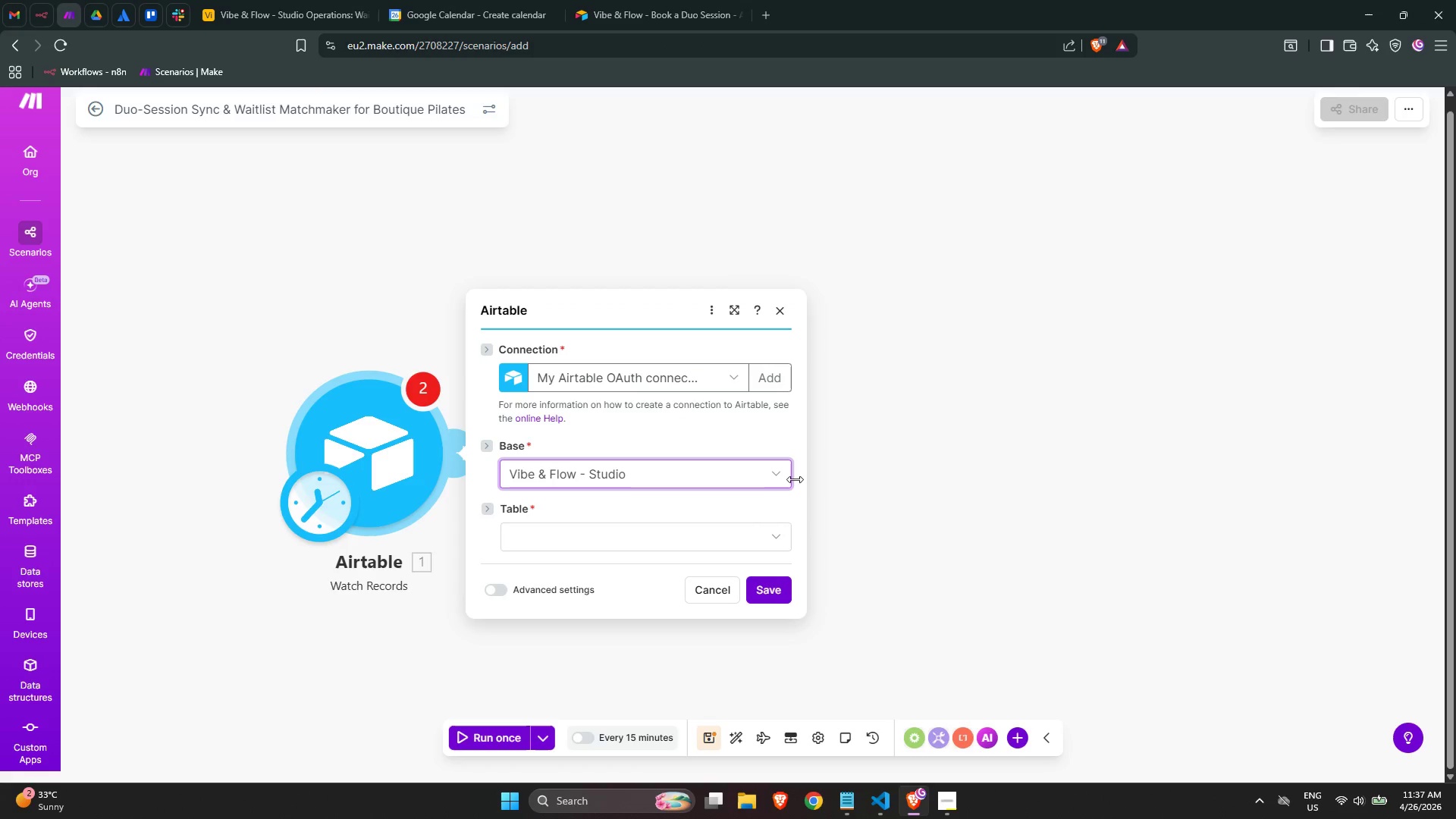 
left_click([760, 472])
 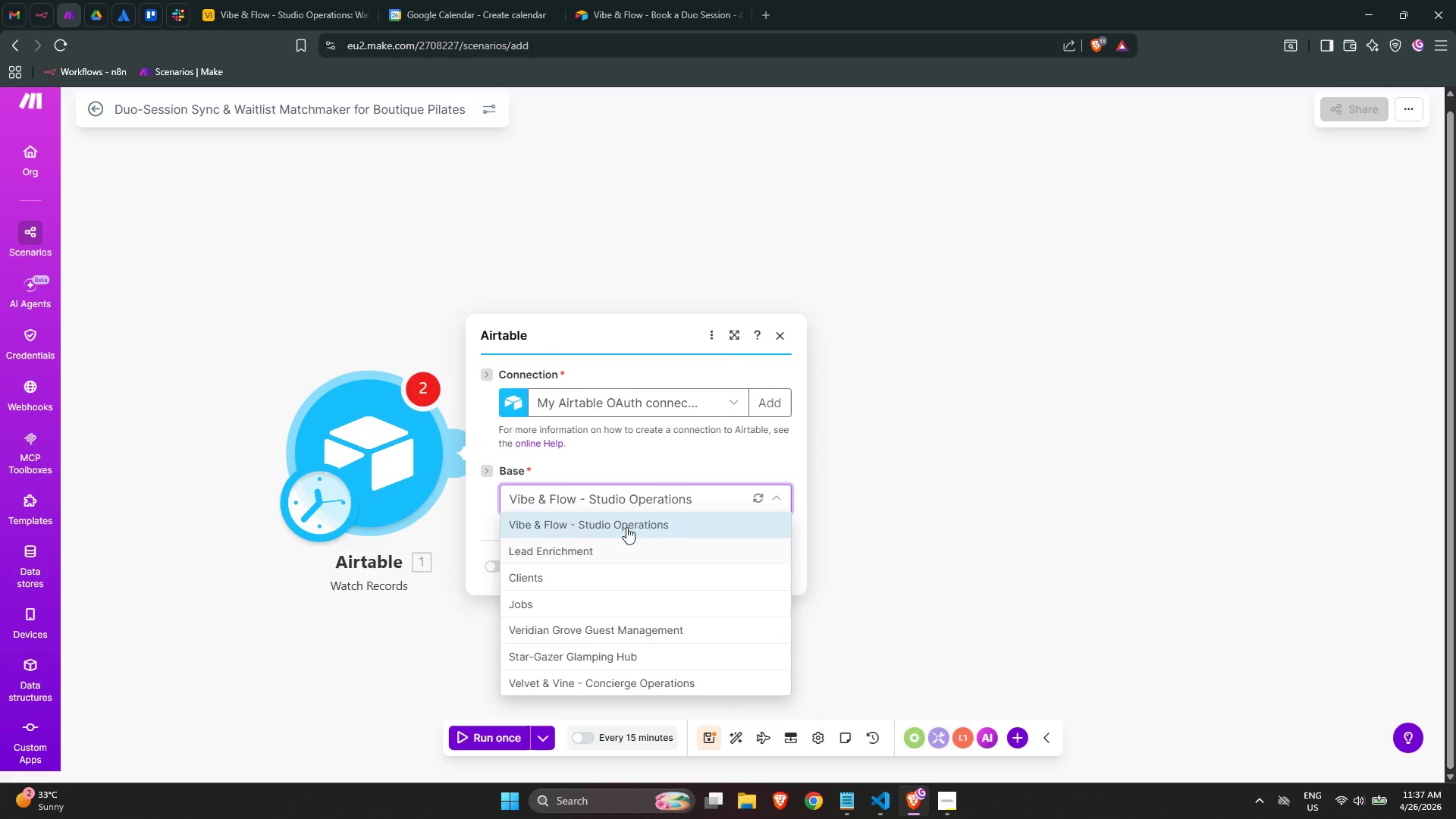 
left_click_drag(start_coordinate=[642, 510], to_coordinate=[648, 512])
 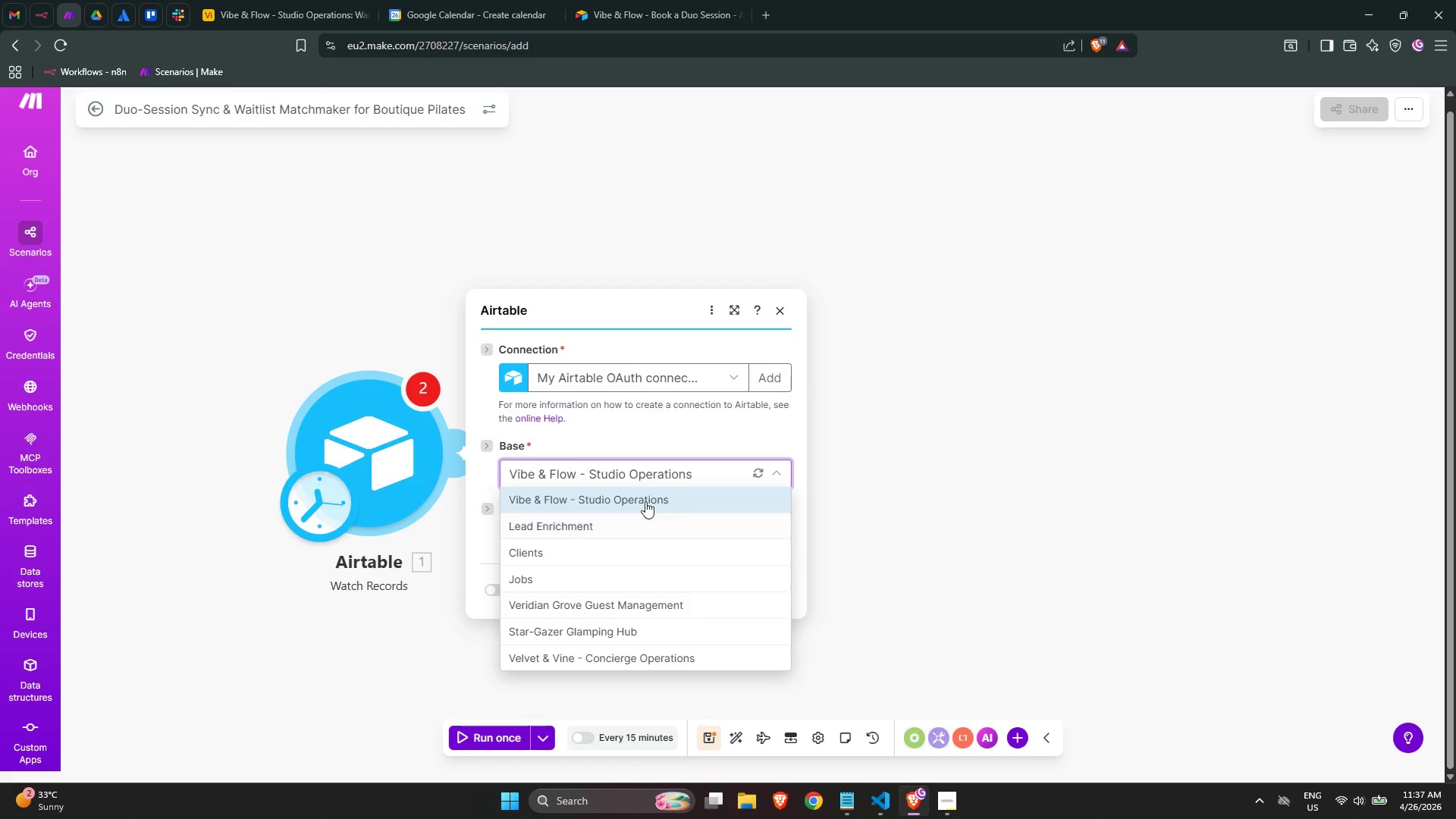 
left_click([643, 494])
 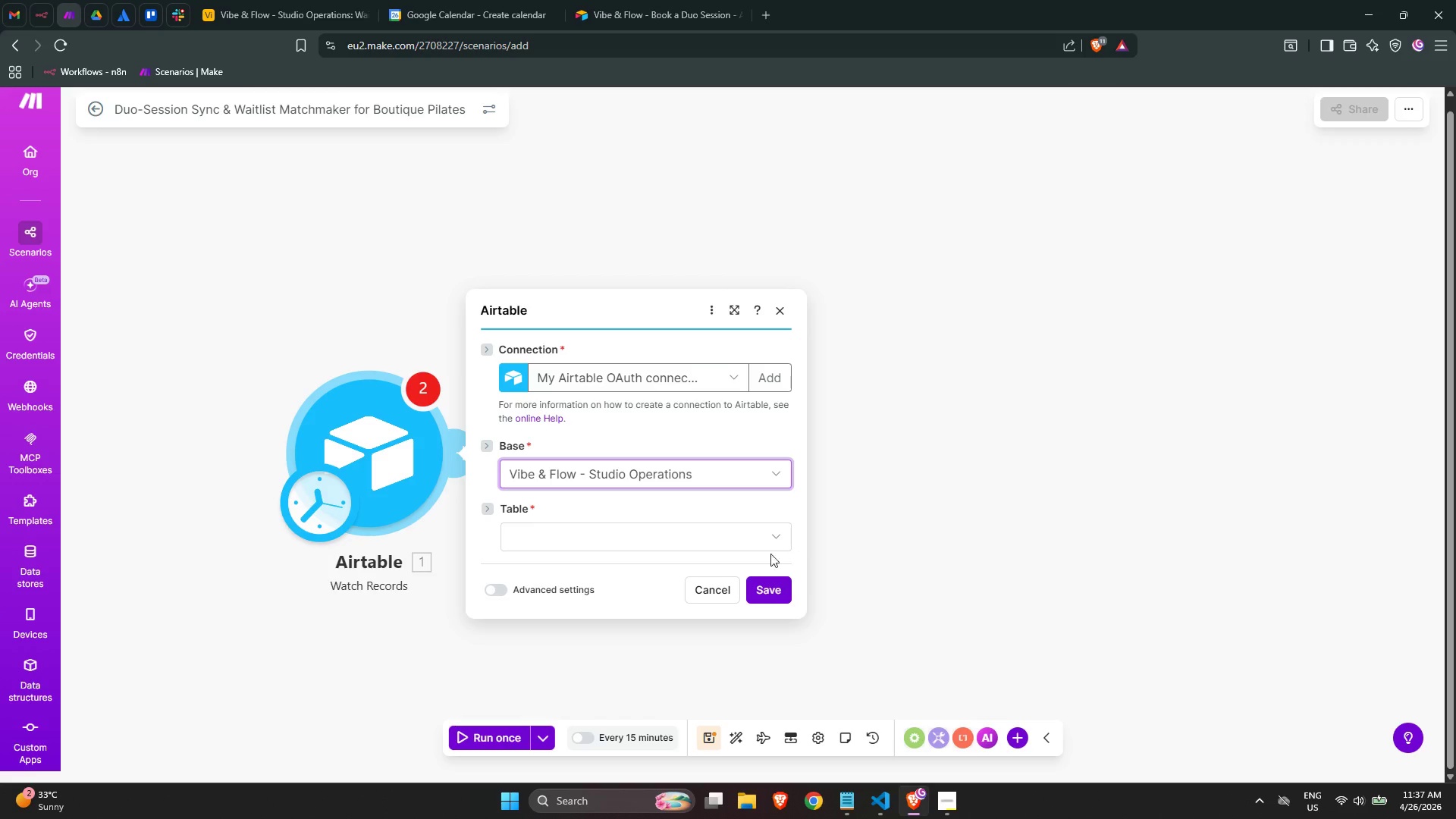 
left_click([693, 538])
 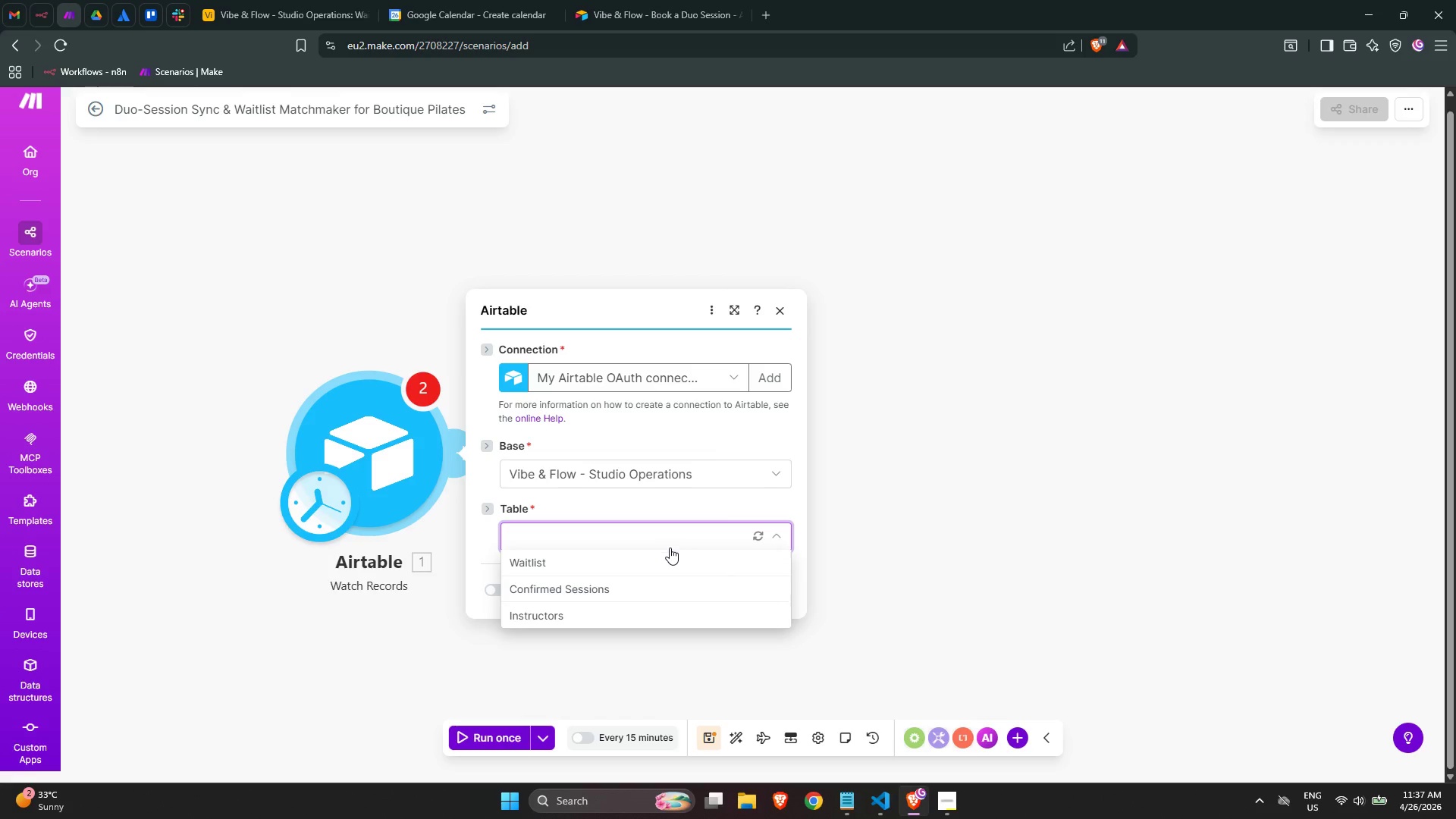 
left_click([657, 560])
 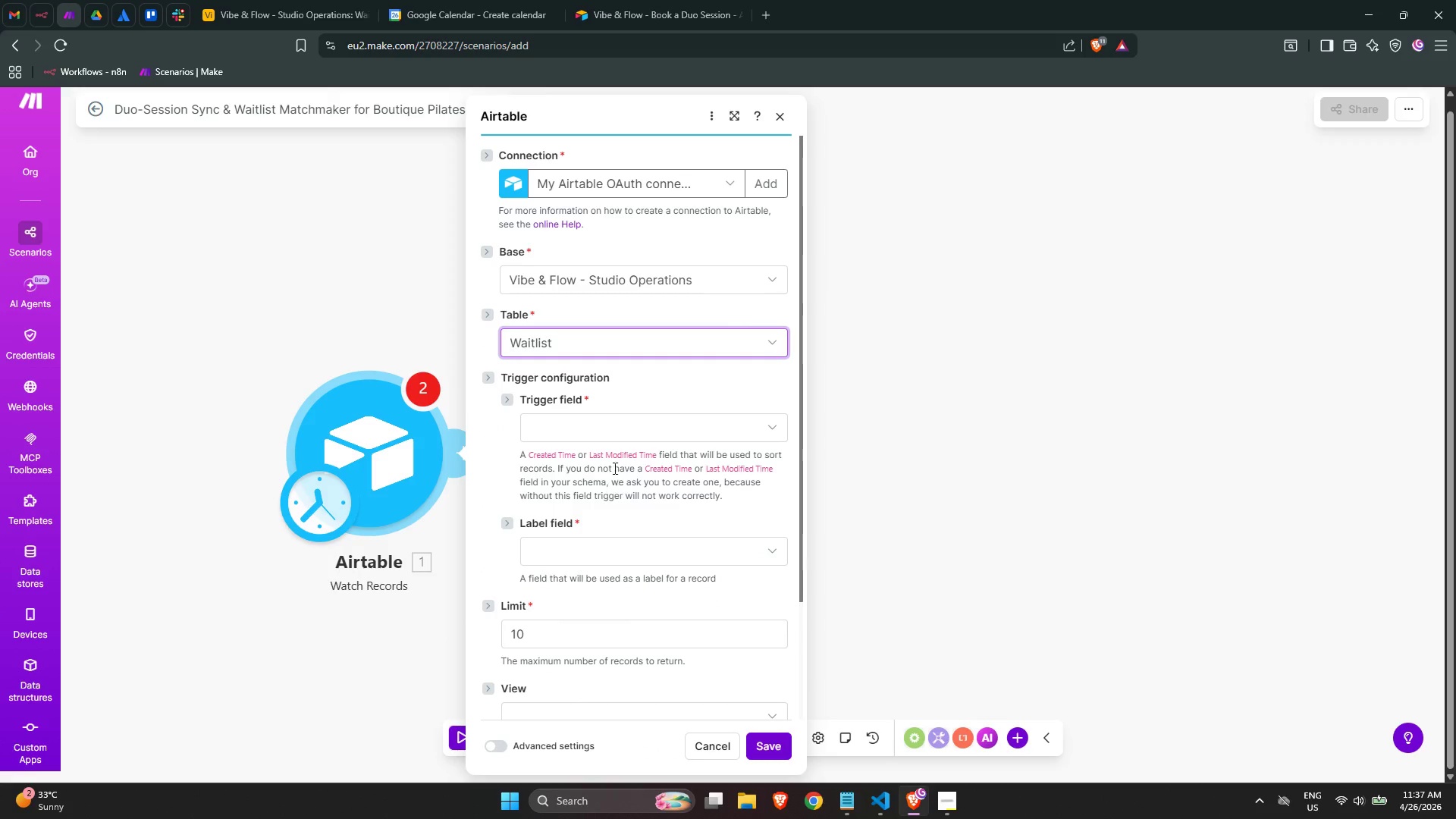 
scroll: coordinate [563, 457], scroll_direction: down, amount: 1.0
 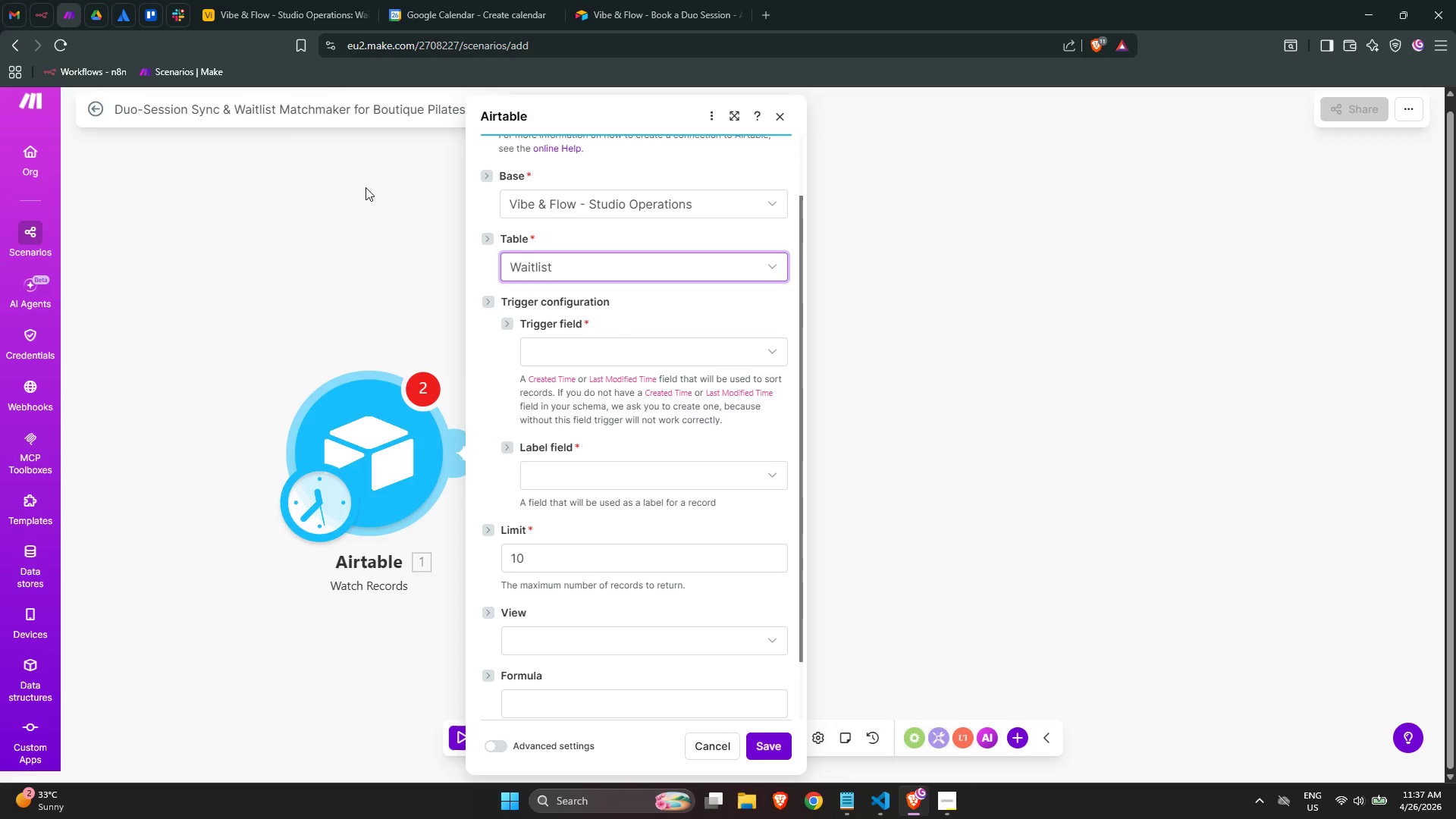 
wait(5.49)
 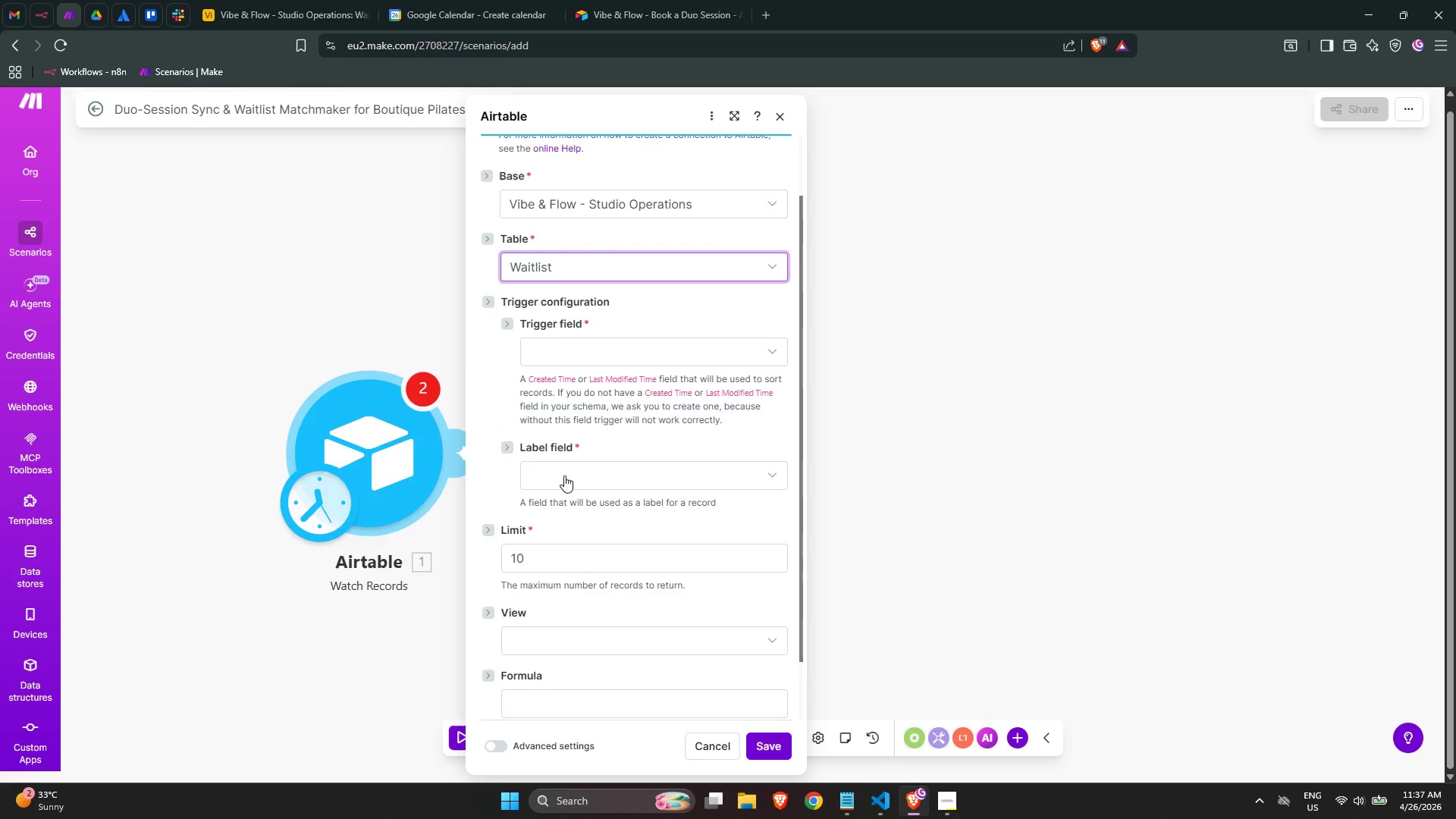 
left_click([320, 0])
 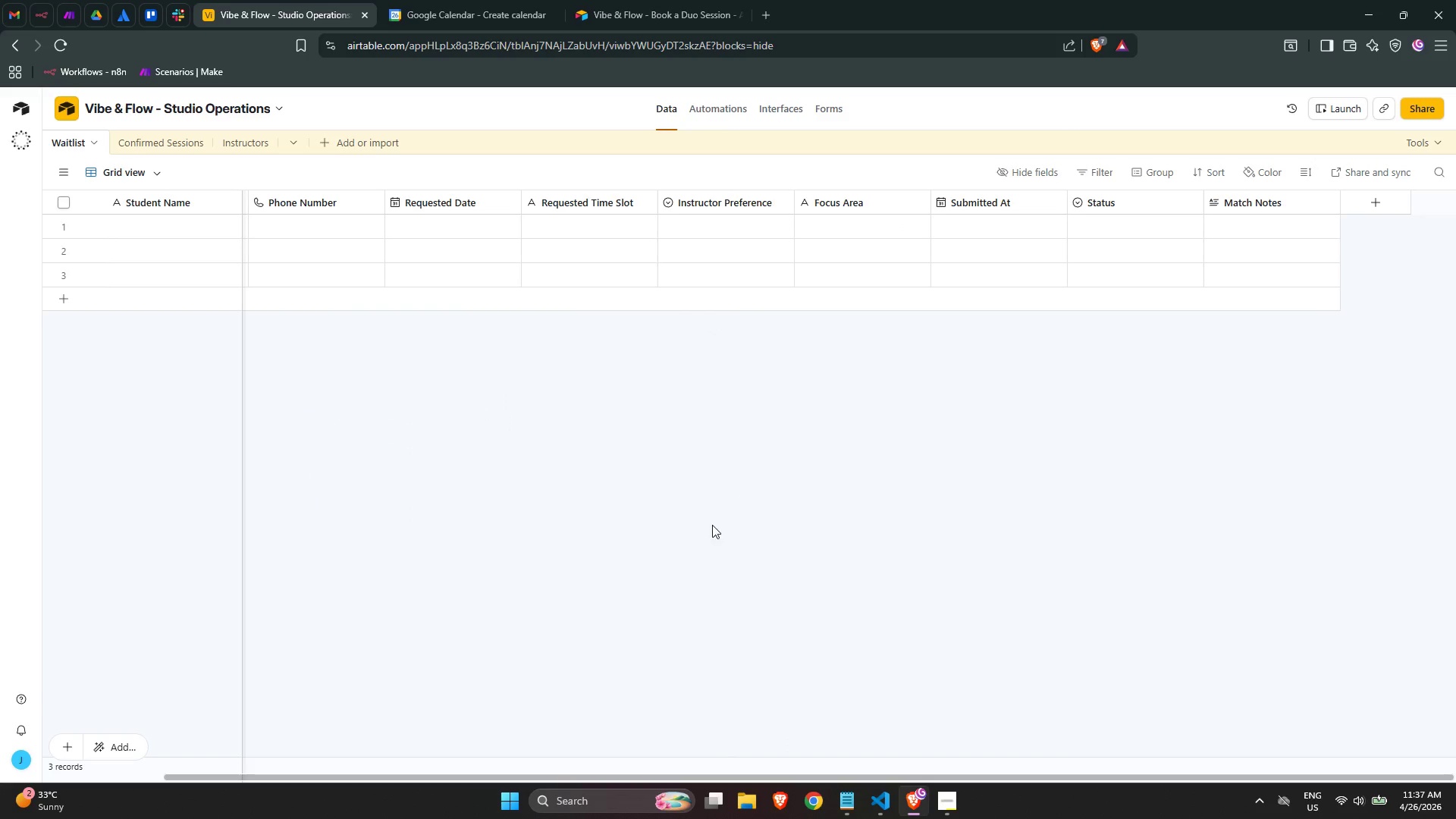 
wait(7.77)
 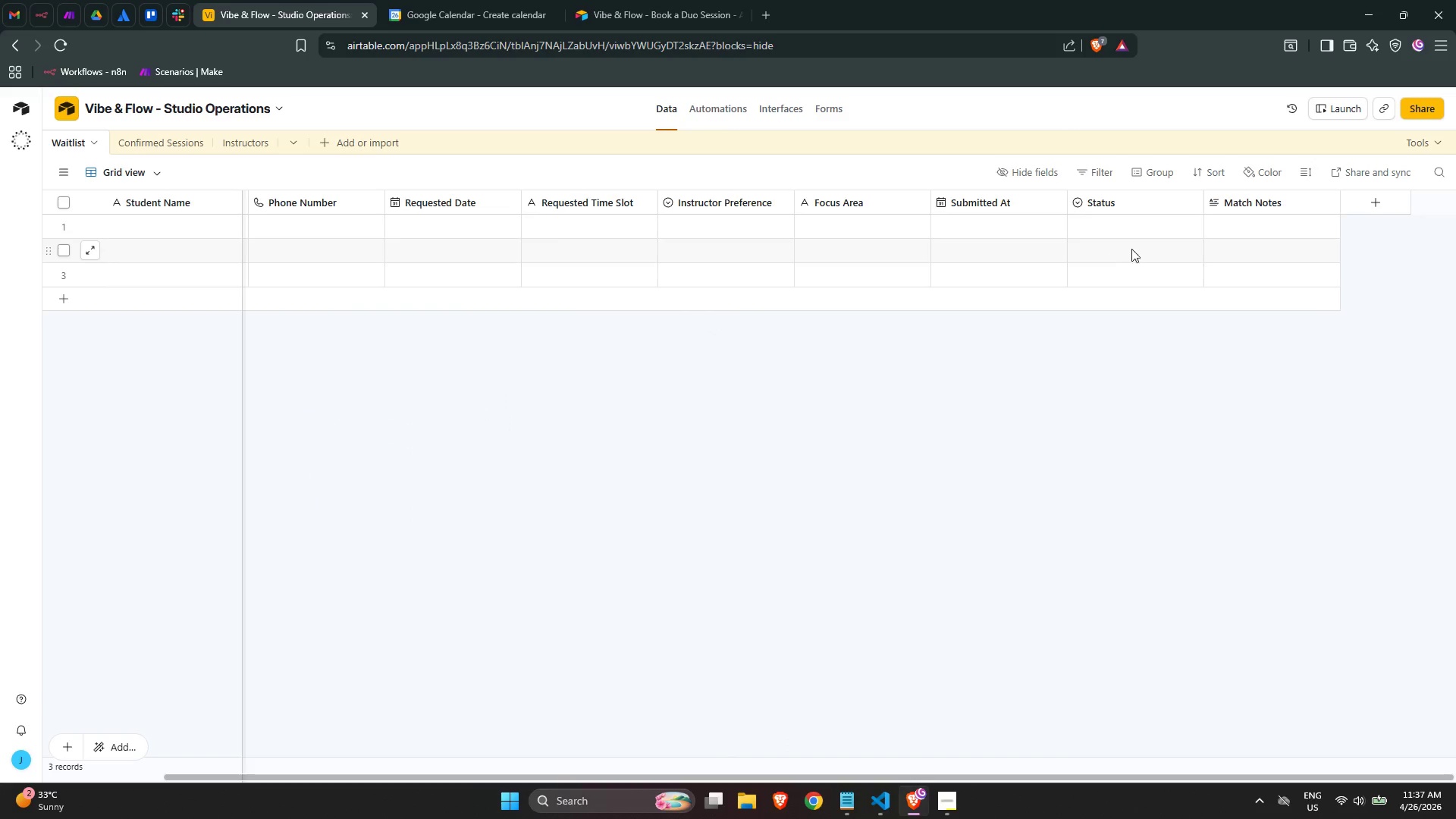 
left_click([1059, 199])
 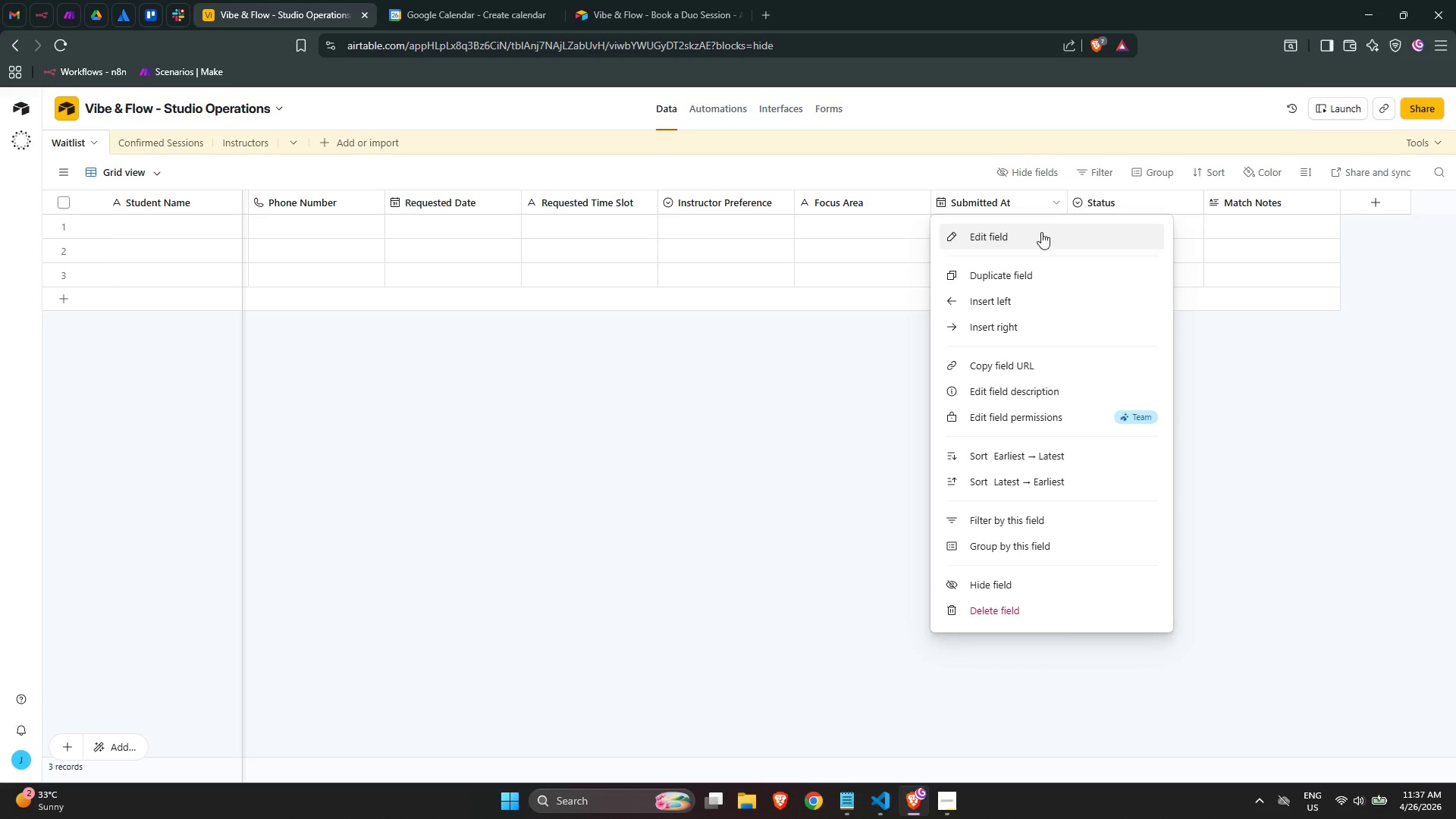 
left_click([1041, 232])
 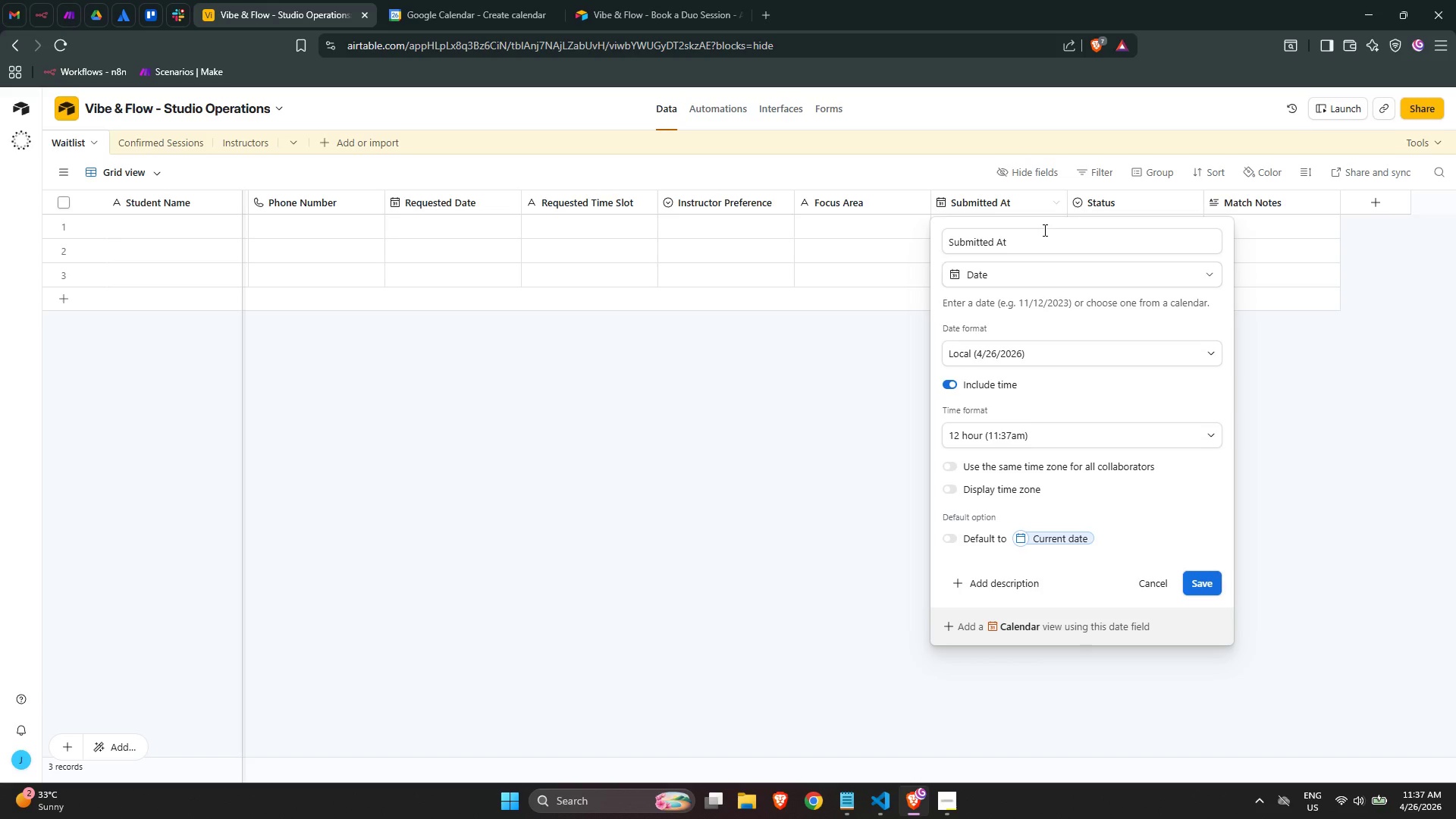 
wait(15.89)
 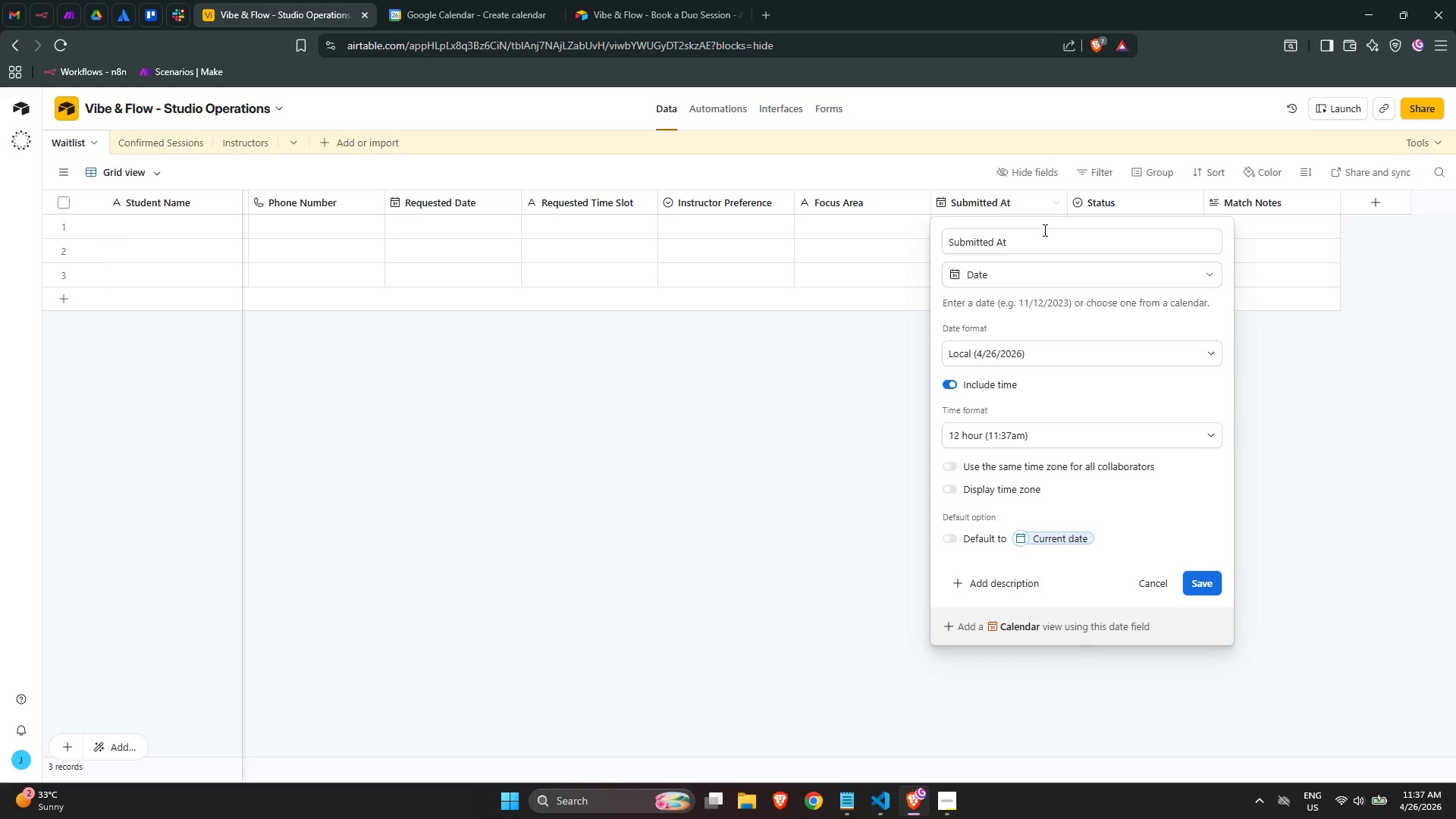 
left_click([997, 543])
 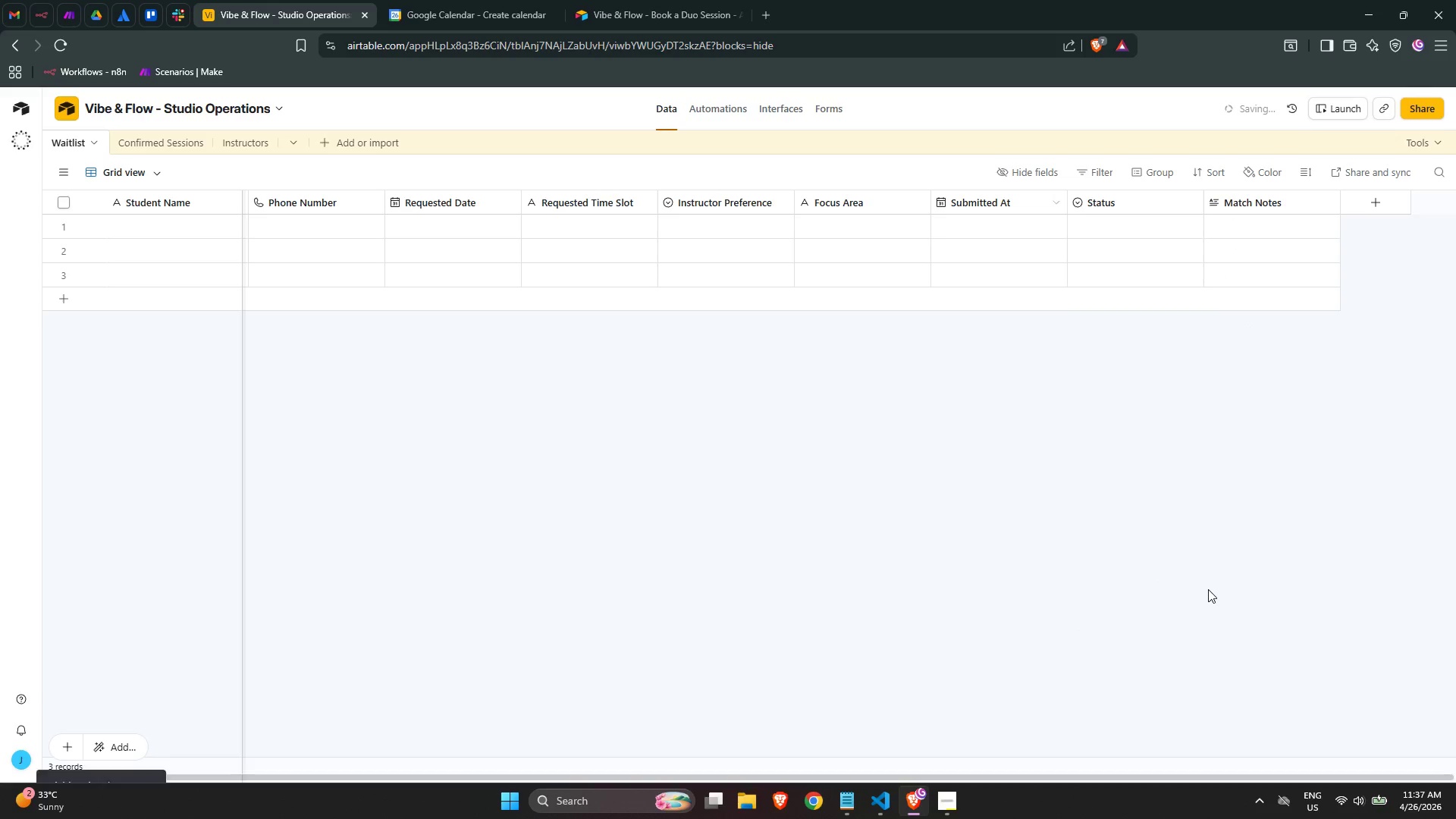 
mouse_move([1183, 225])
 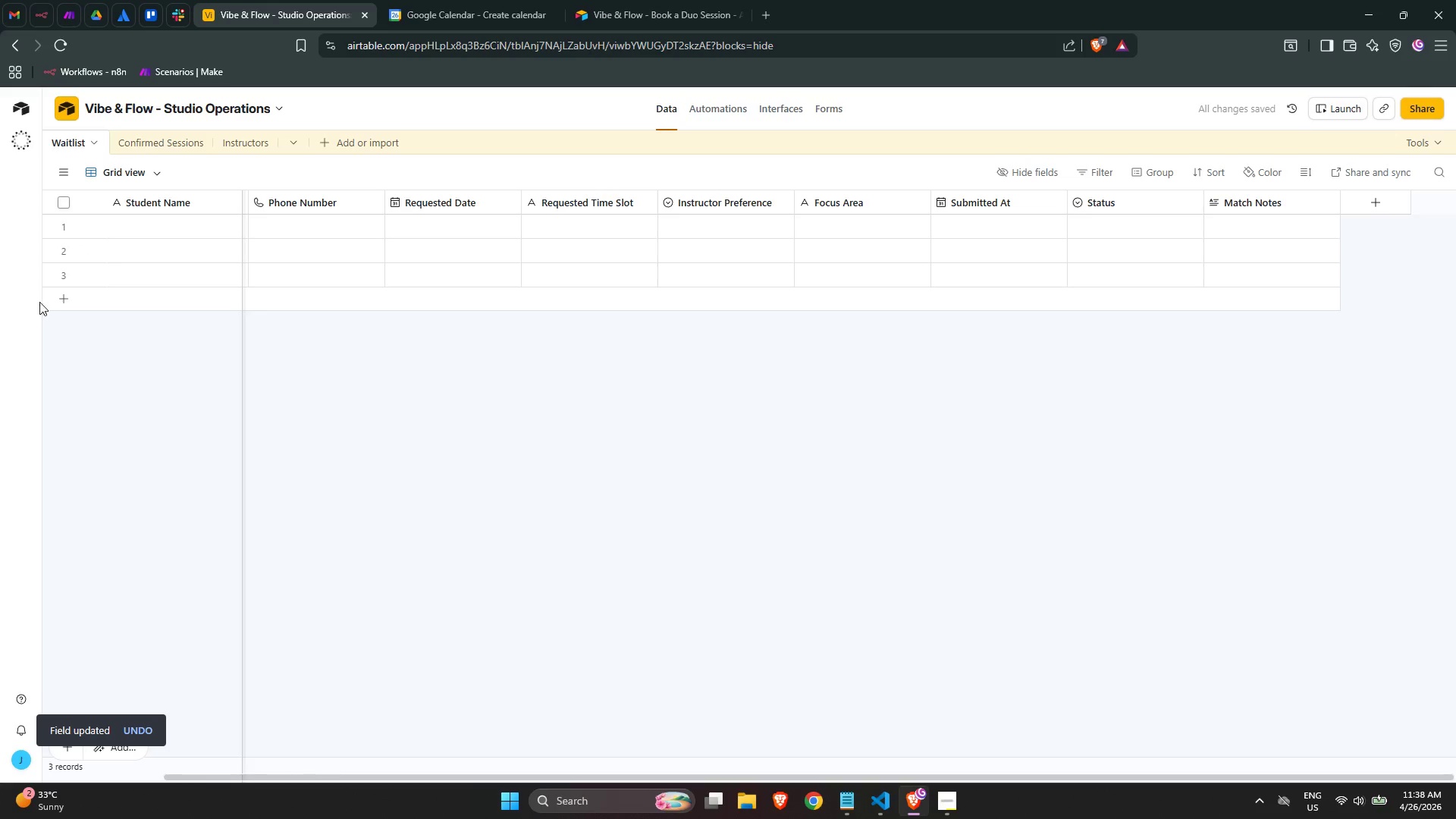 
left_click([61, 297])
 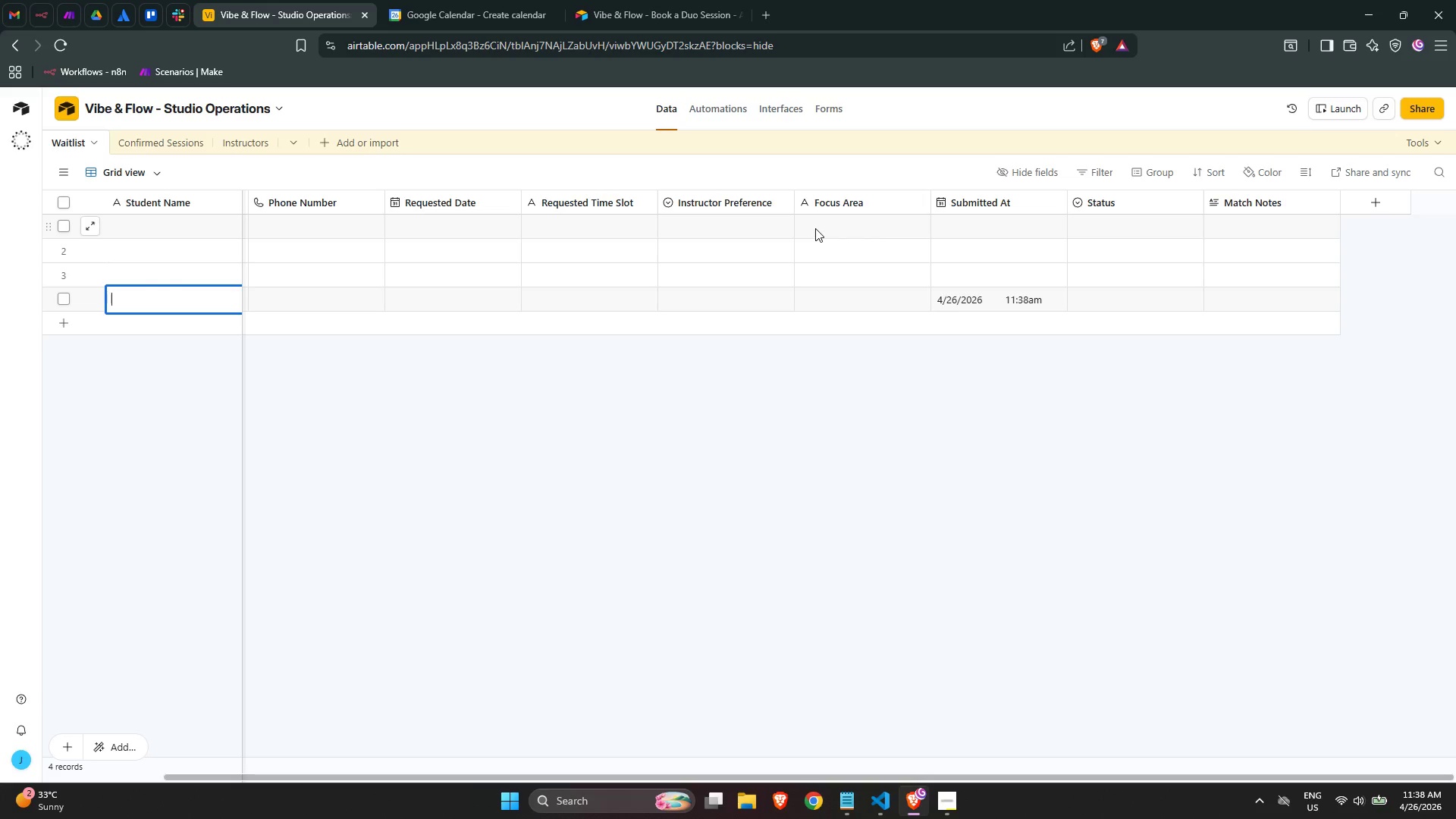 
wait(27.39)
 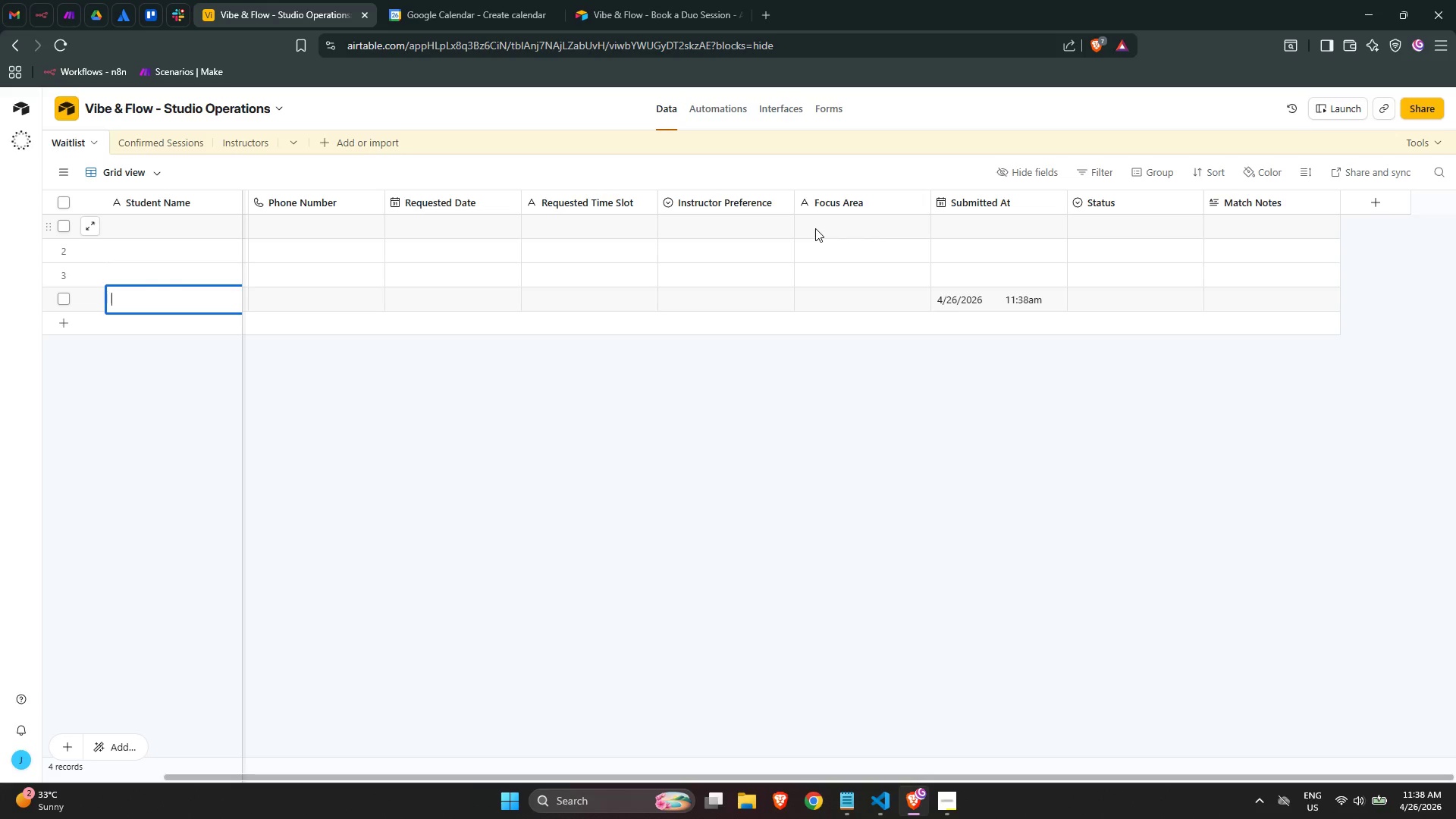 
left_click([1191, 204])
 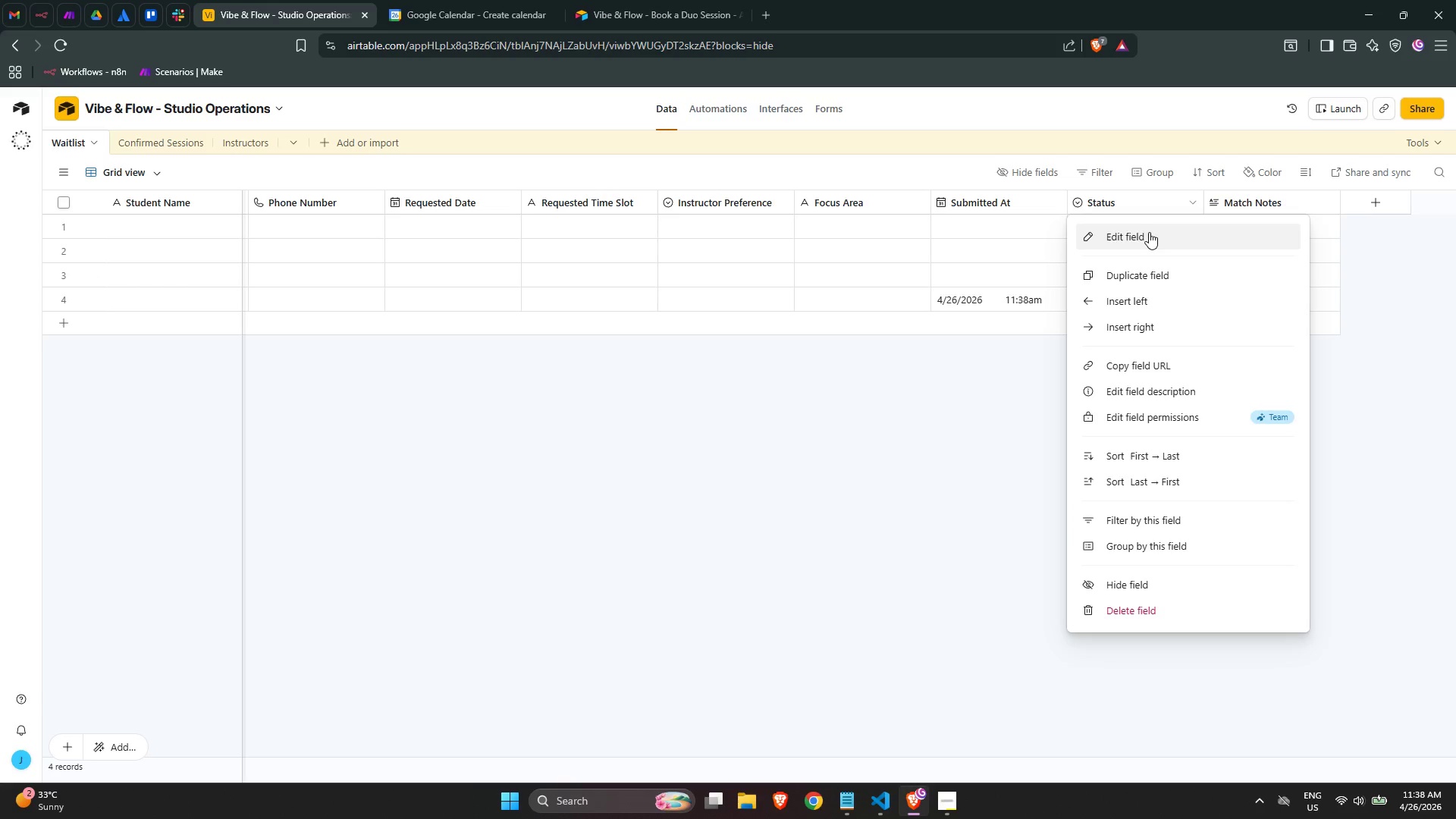 
left_click([1146, 234])
 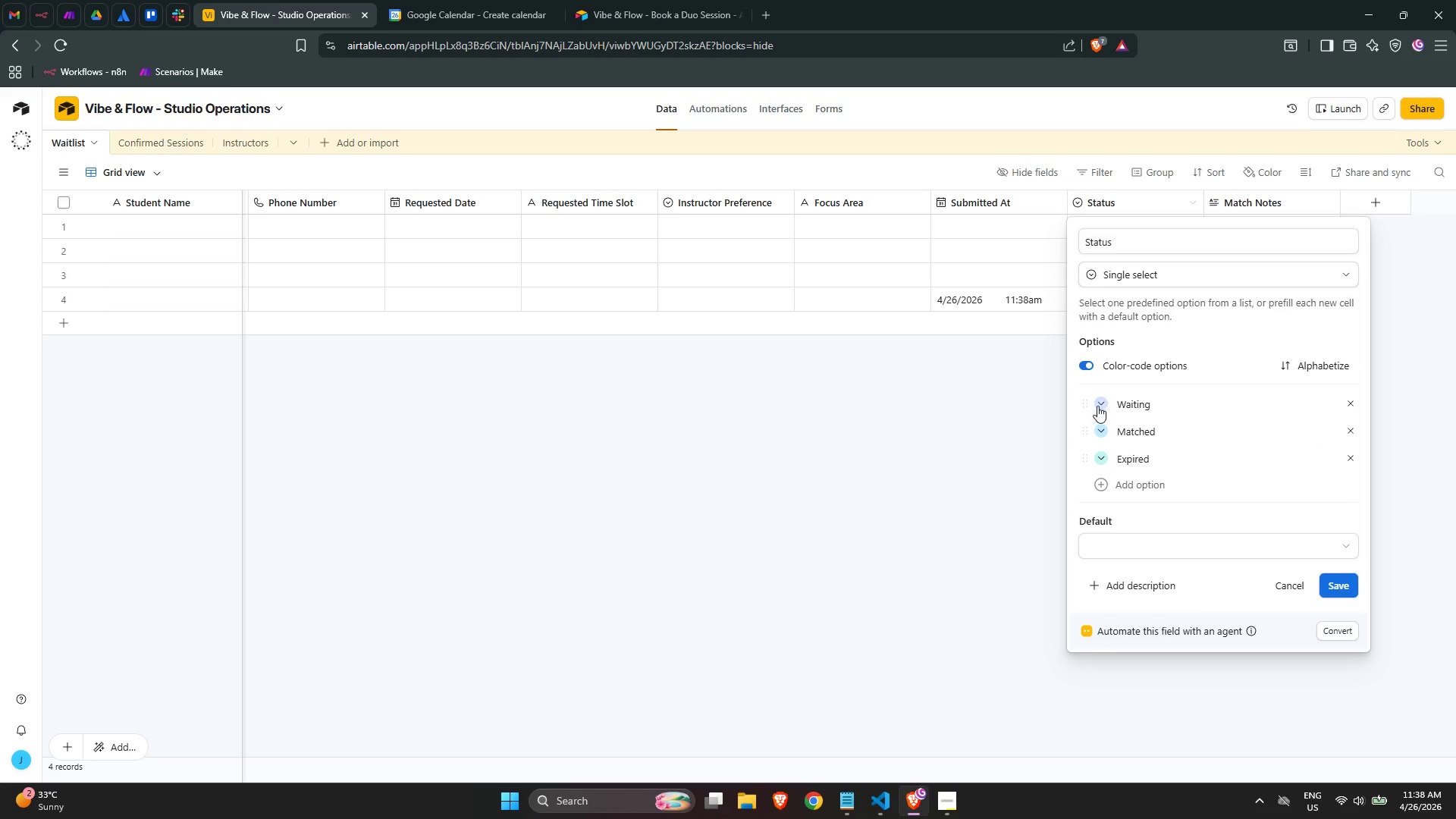 
left_click([1105, 407])
 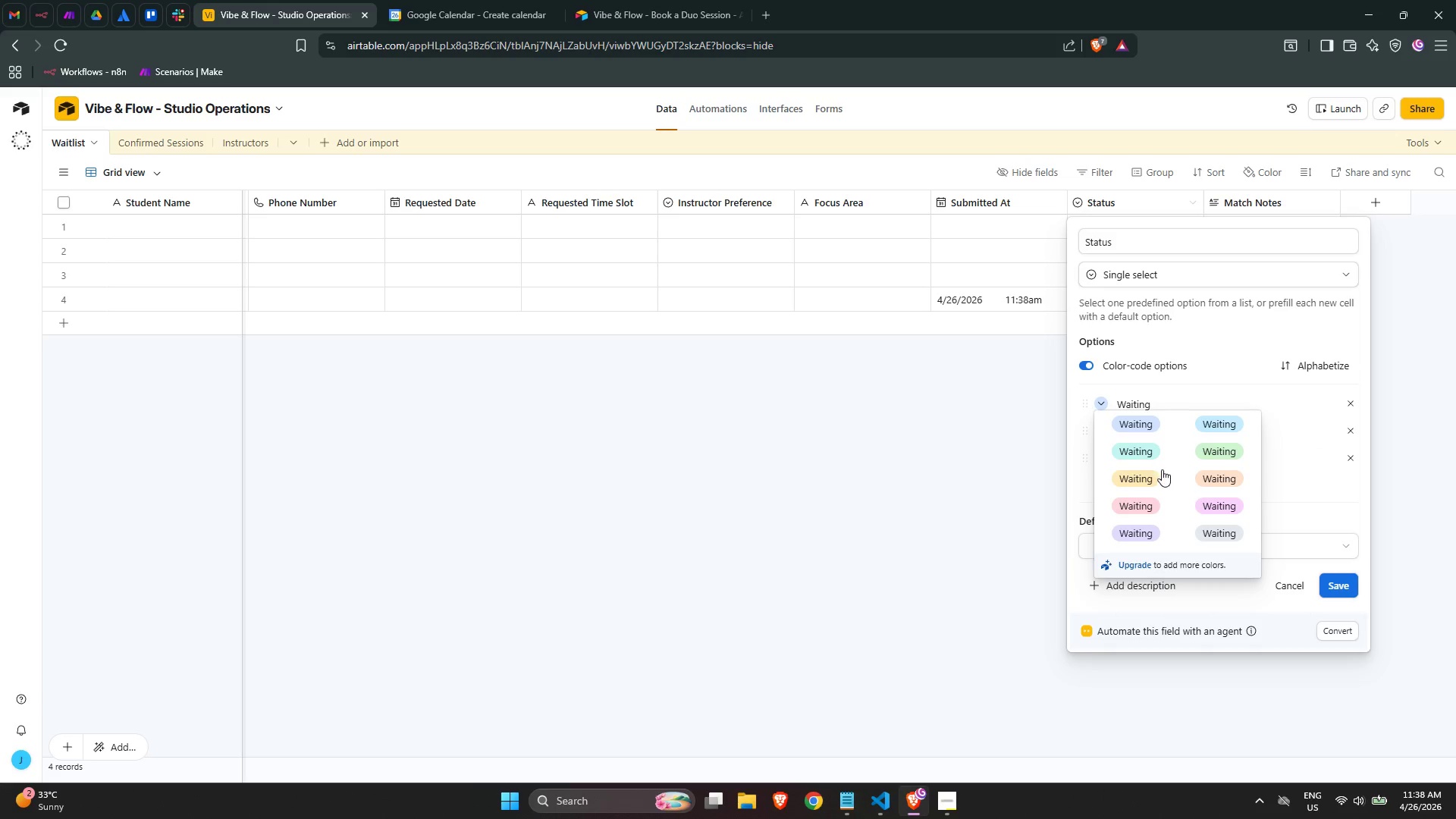 
left_click([1150, 479])
 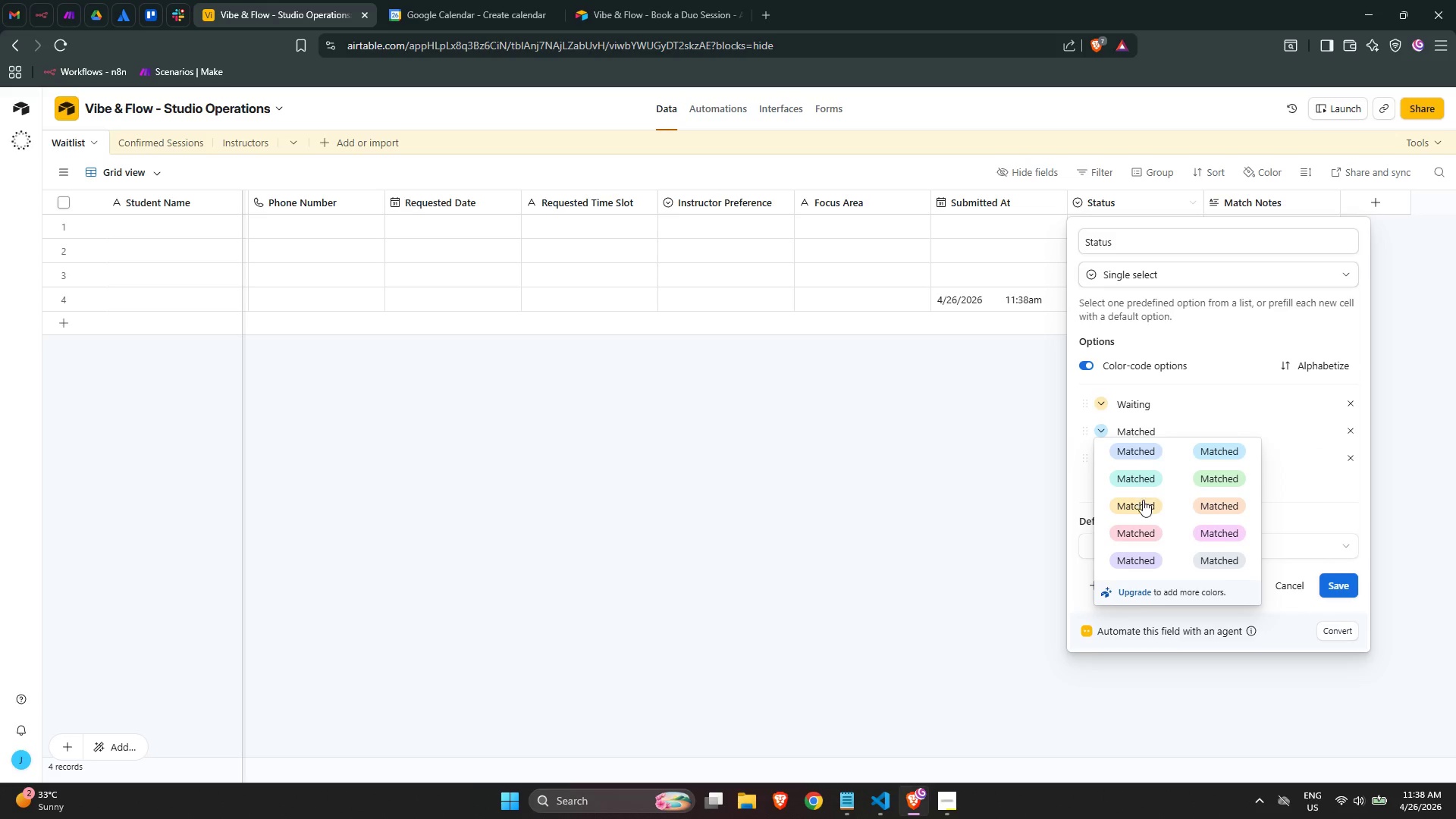 
left_click([1208, 476])
 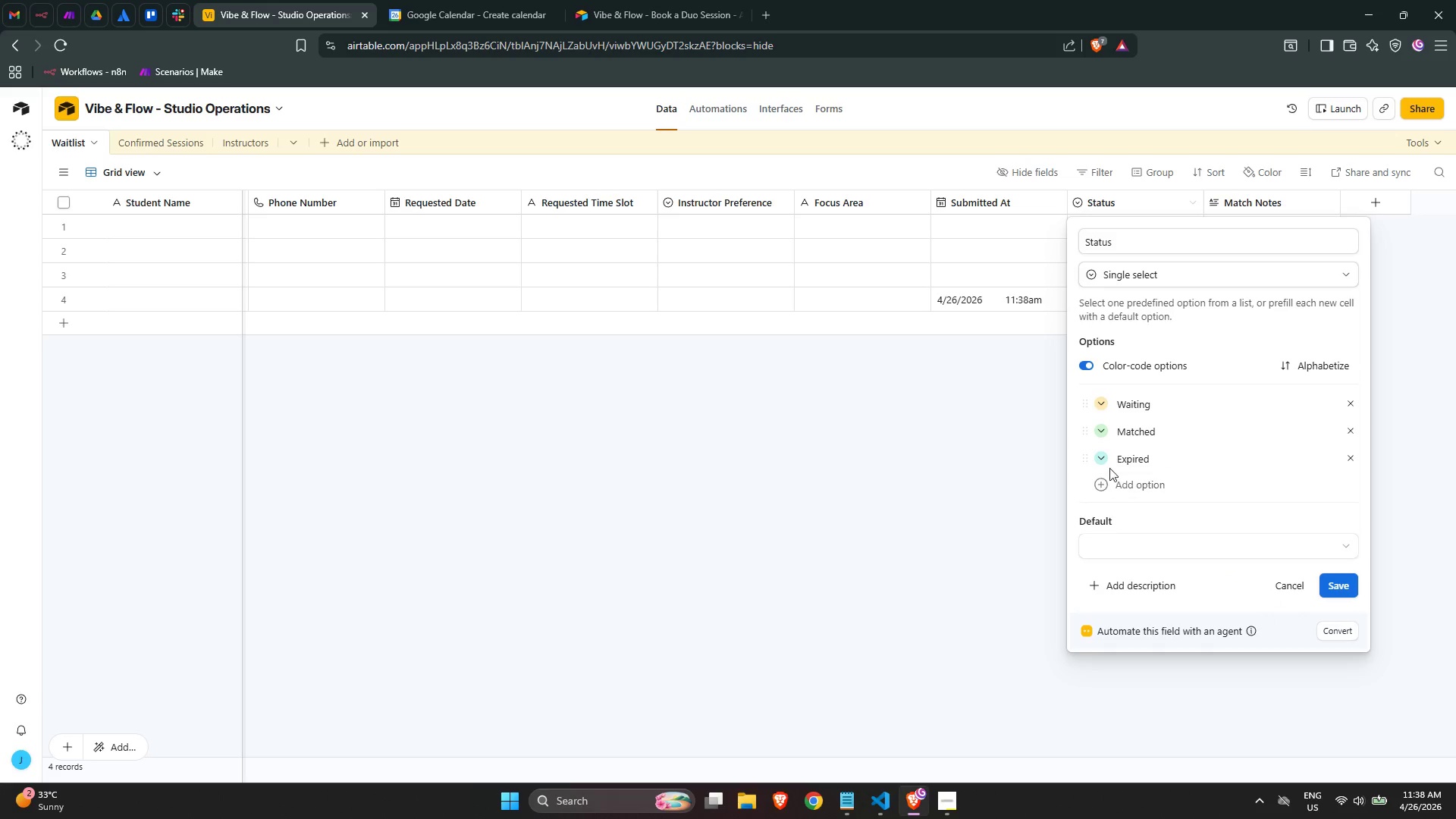 
left_click([1104, 459])
 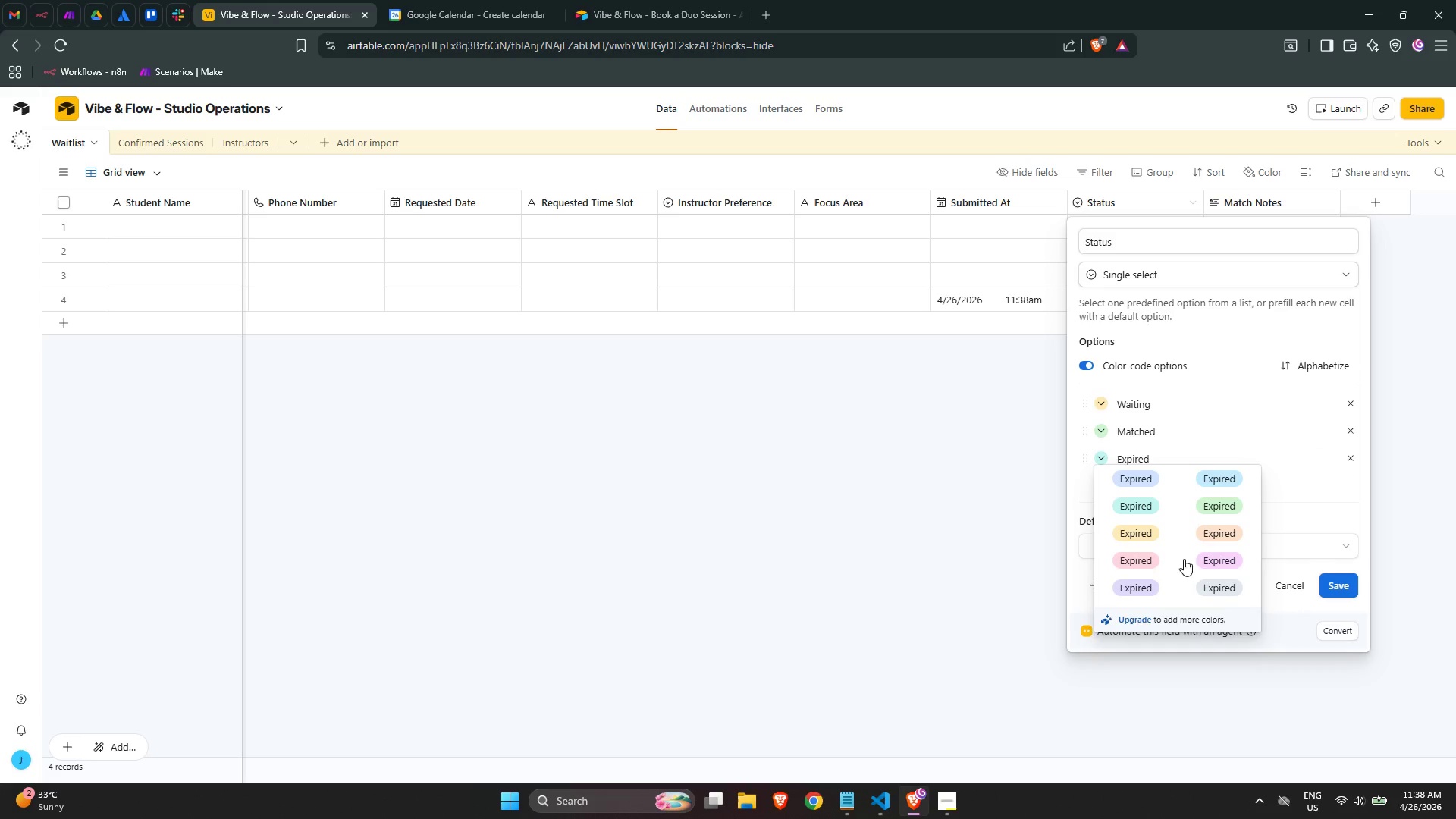 
left_click([1145, 560])
 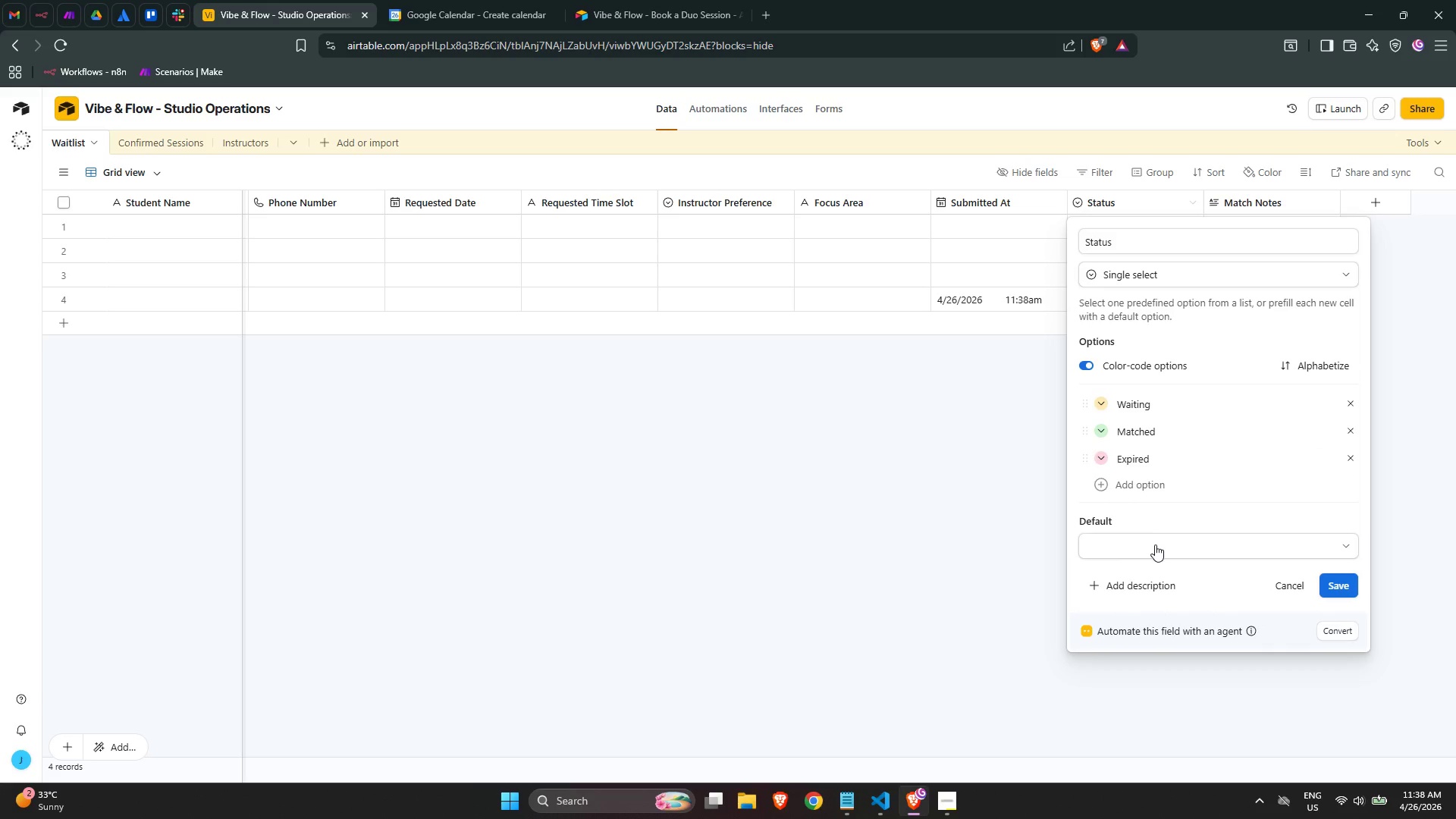 
left_click([1155, 544])
 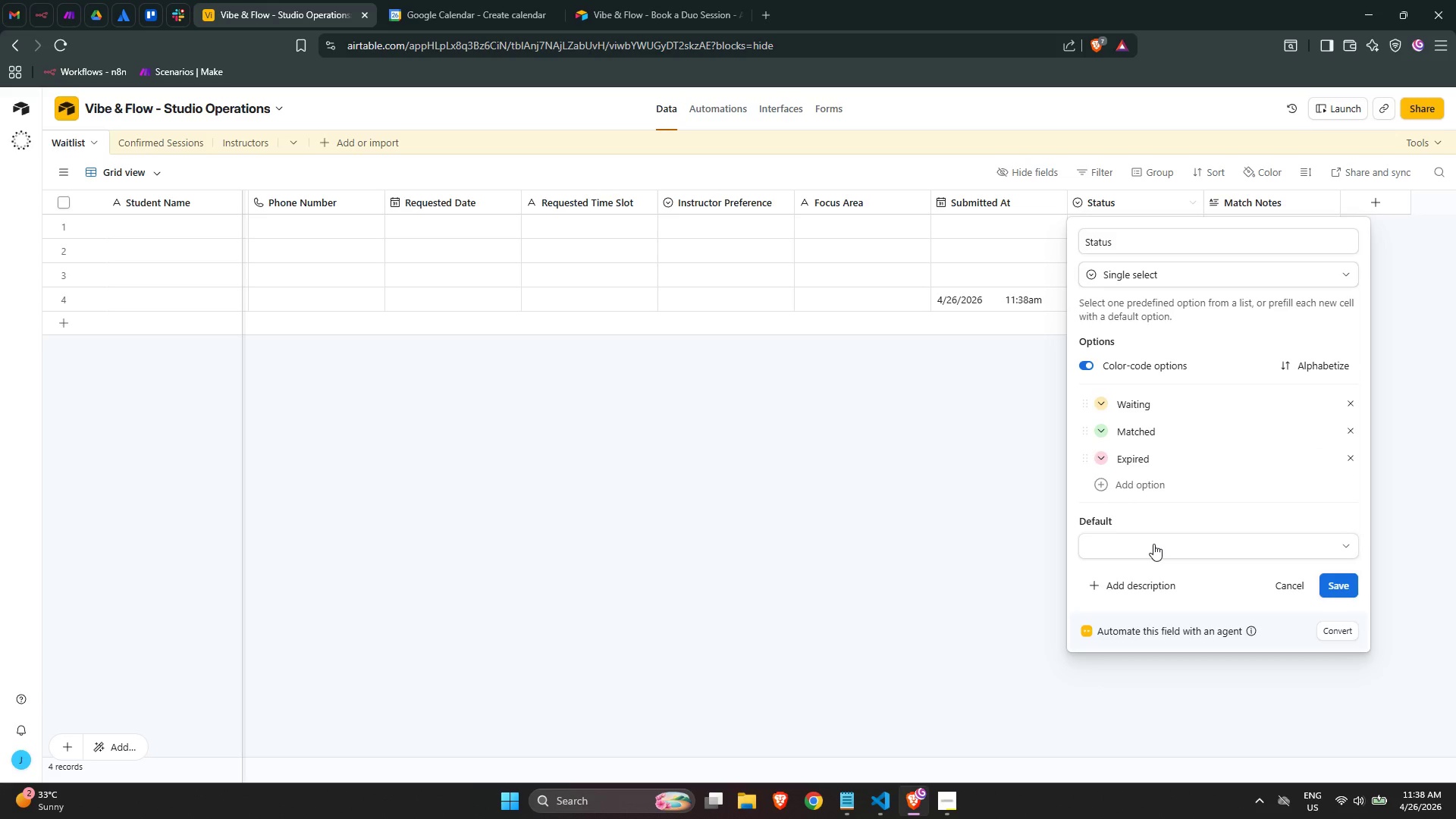 
double_click([1153, 544])
 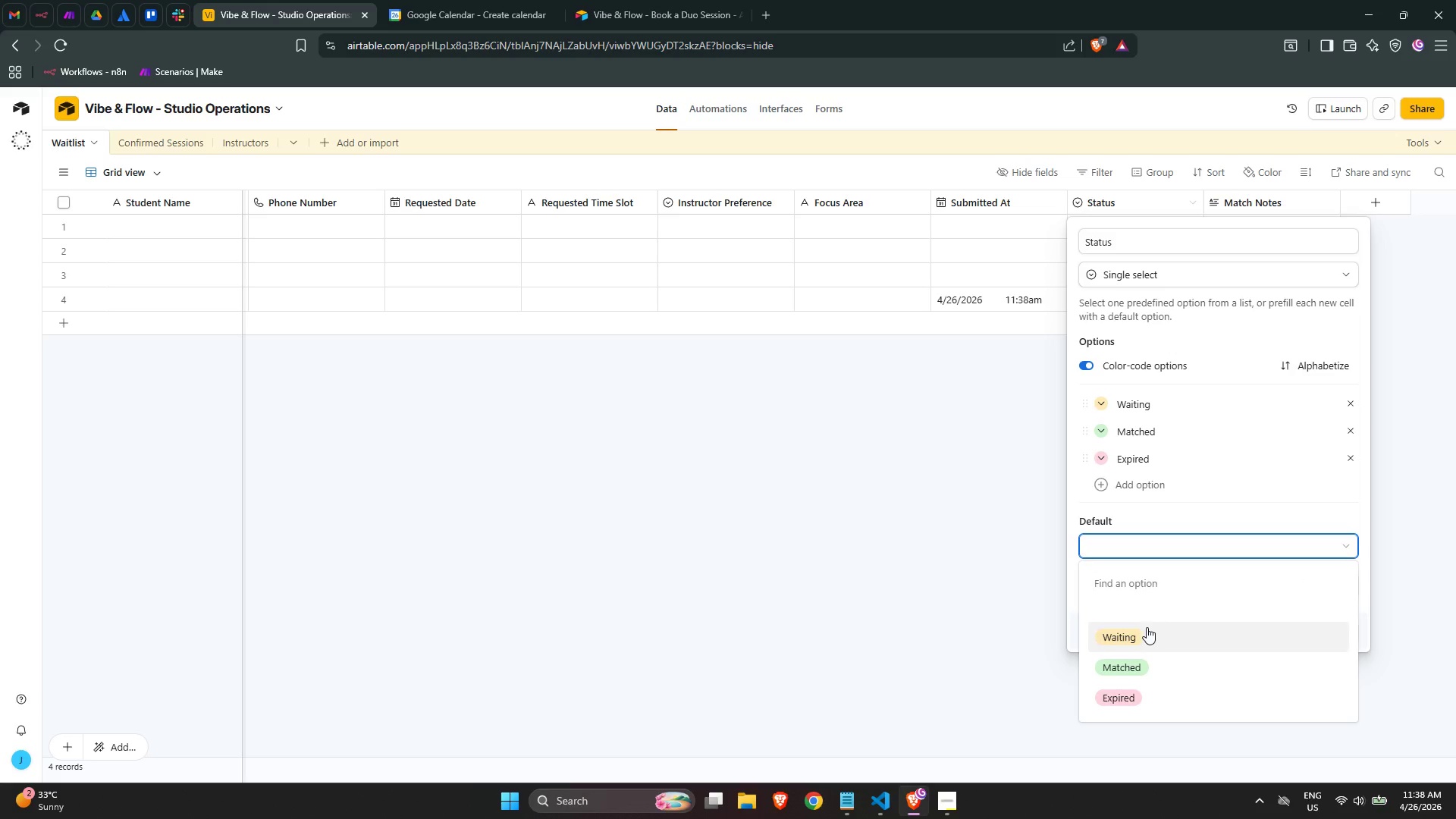 
left_click([1147, 630])
 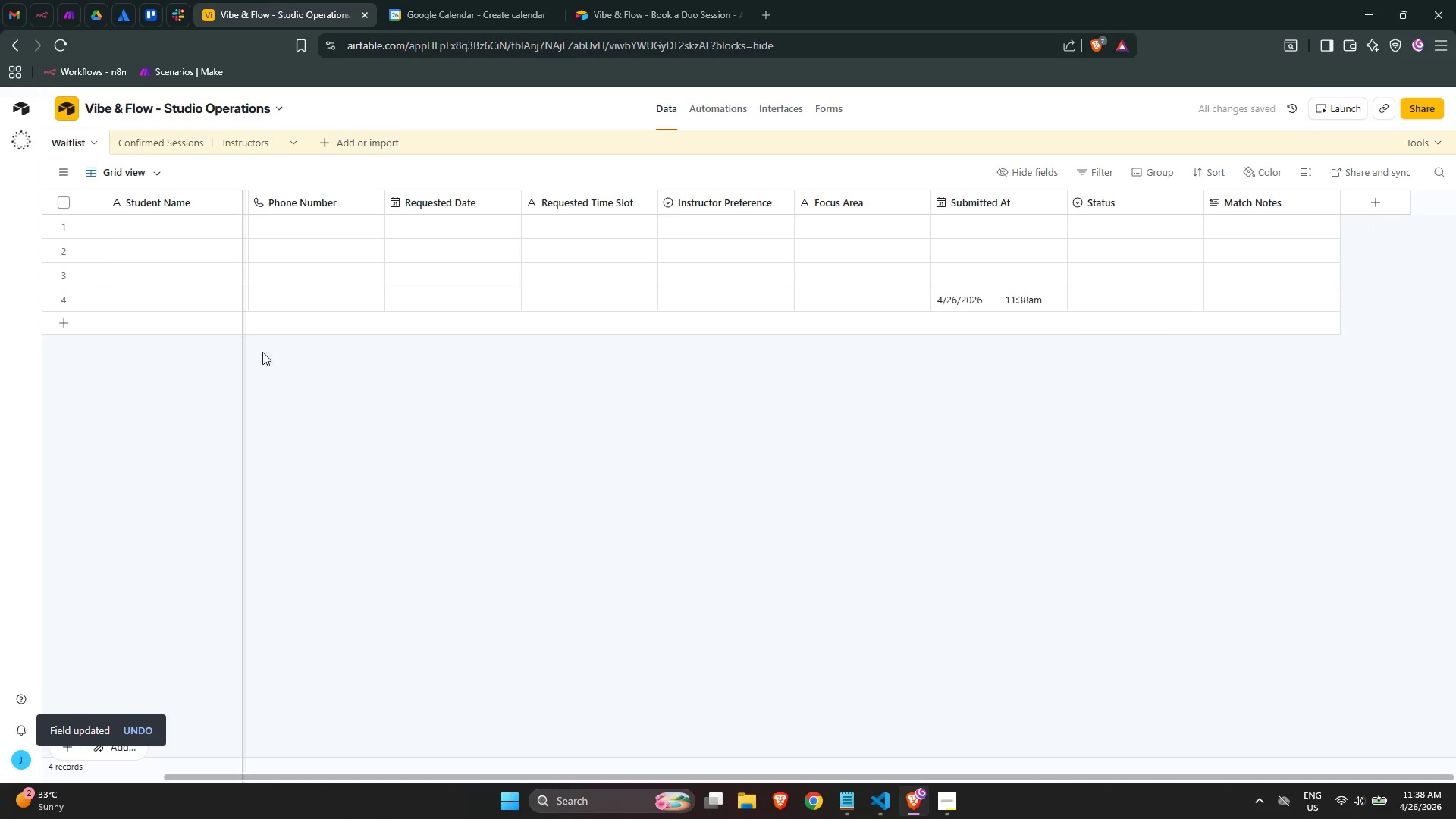 
left_click([75, 324])
 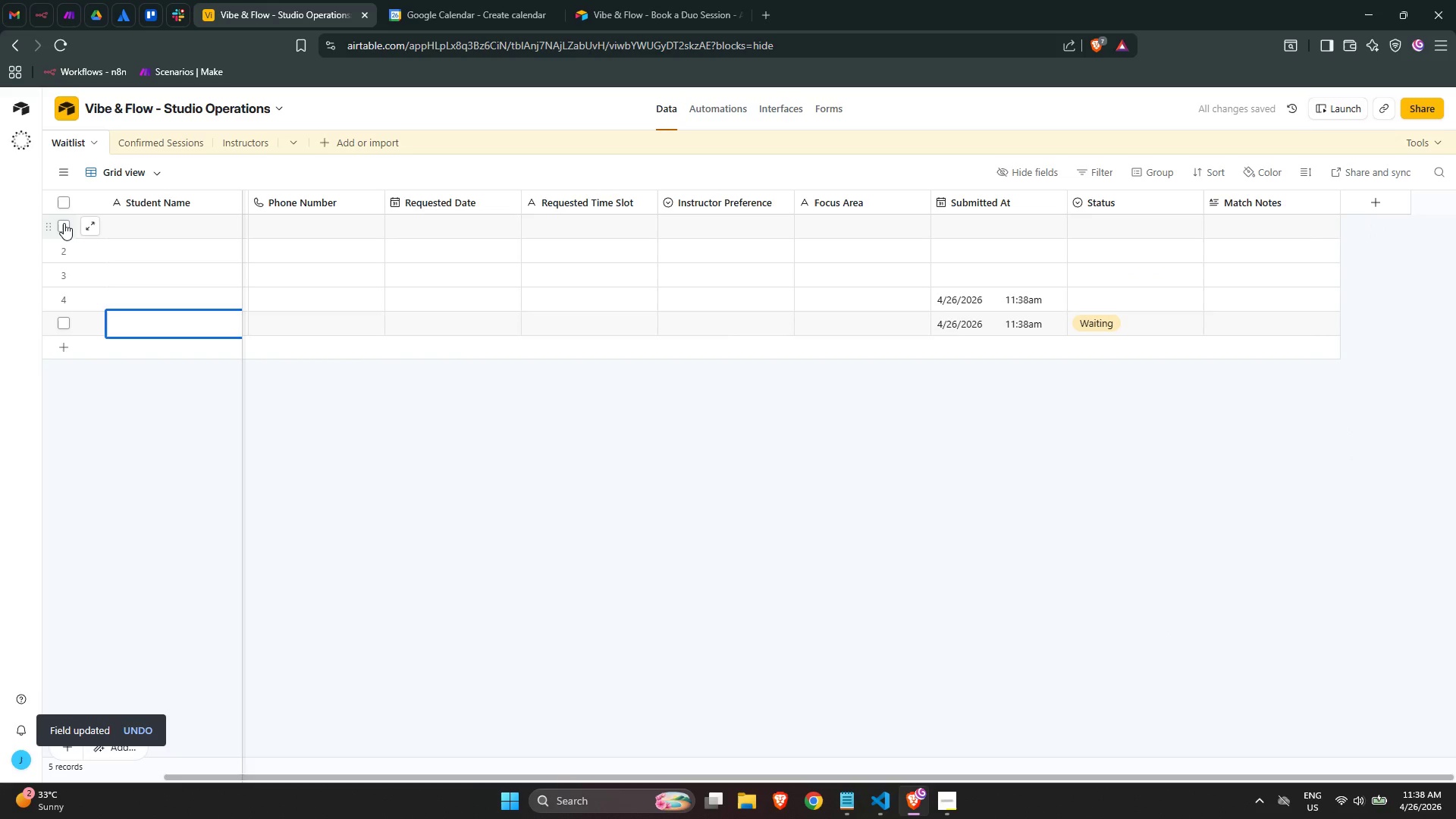 
double_click([64, 240])
 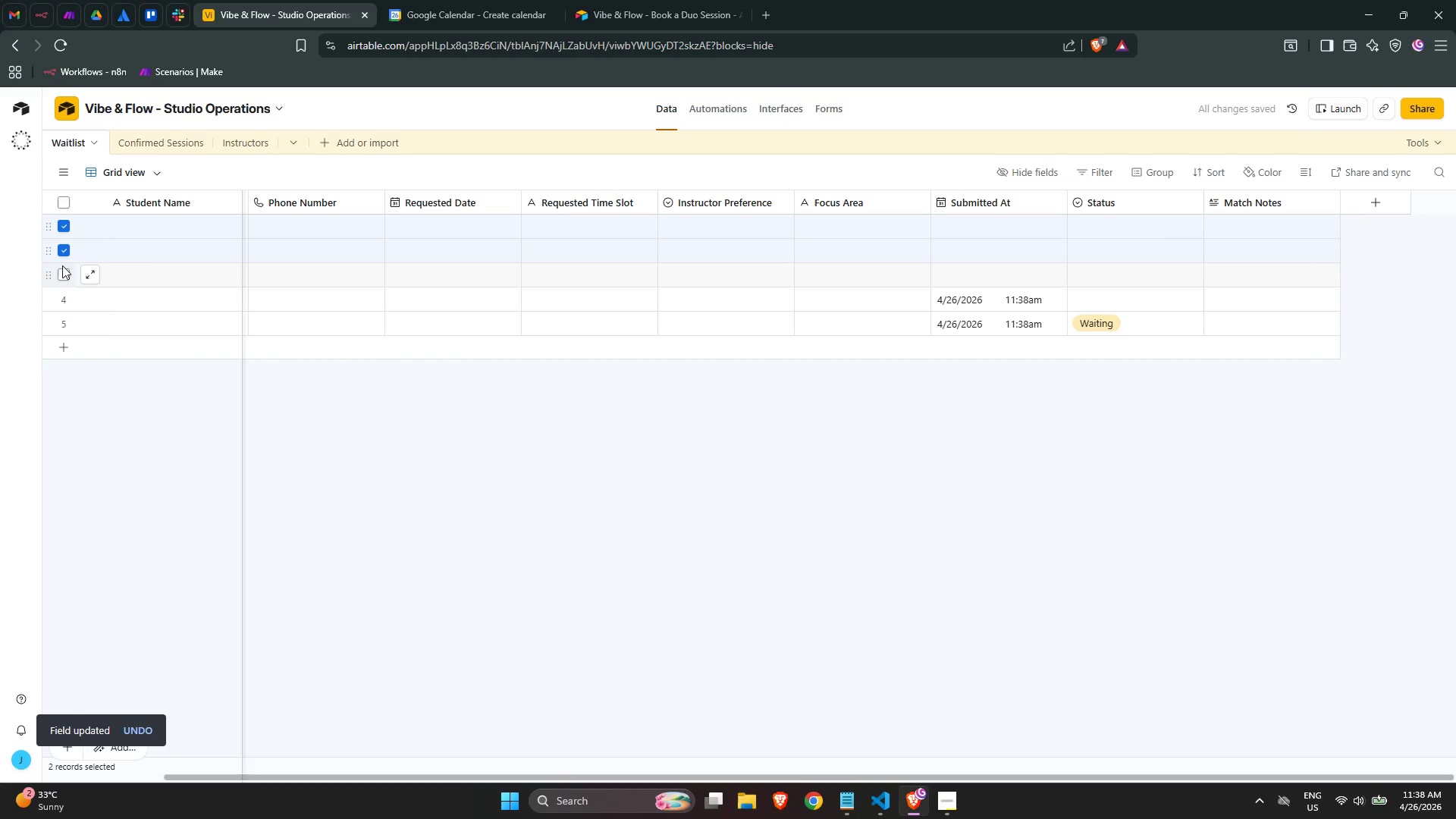 
left_click([61, 269])
 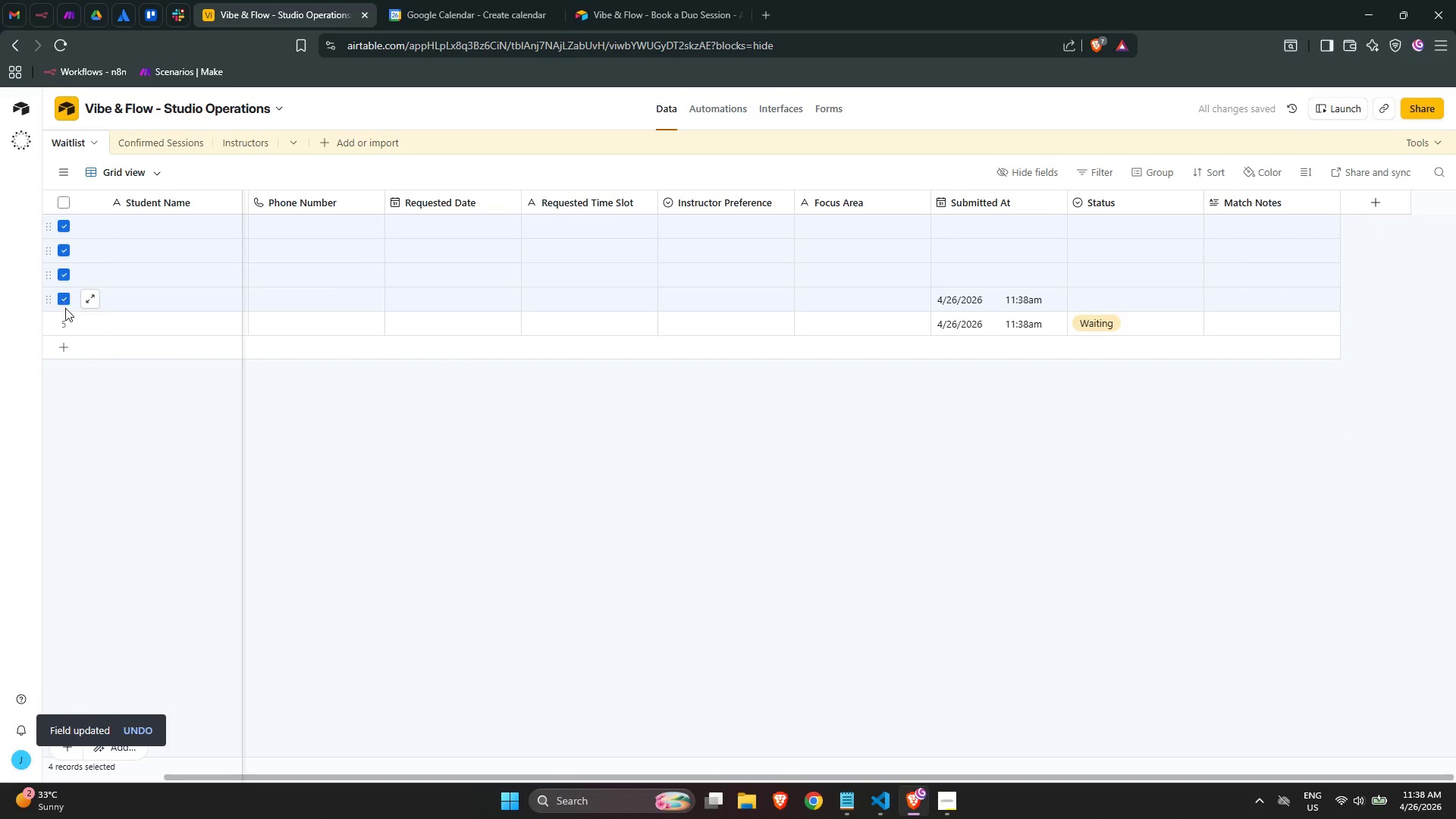 
double_click([61, 319])
 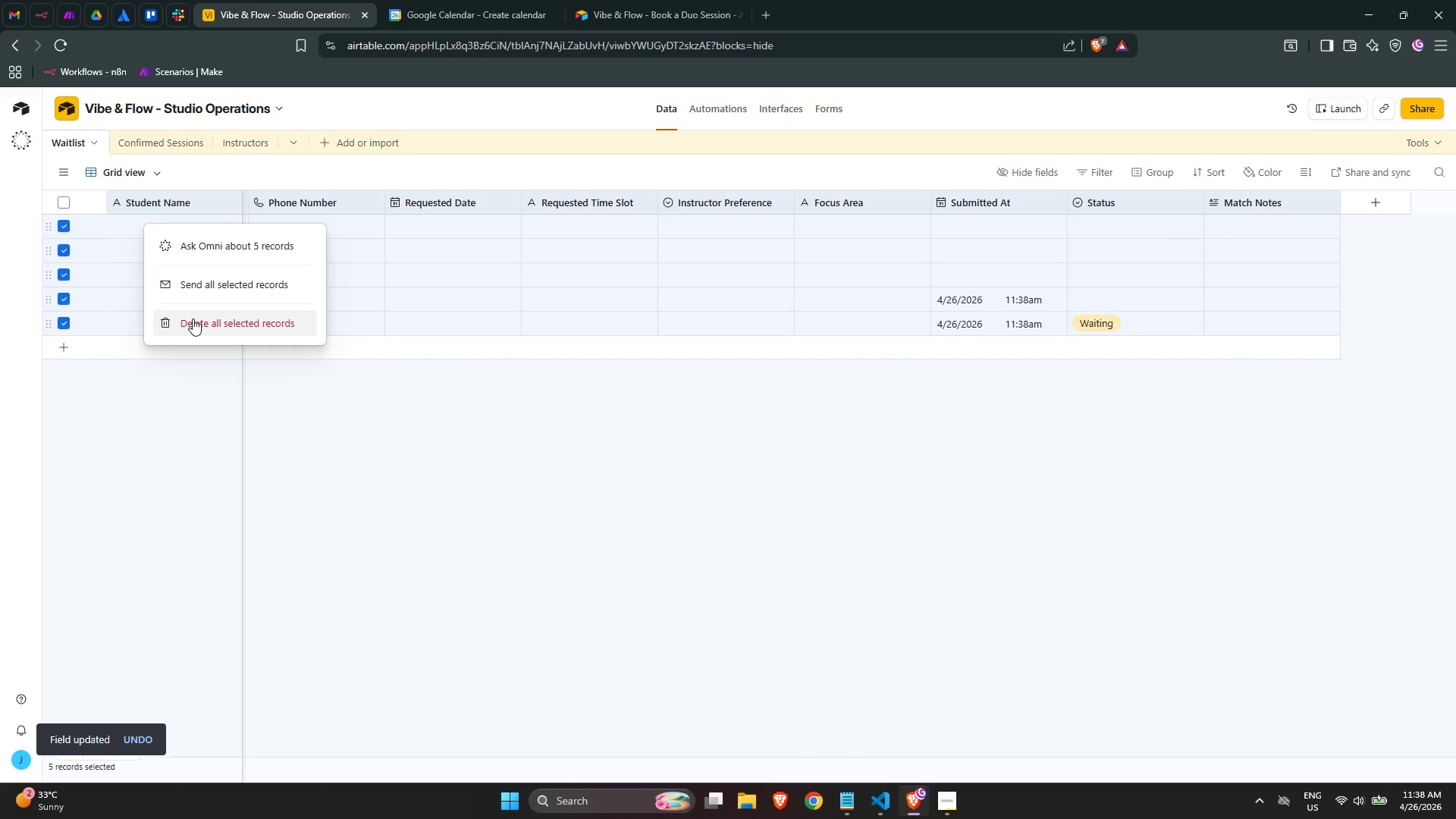 
left_click([193, 318])
 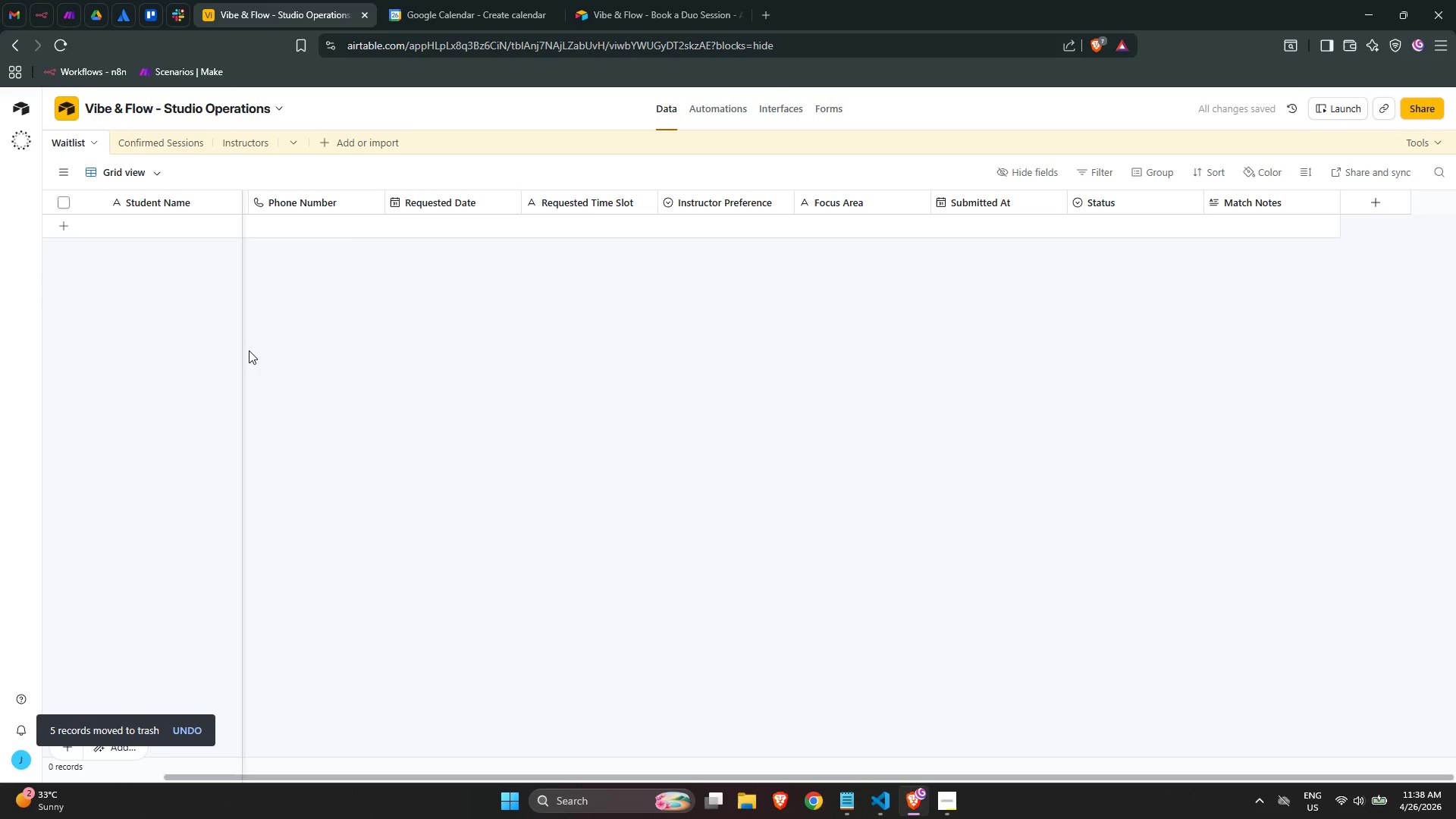 
left_click([158, 146])
 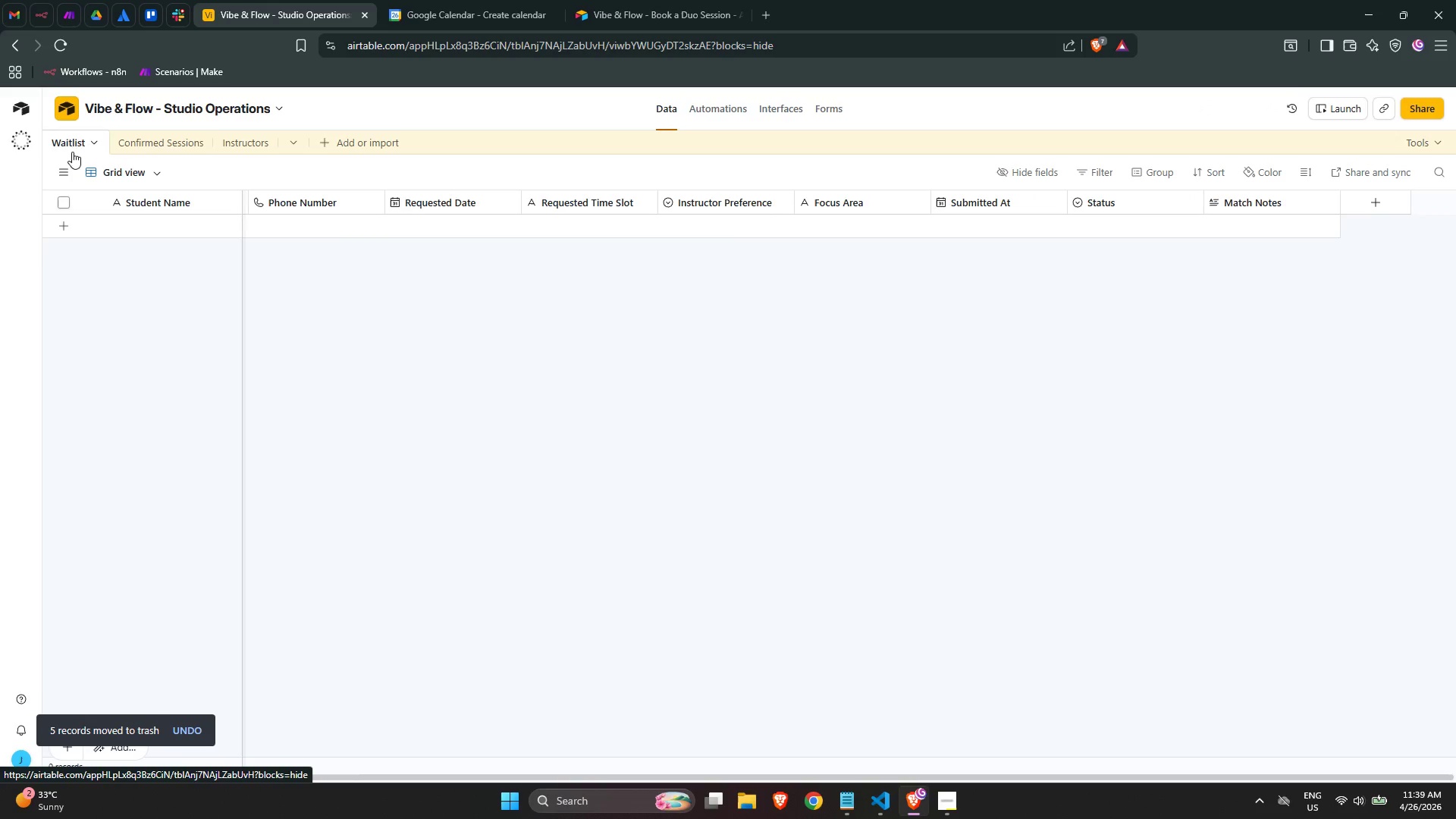 
wait(7.89)
 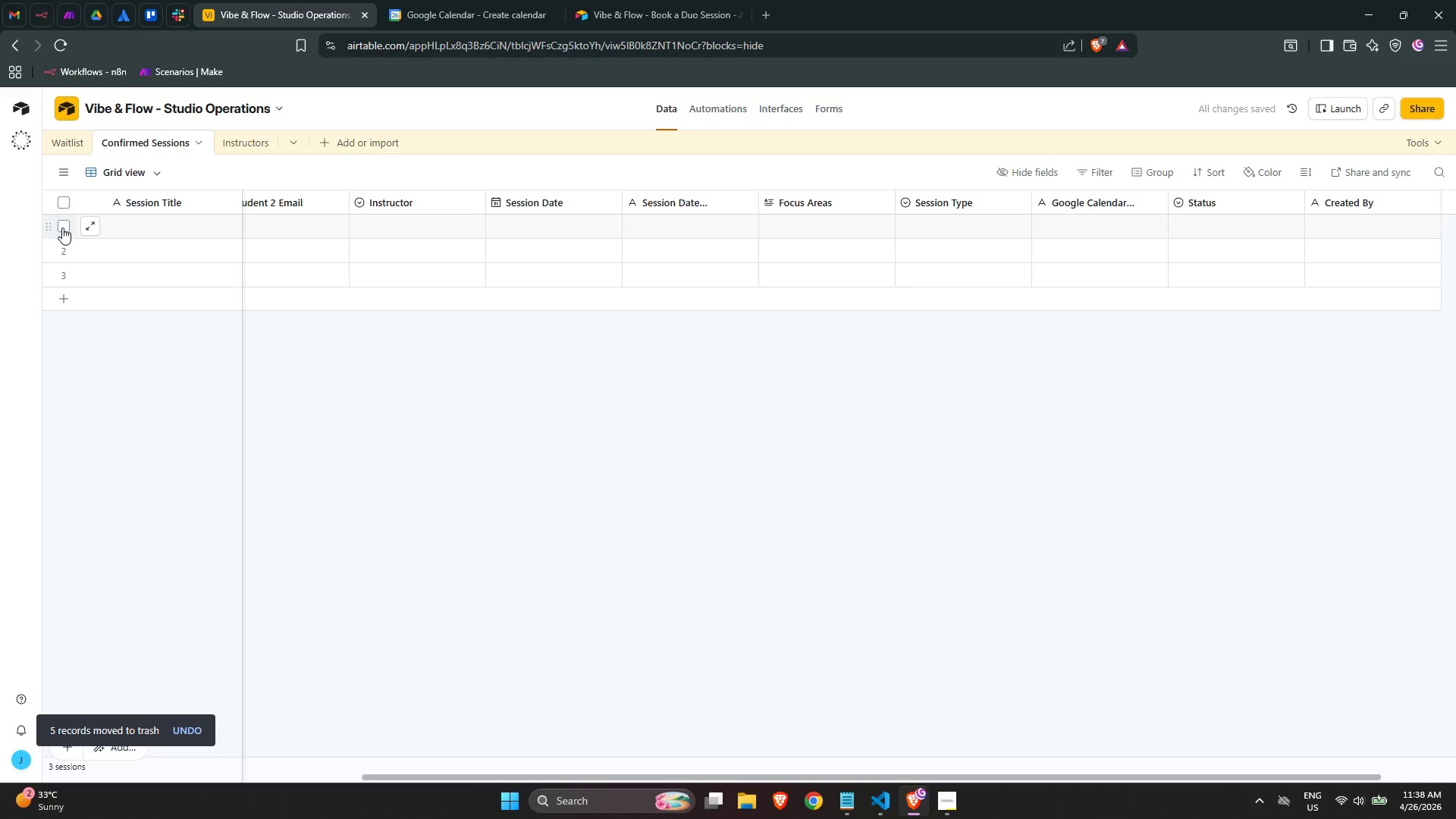 
left_click([64, 230])
 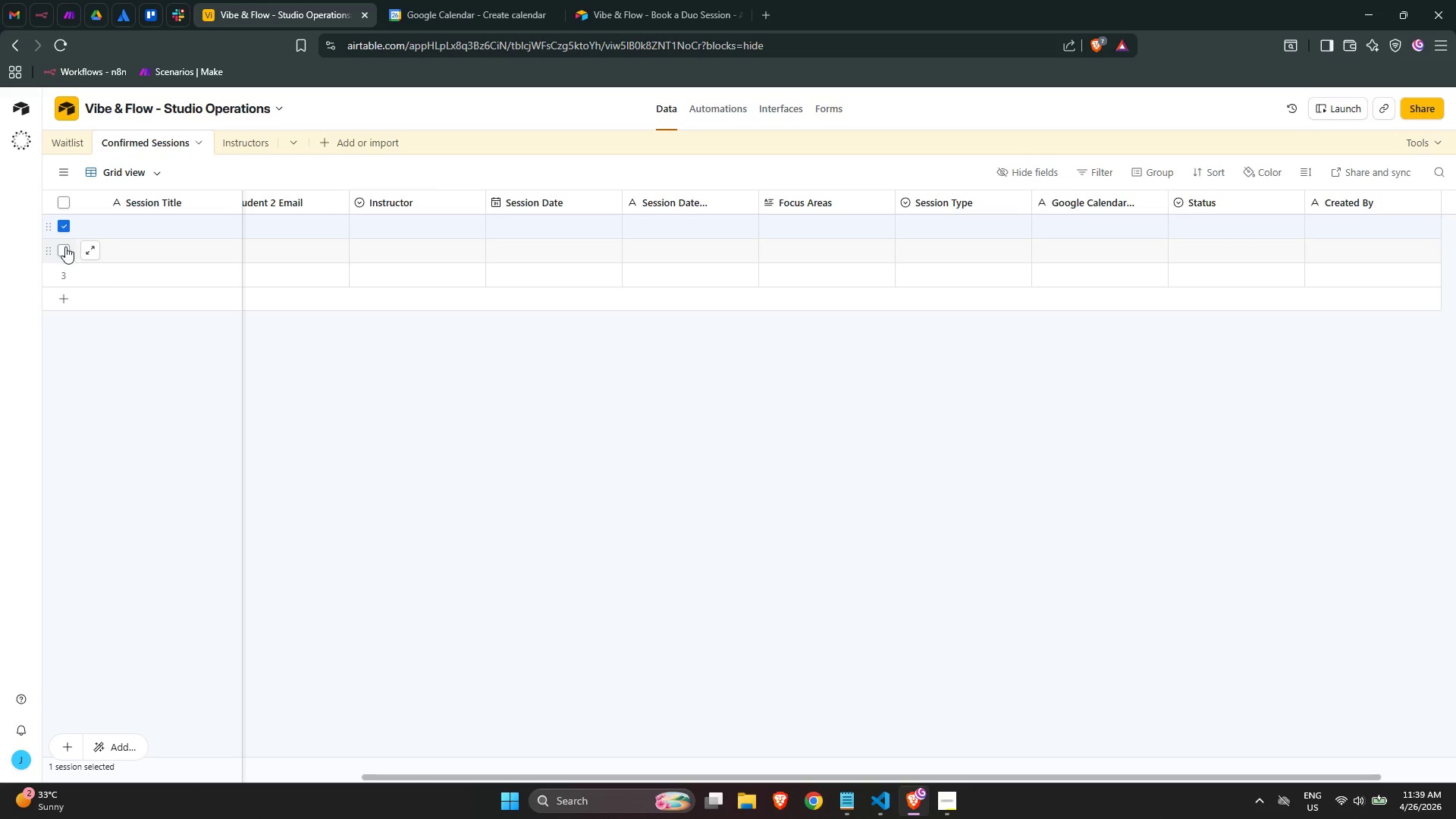 
left_click([65, 252])
 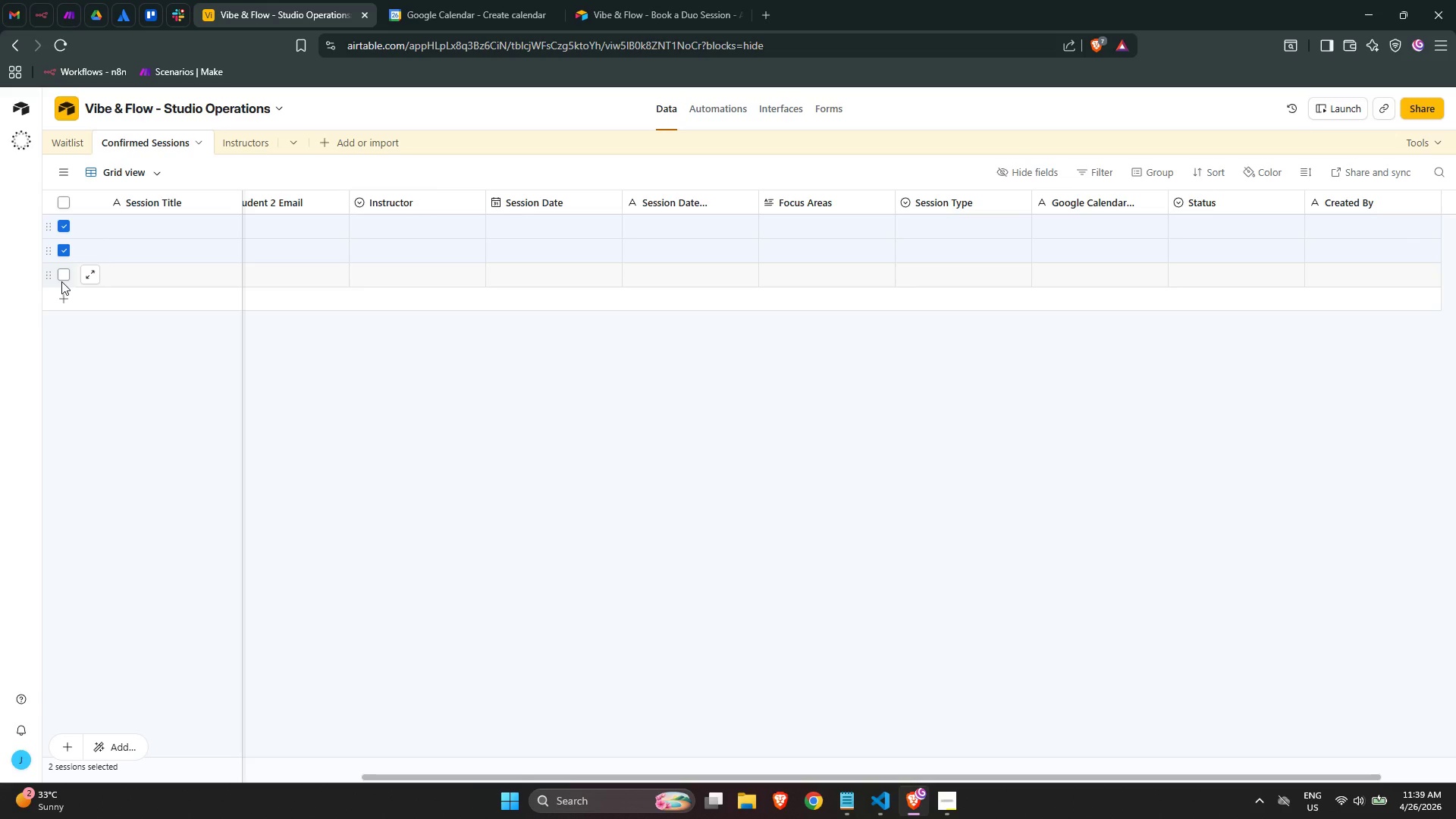 
double_click([61, 281])
 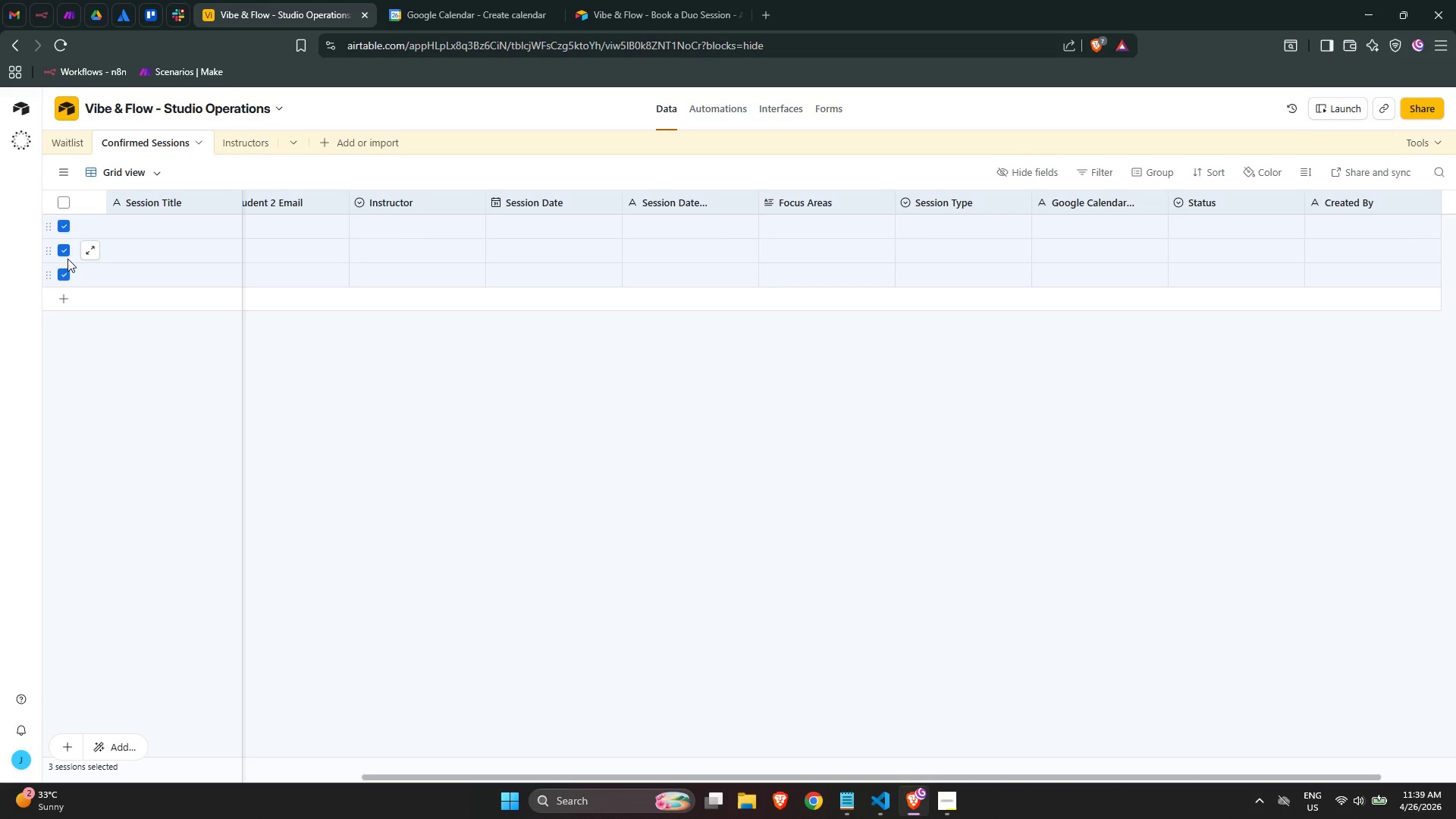 
right_click([66, 257])
 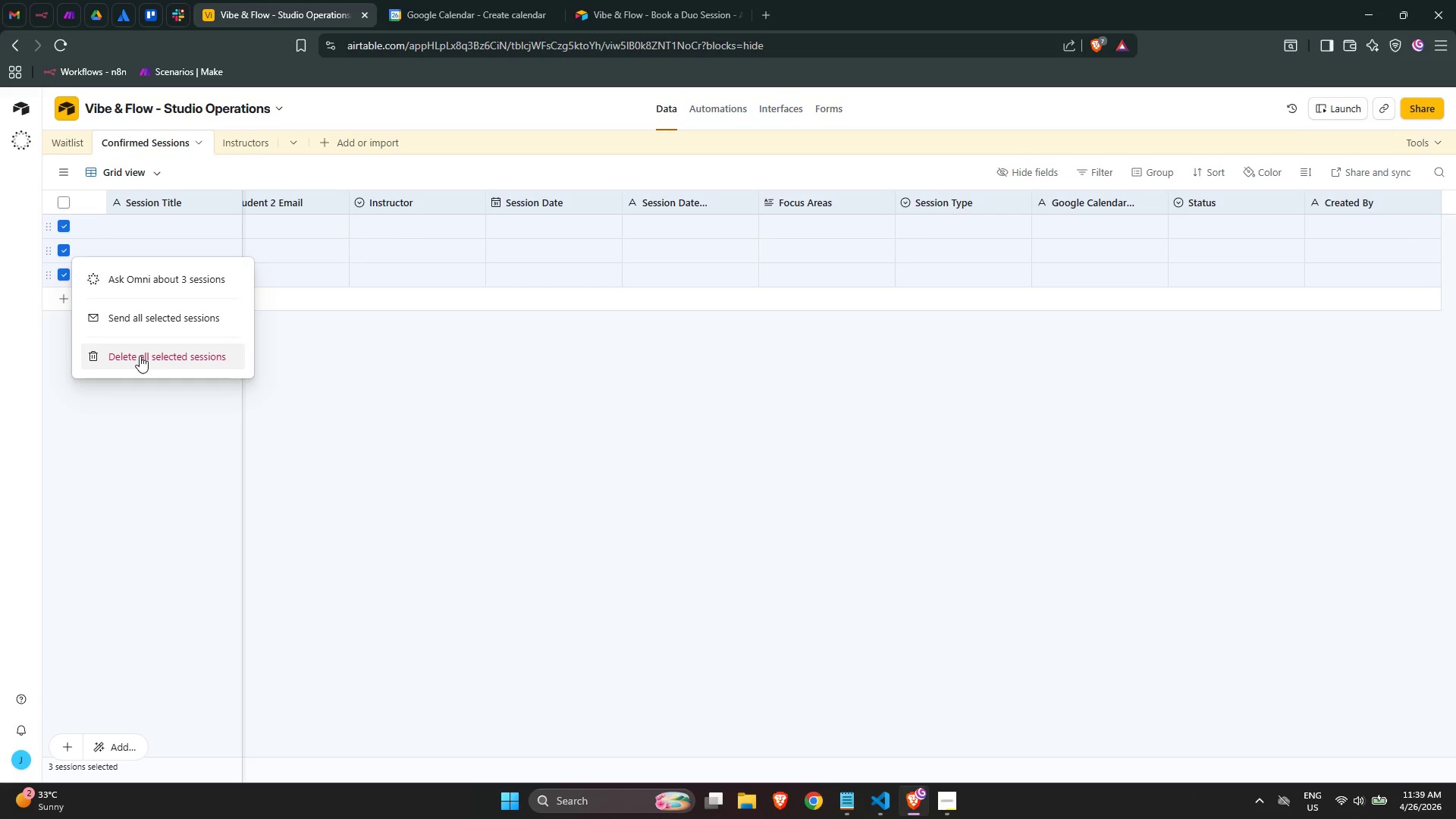 
left_click([140, 356])
 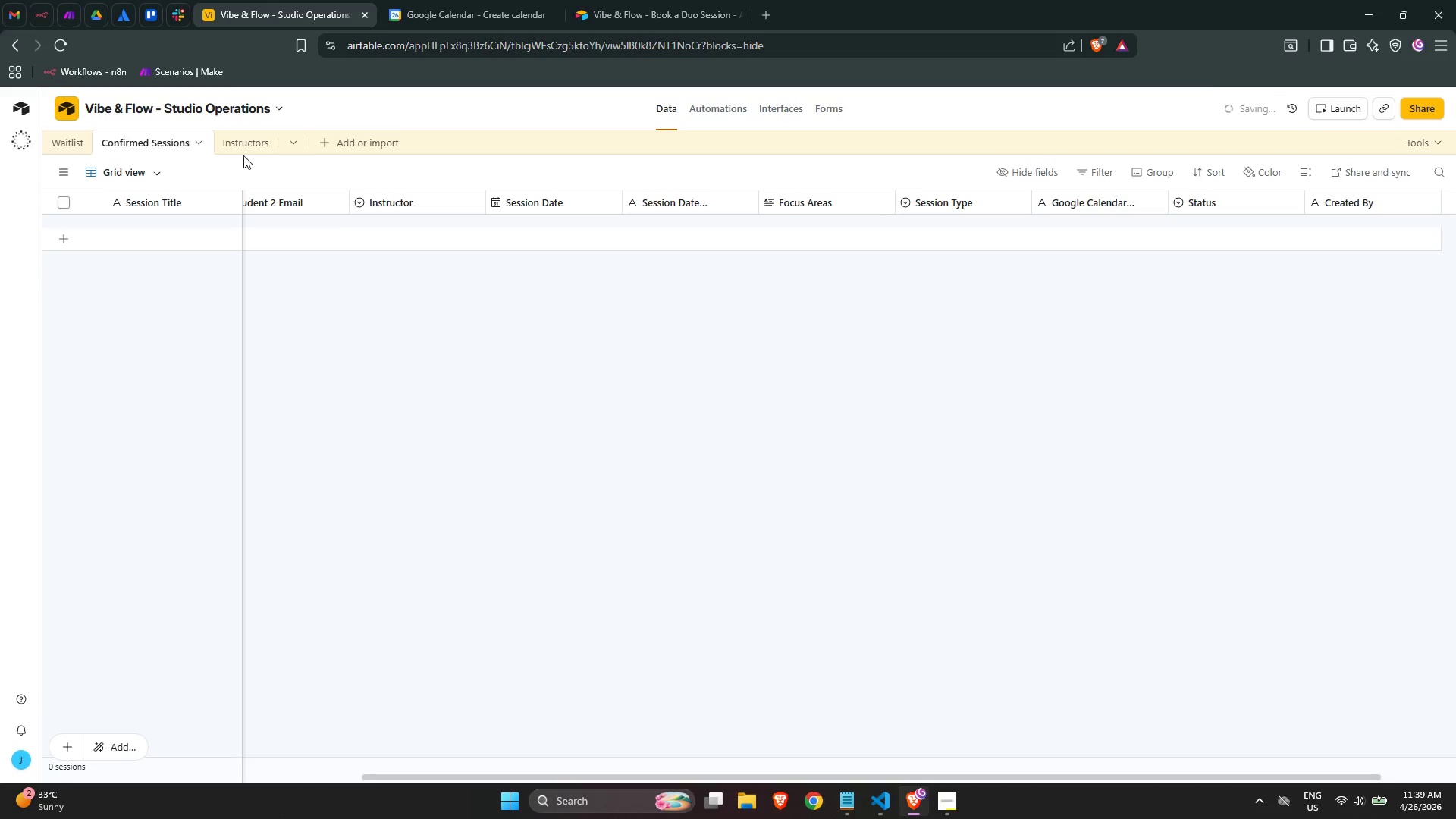 
left_click([243, 144])
 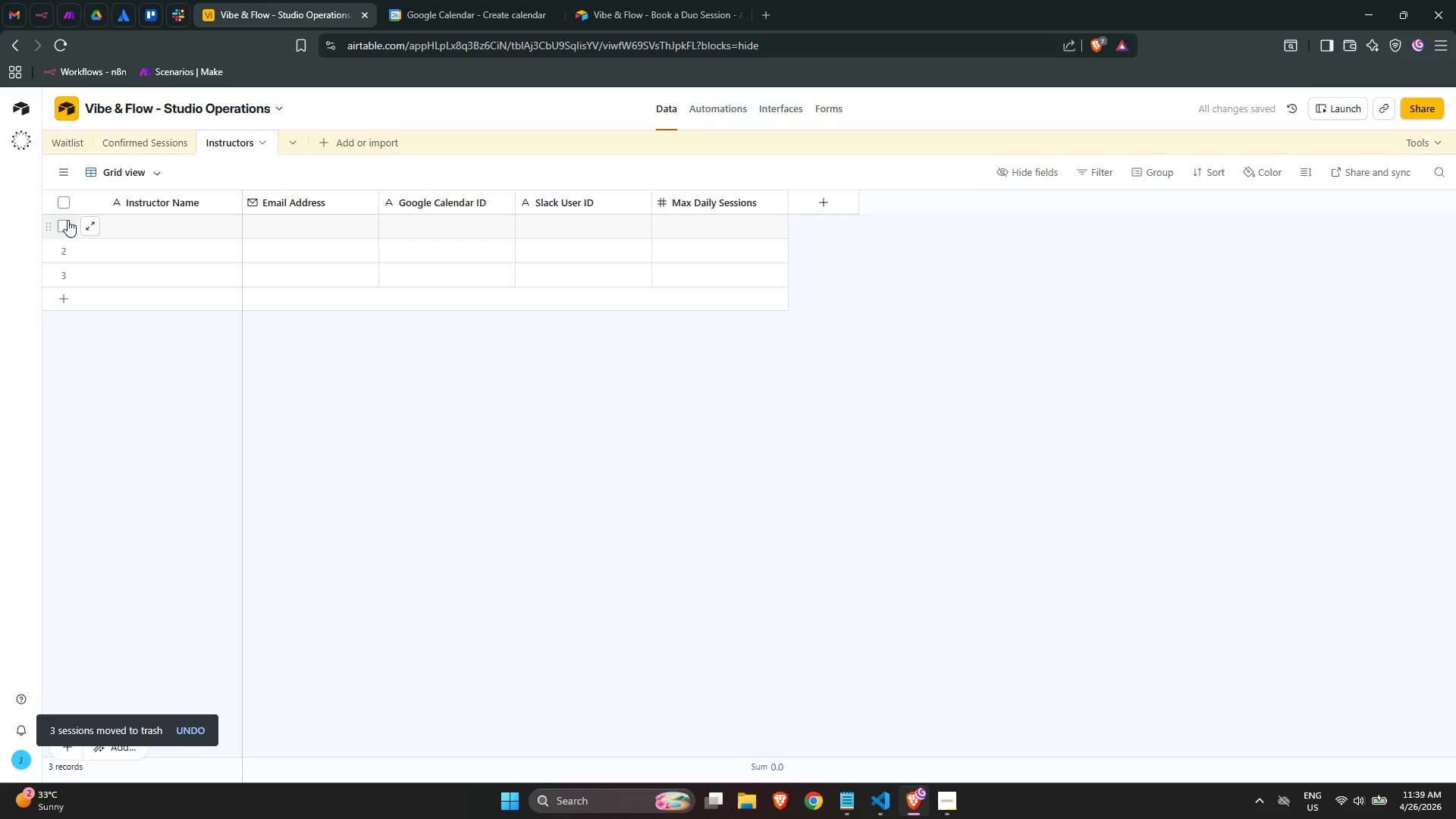 
double_click([65, 249])
 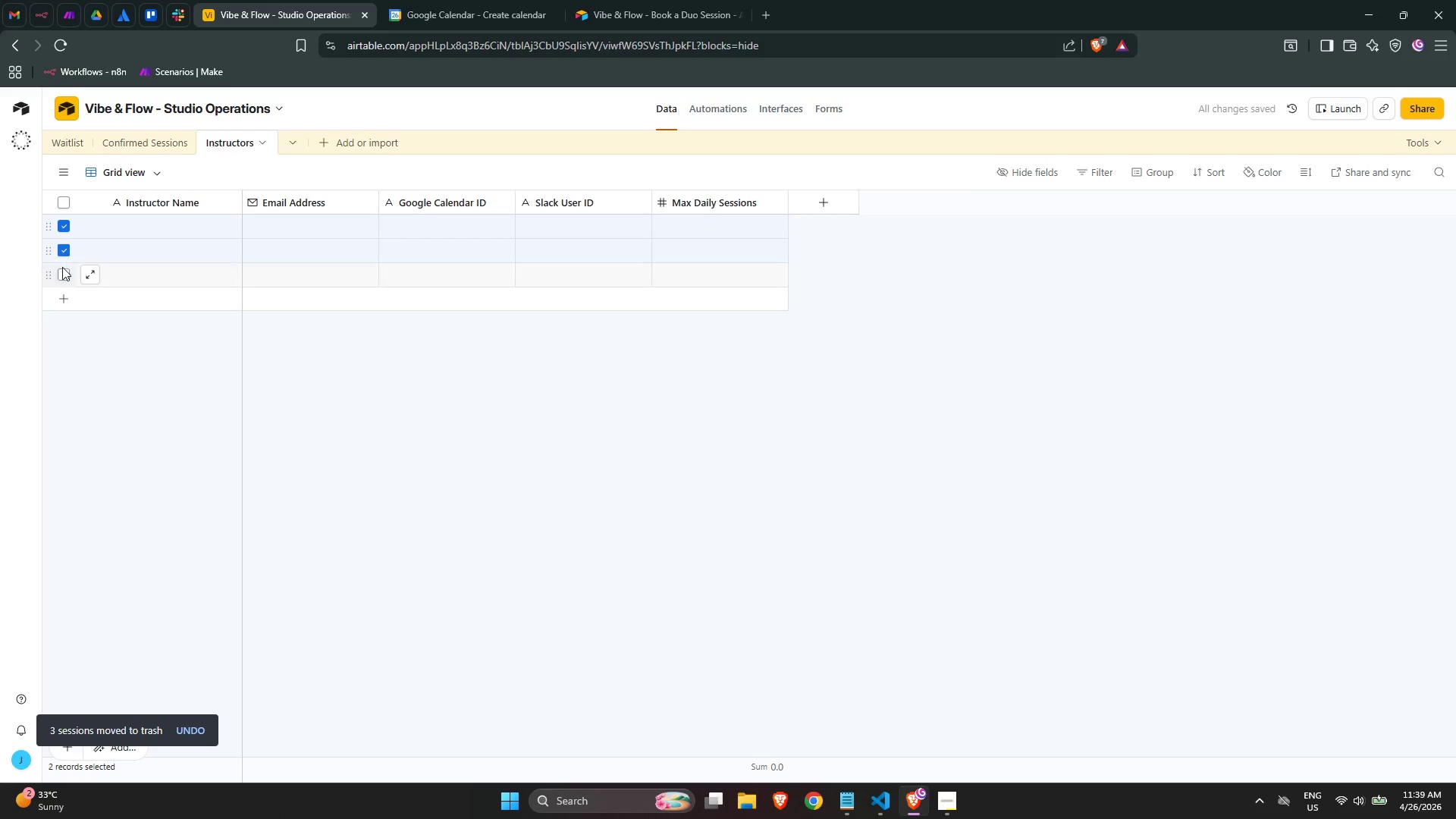 
left_click([61, 276])
 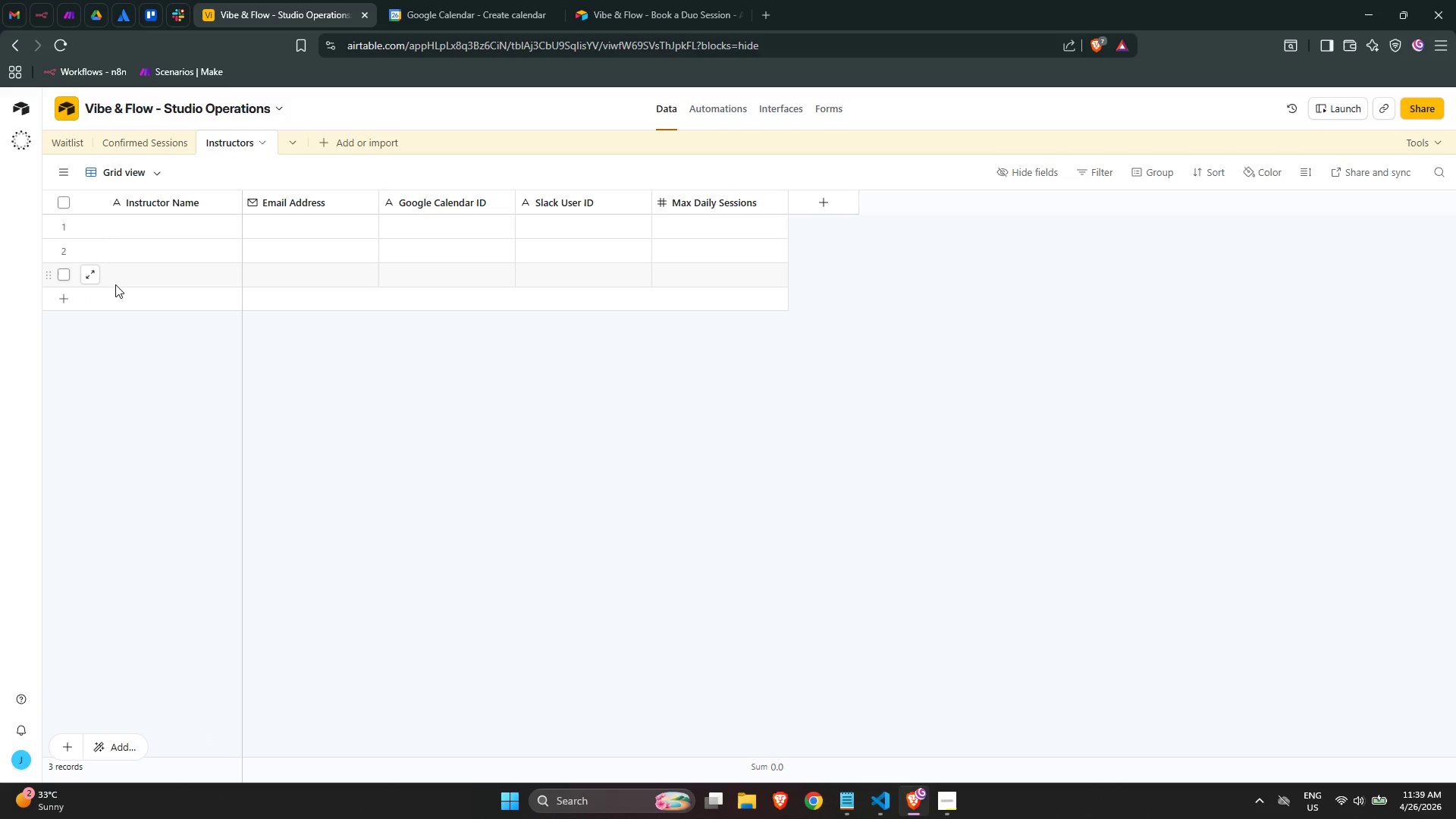 
wait(10.28)
 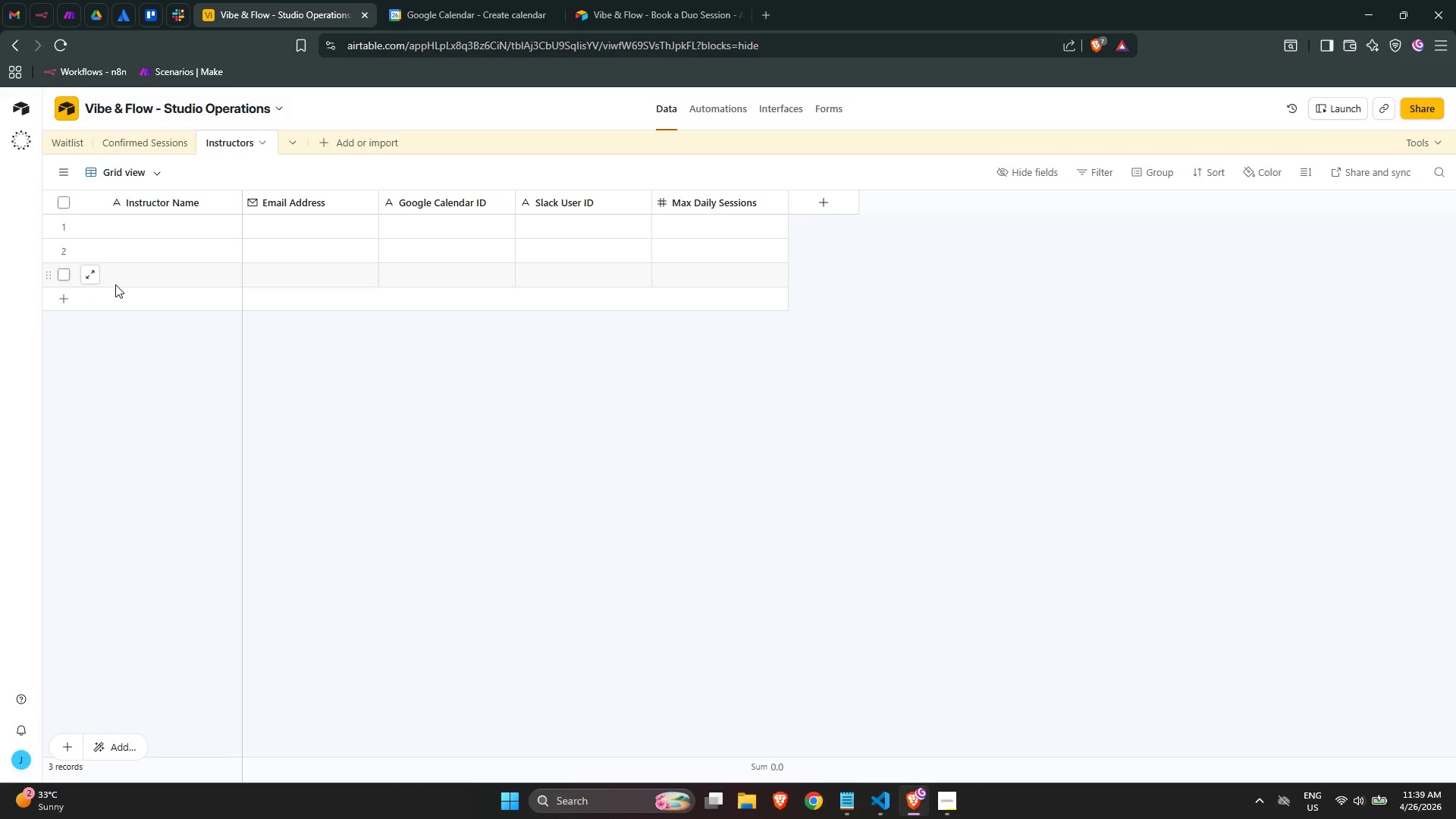 
left_click([585, 362])
 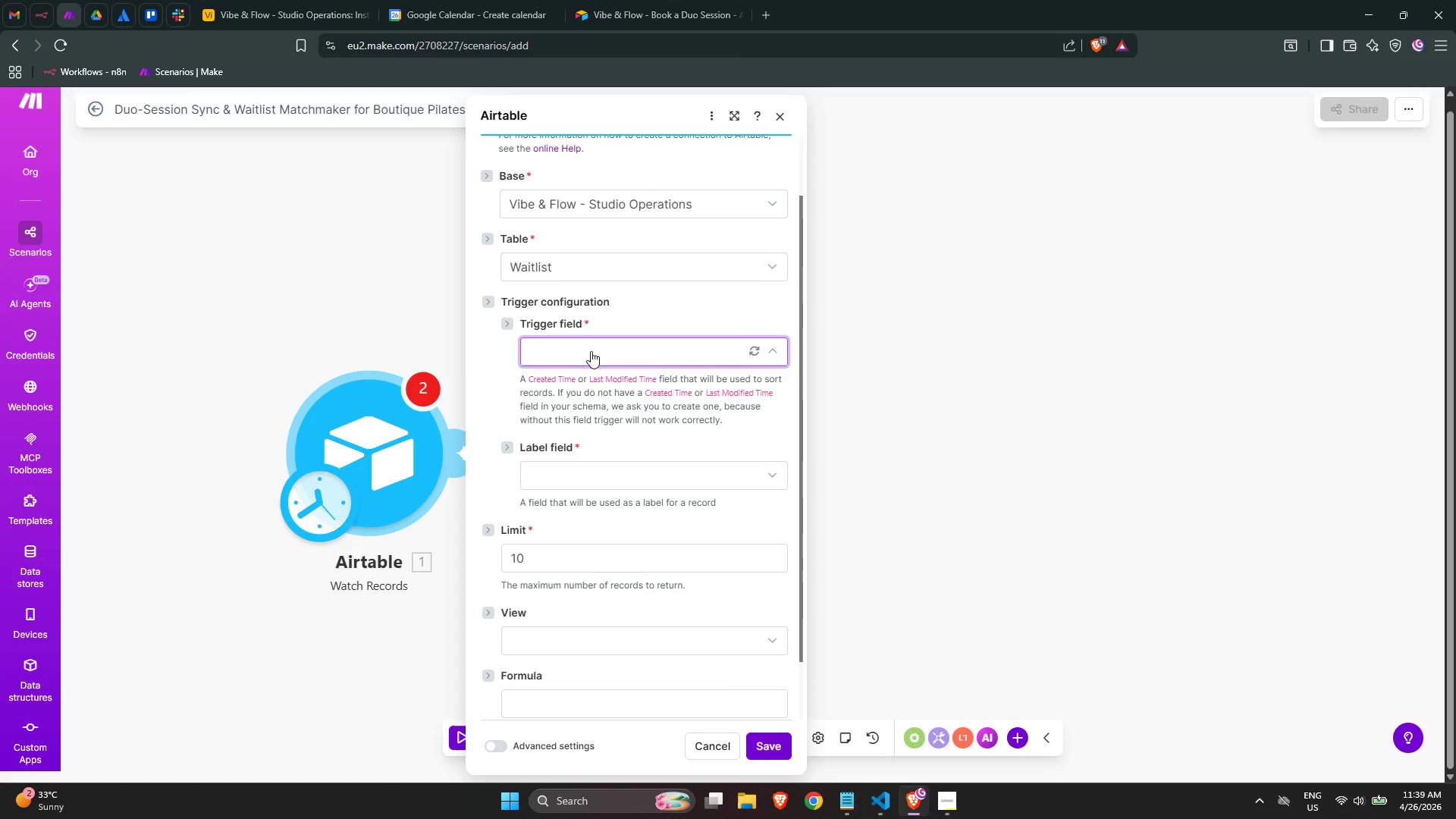 
left_click([594, 351])
 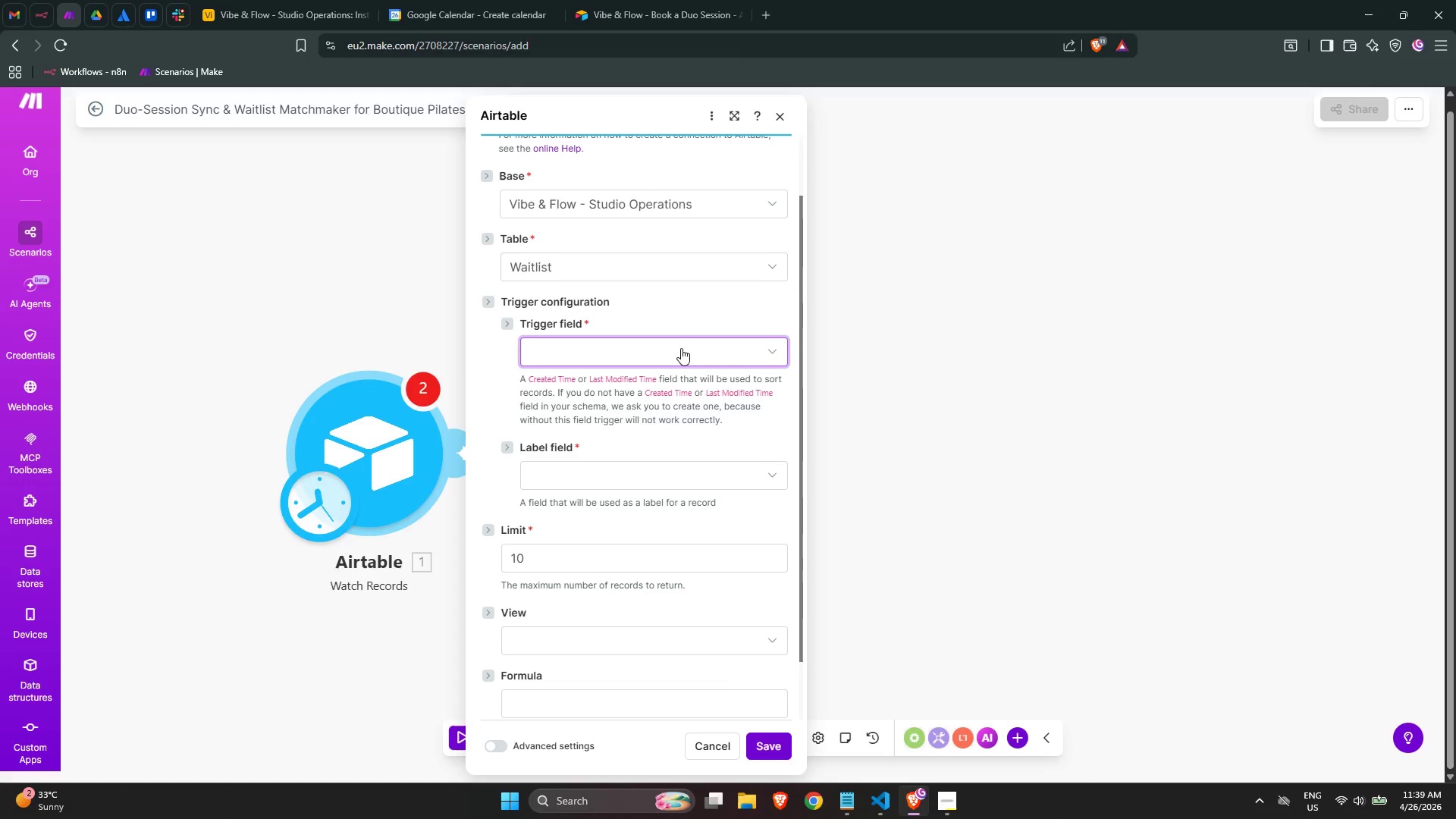 
left_click_drag(start_coordinate=[714, 356], to_coordinate=[717, 357])
 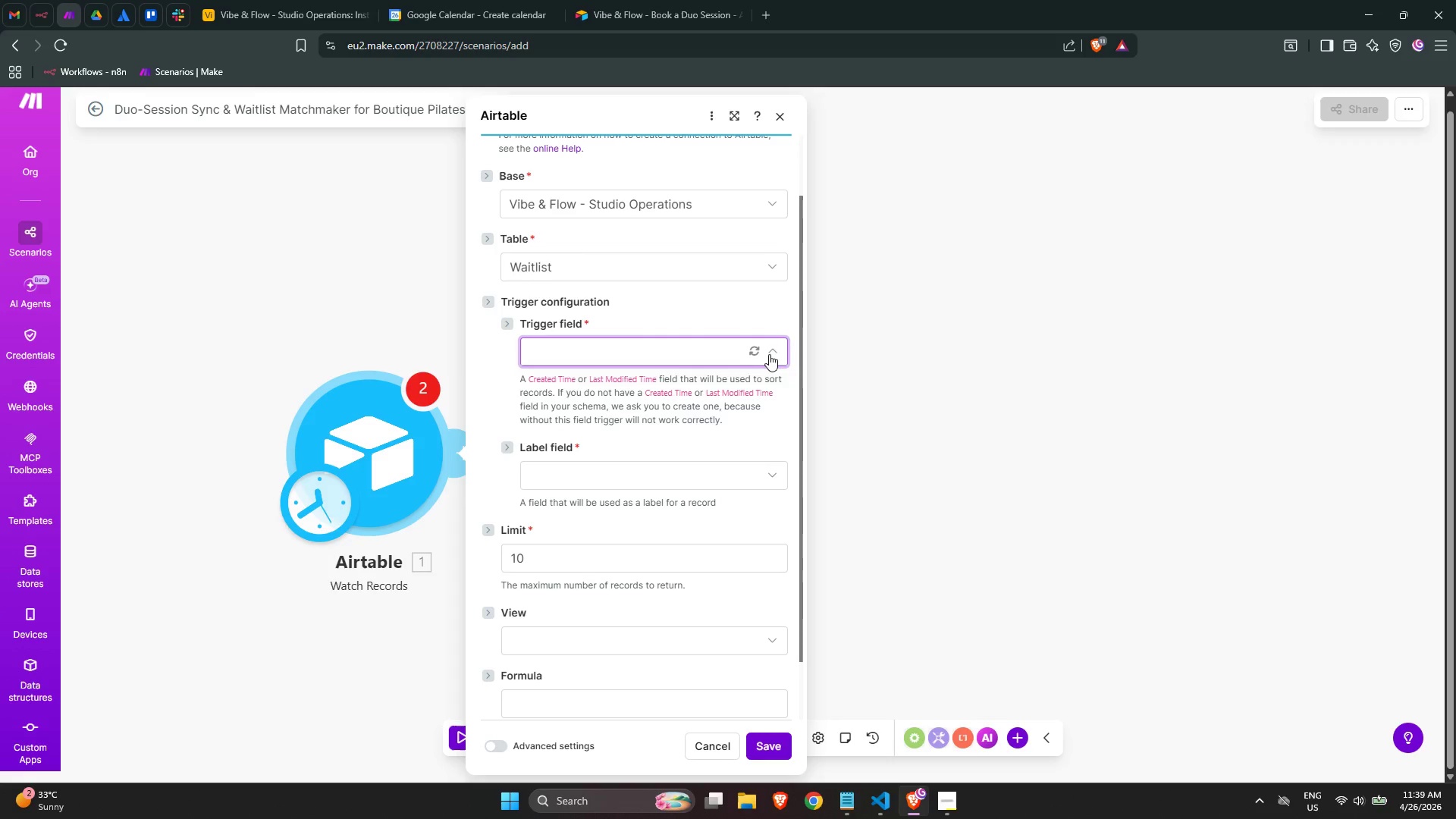 
left_click([758, 350])
 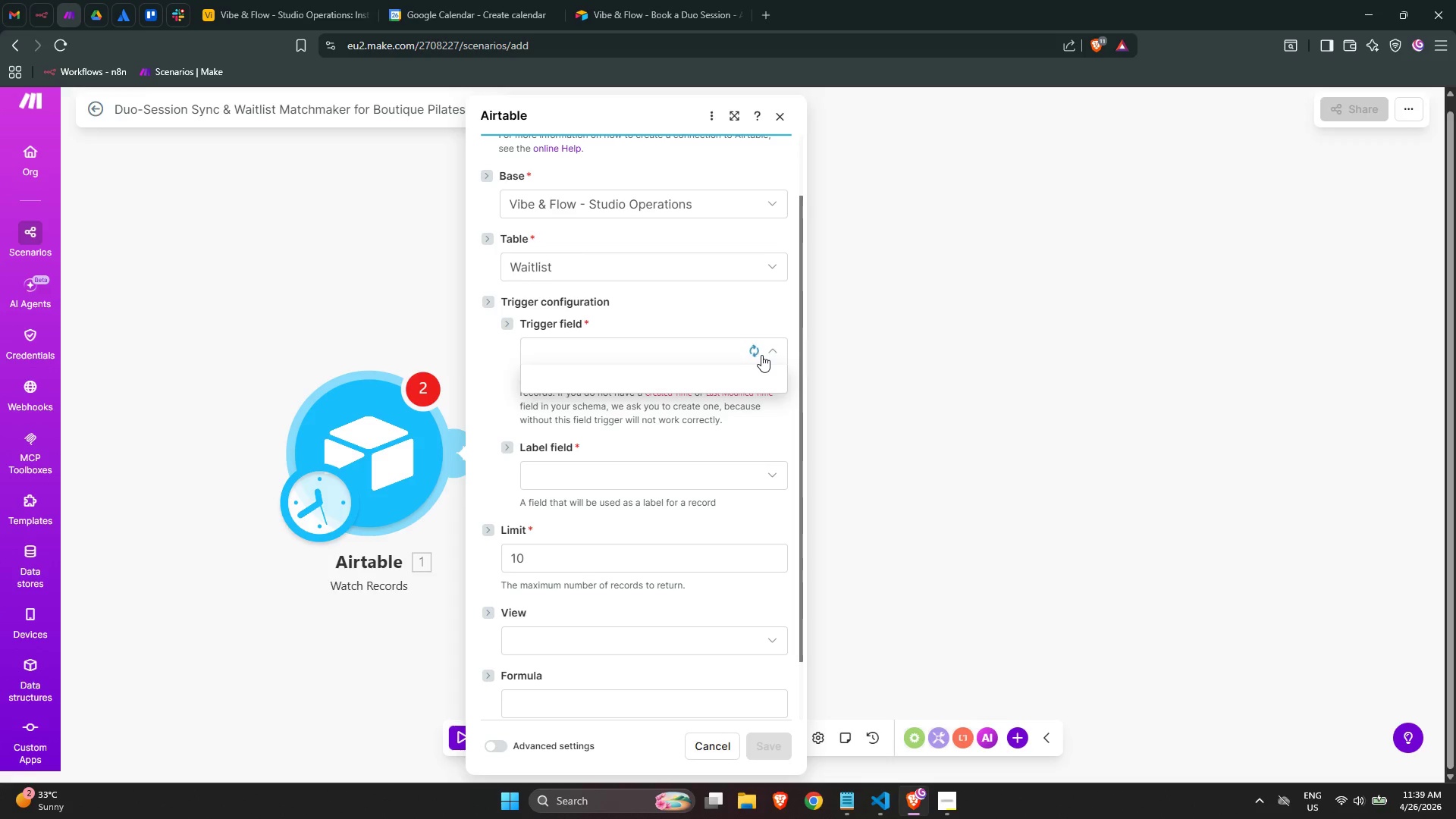 
left_click([739, 350])
 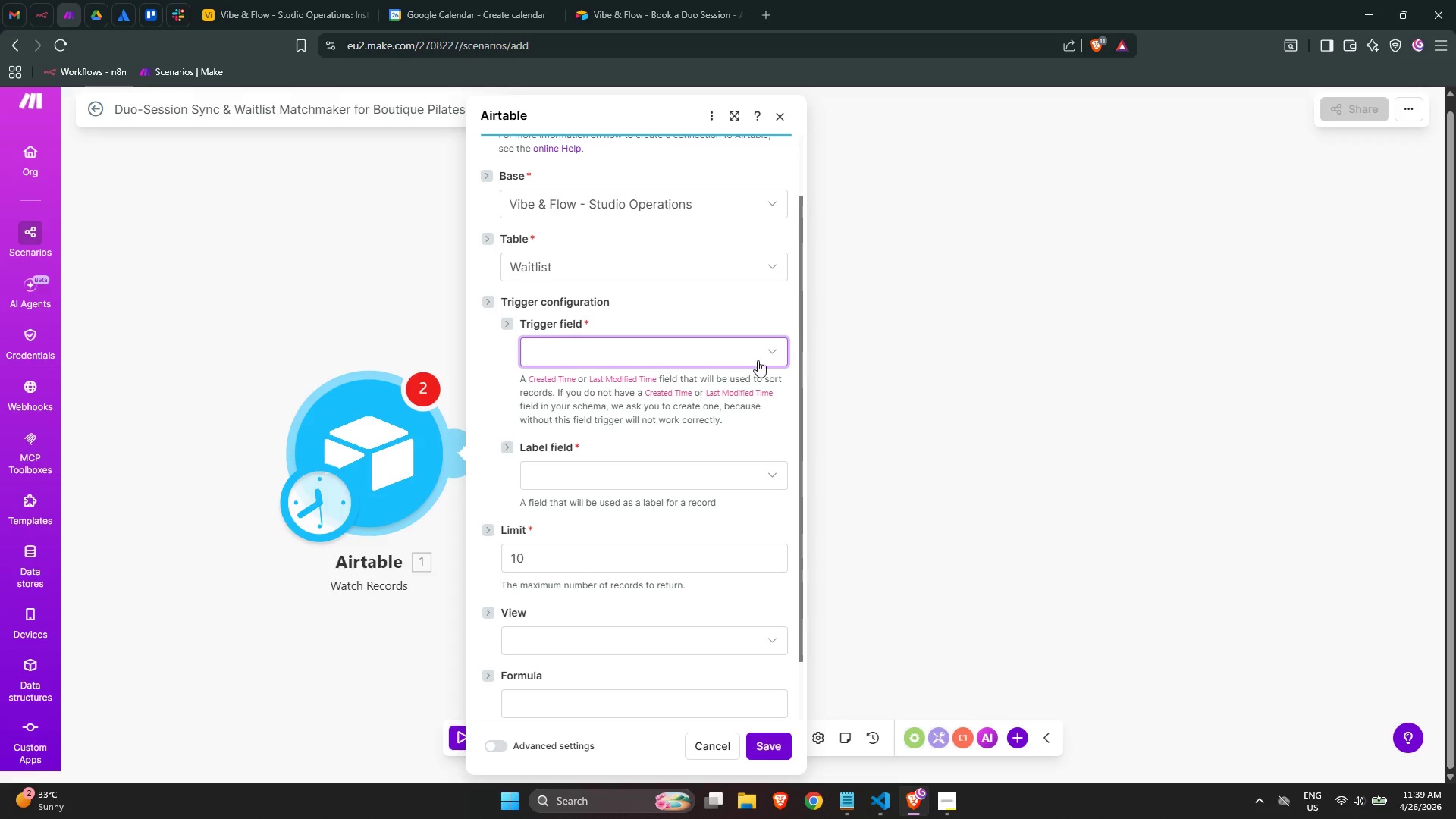 
left_click([751, 354])
 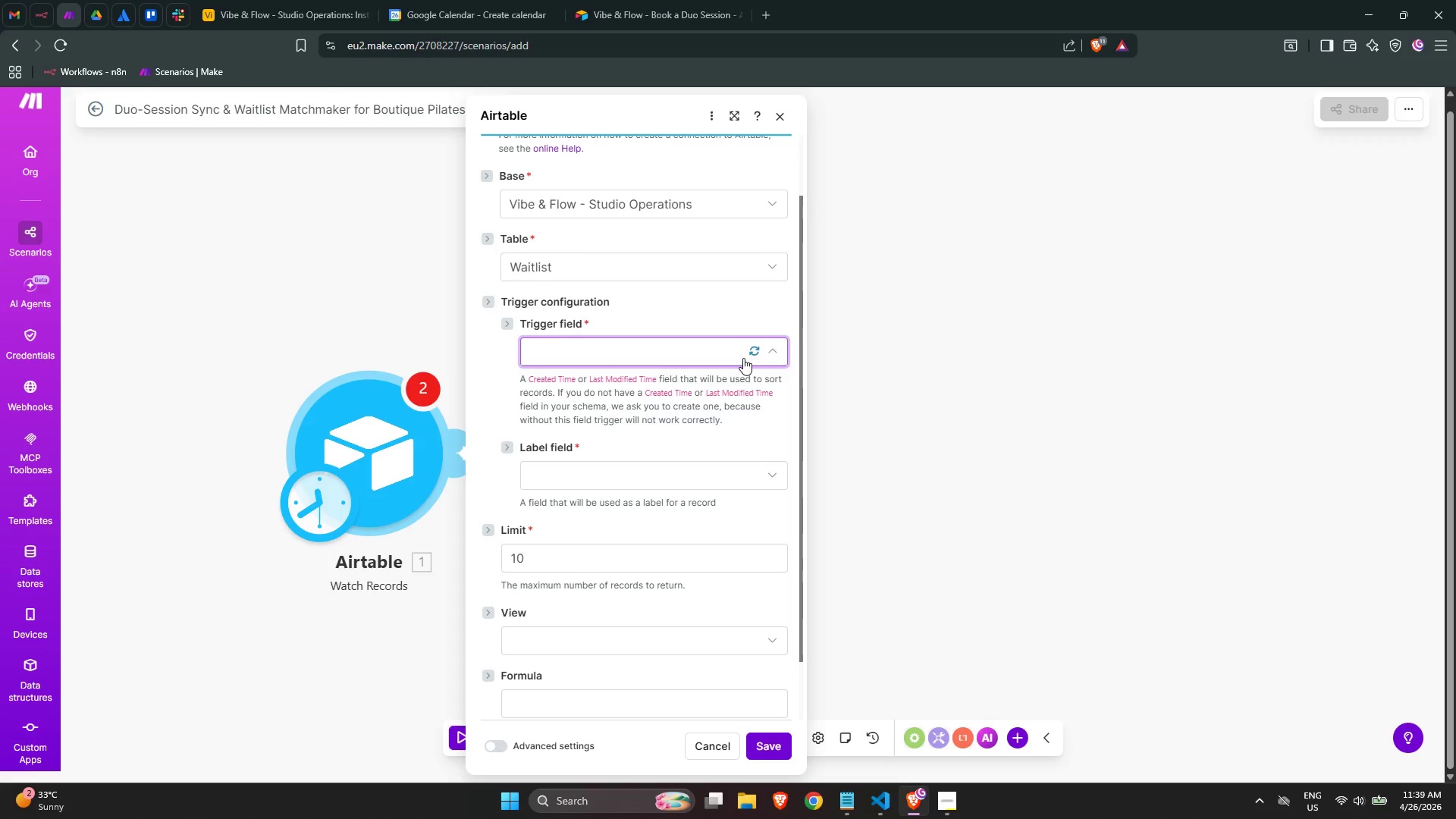 
left_click([743, 358])
 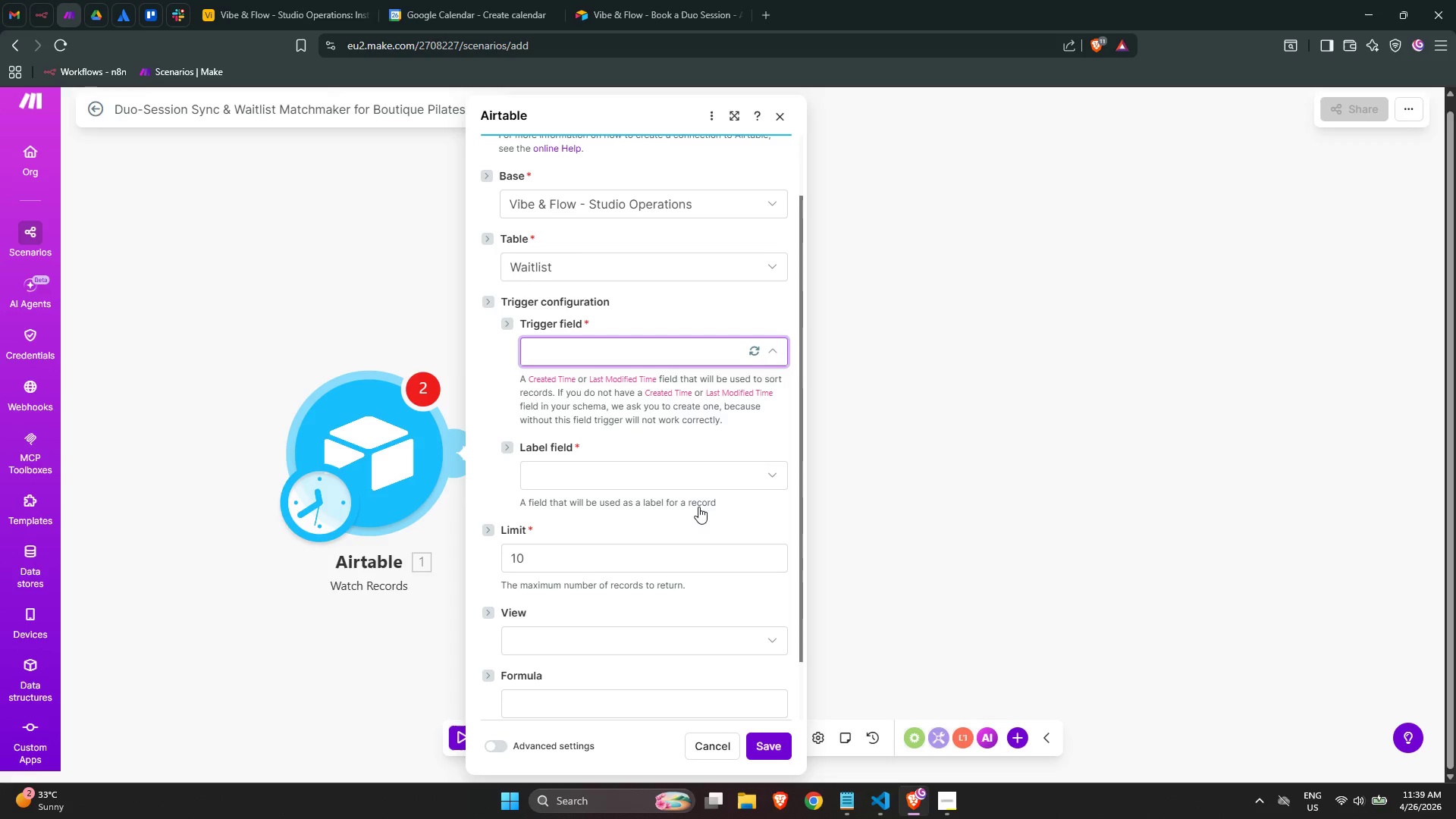 
left_click([573, 262])
 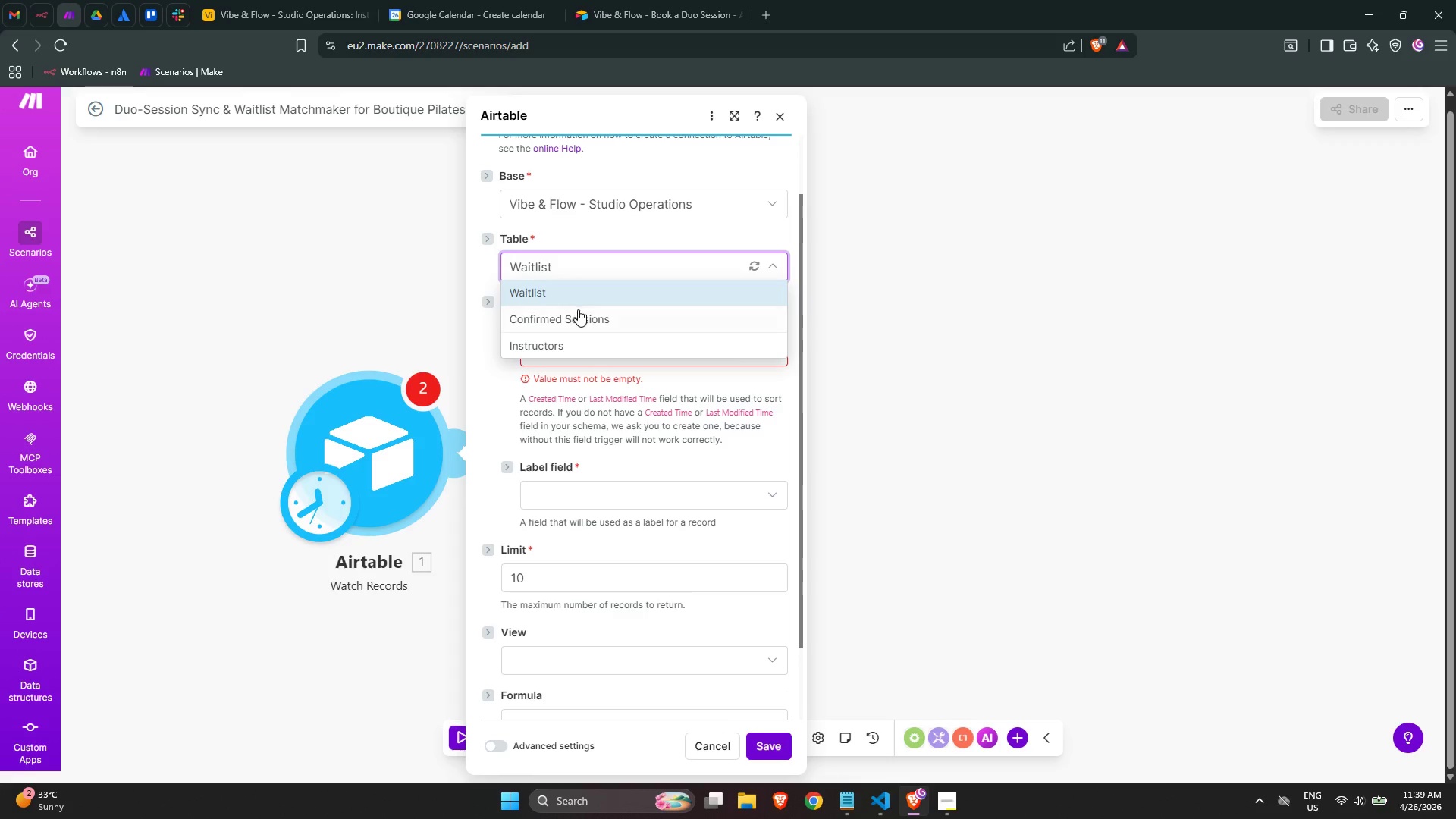 
left_click([579, 310])
 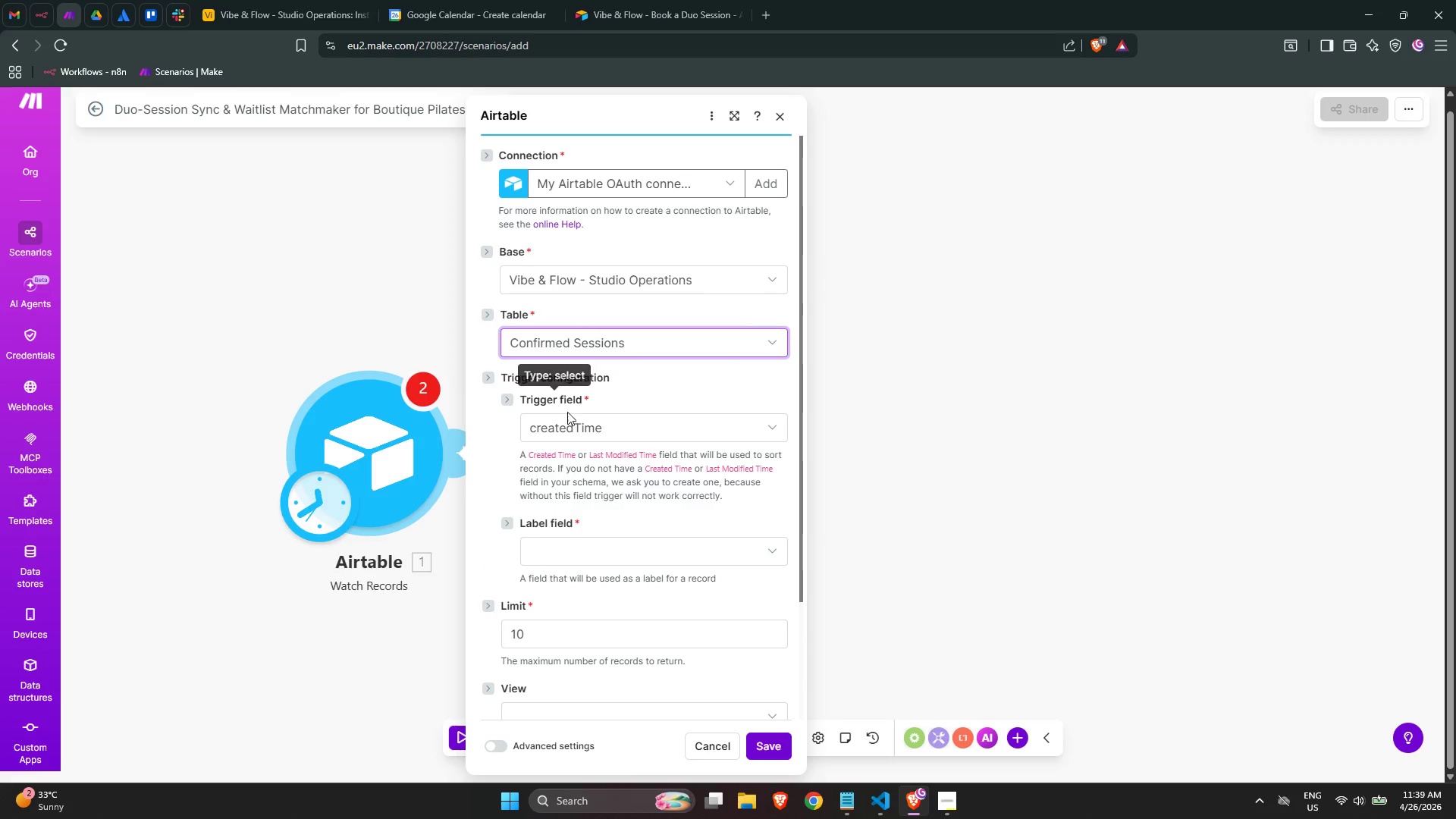 
left_click([579, 350])
 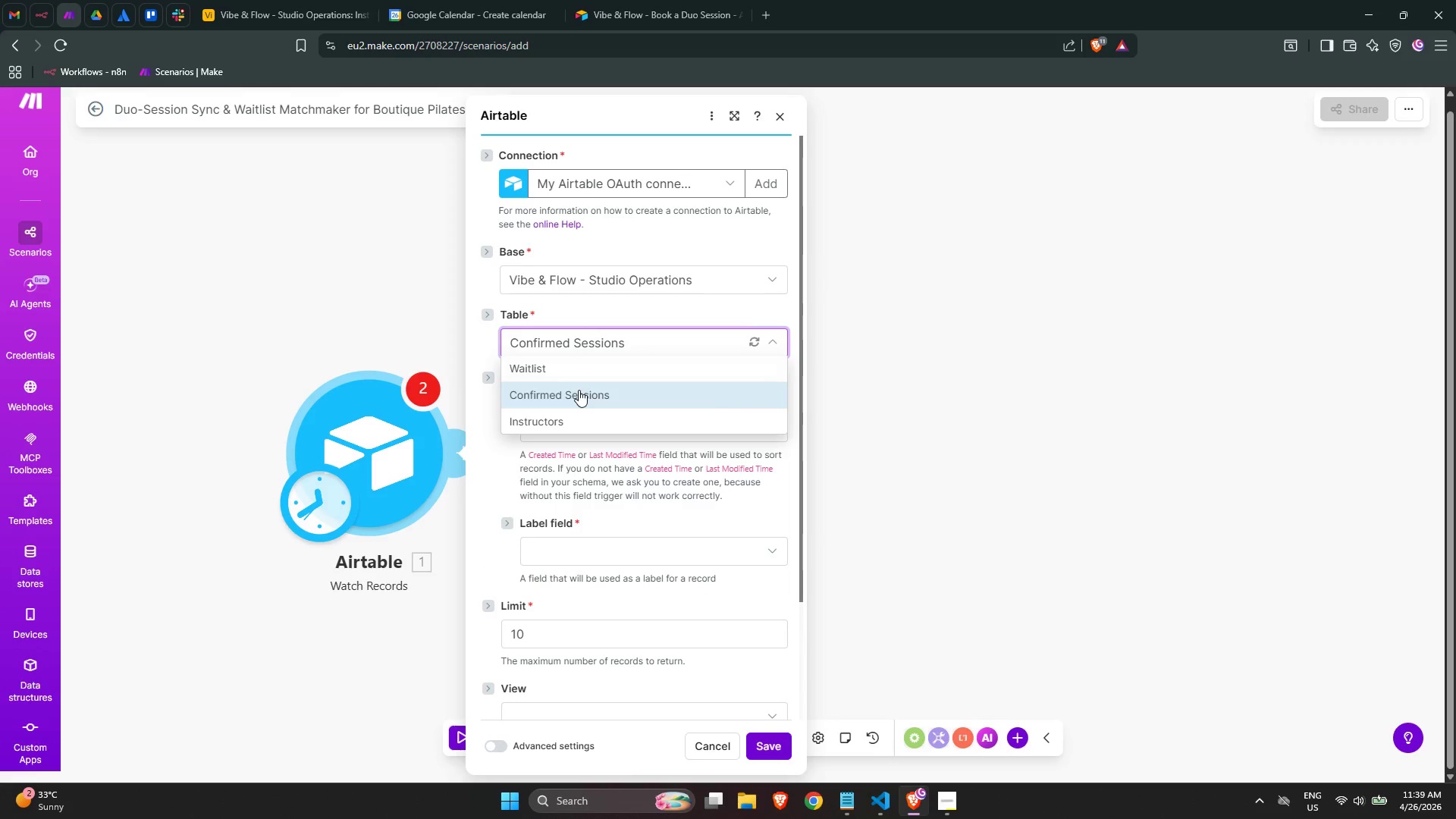 
left_click([570, 369])
 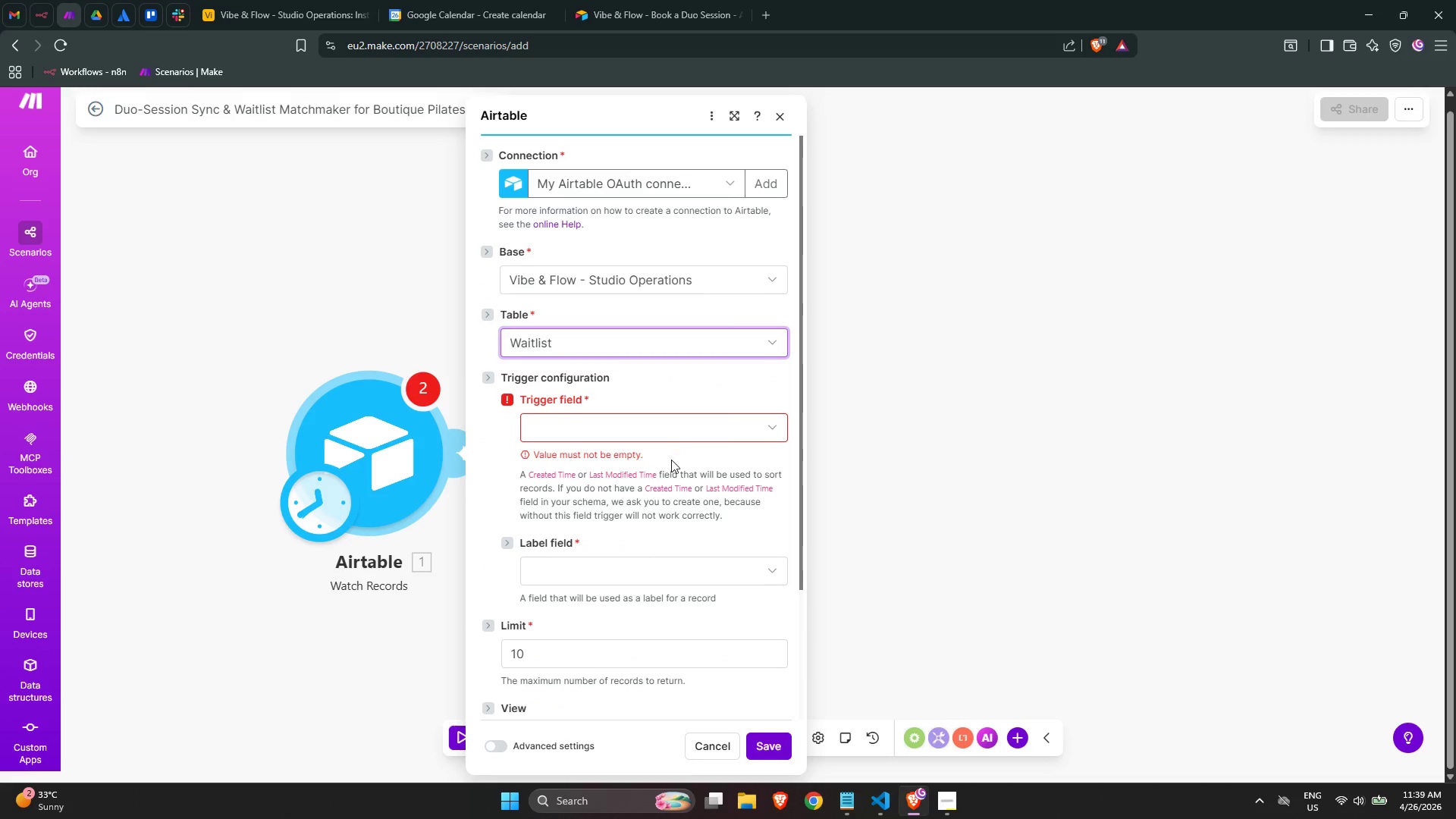 
left_click([657, 425])
 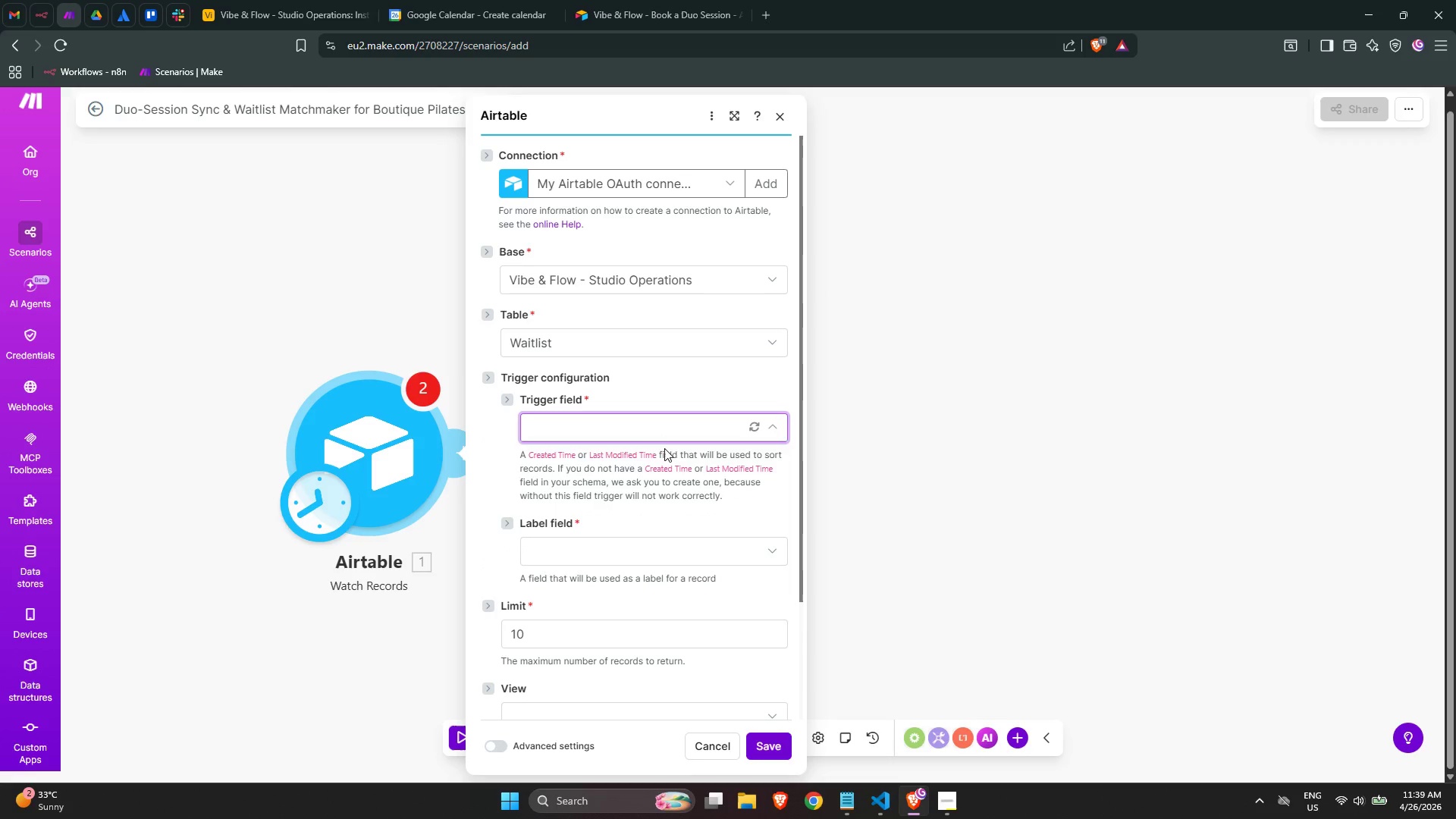 
left_click([662, 434])
 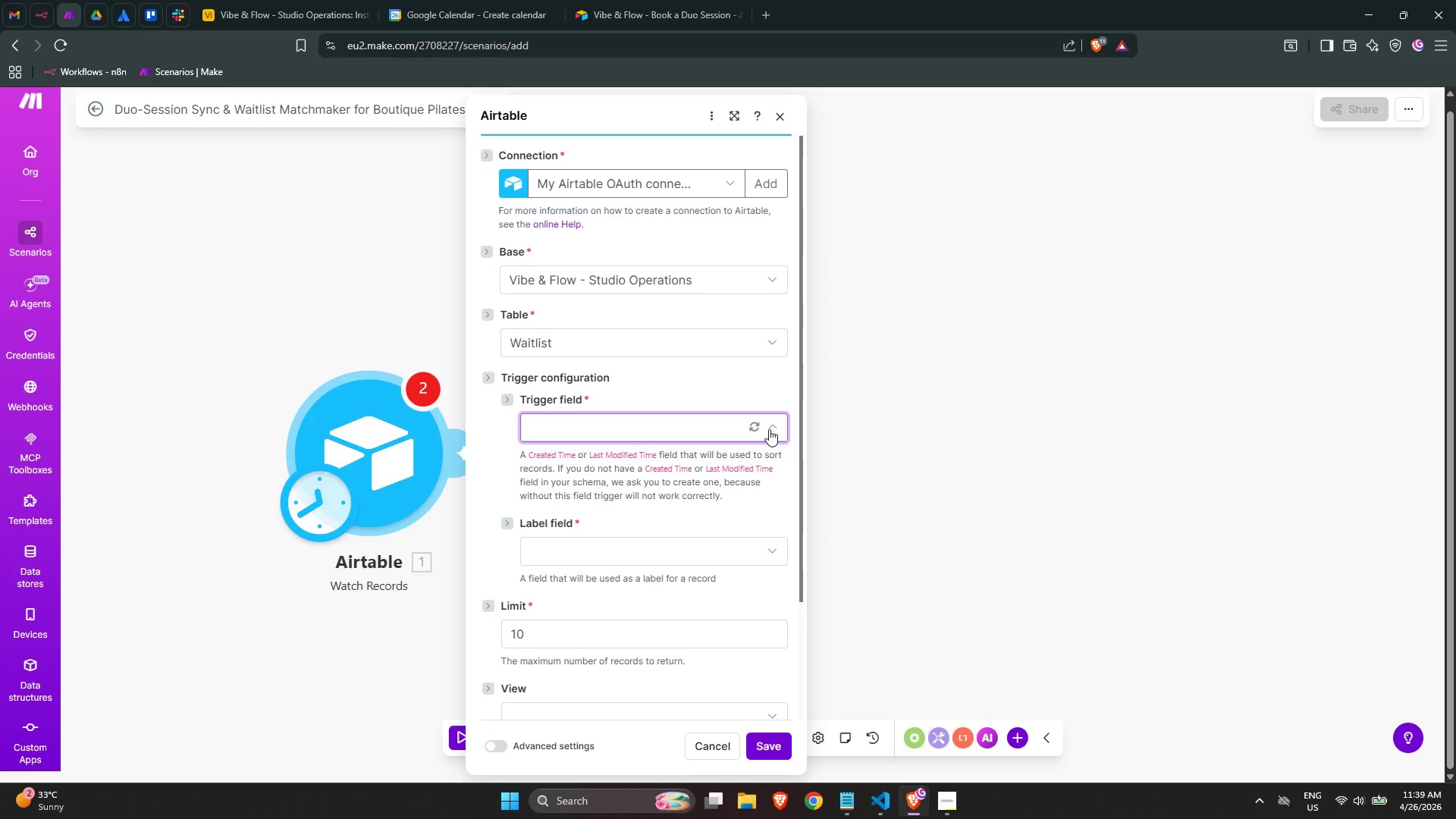 
left_click([755, 425])
 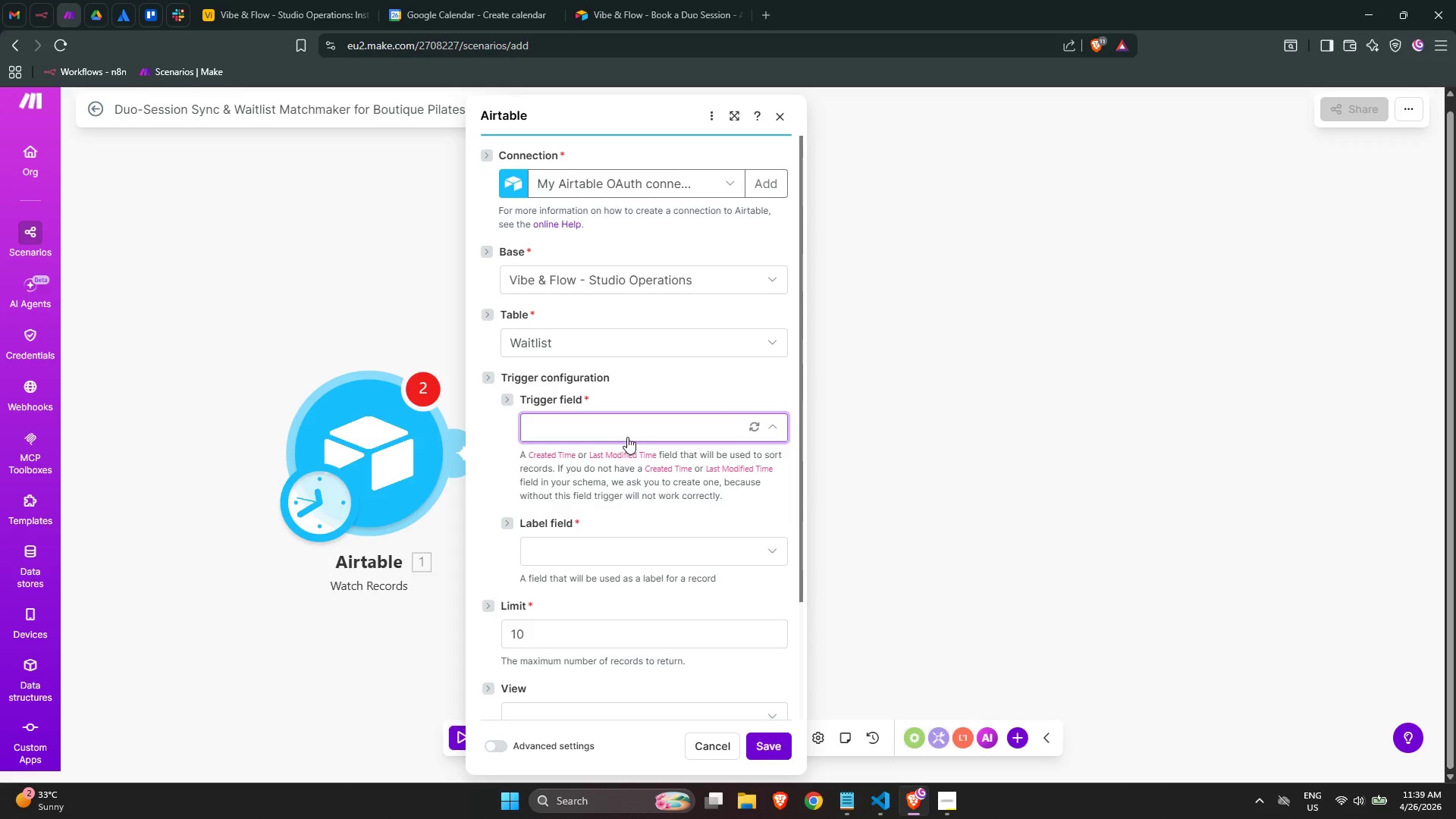 
wait(11.44)
 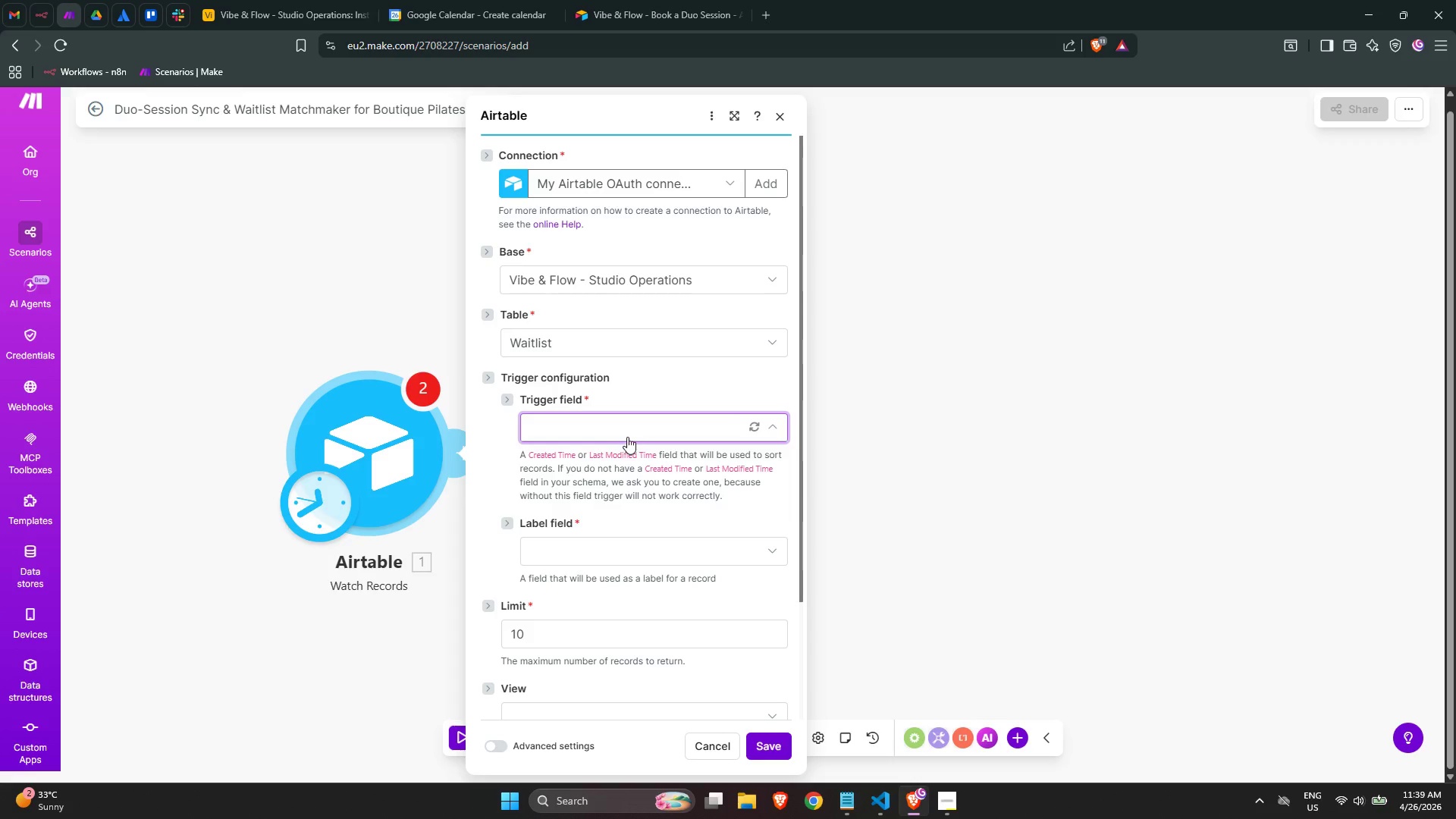 
double_click([241, 8])
 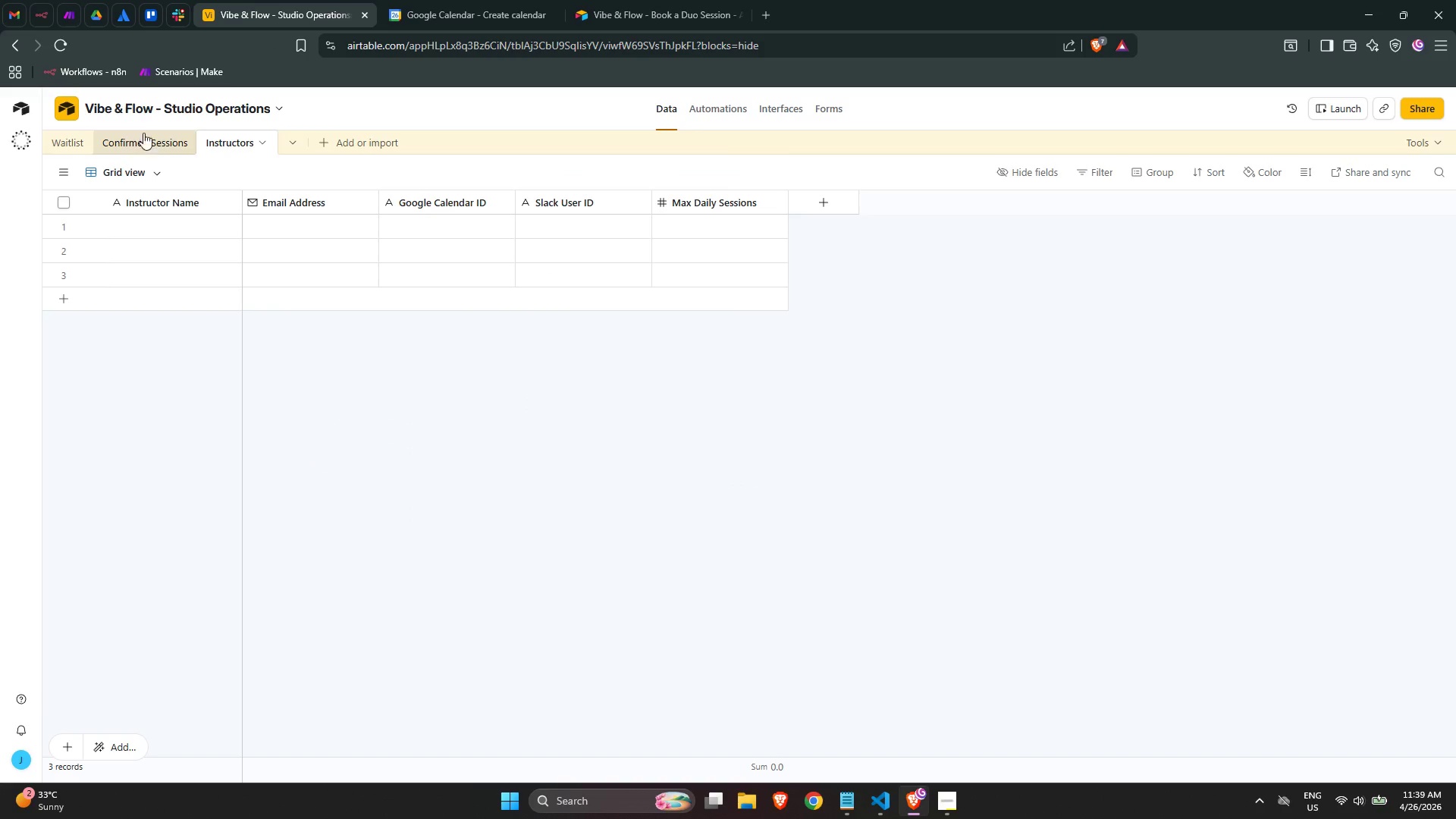 
left_click([70, 140])
 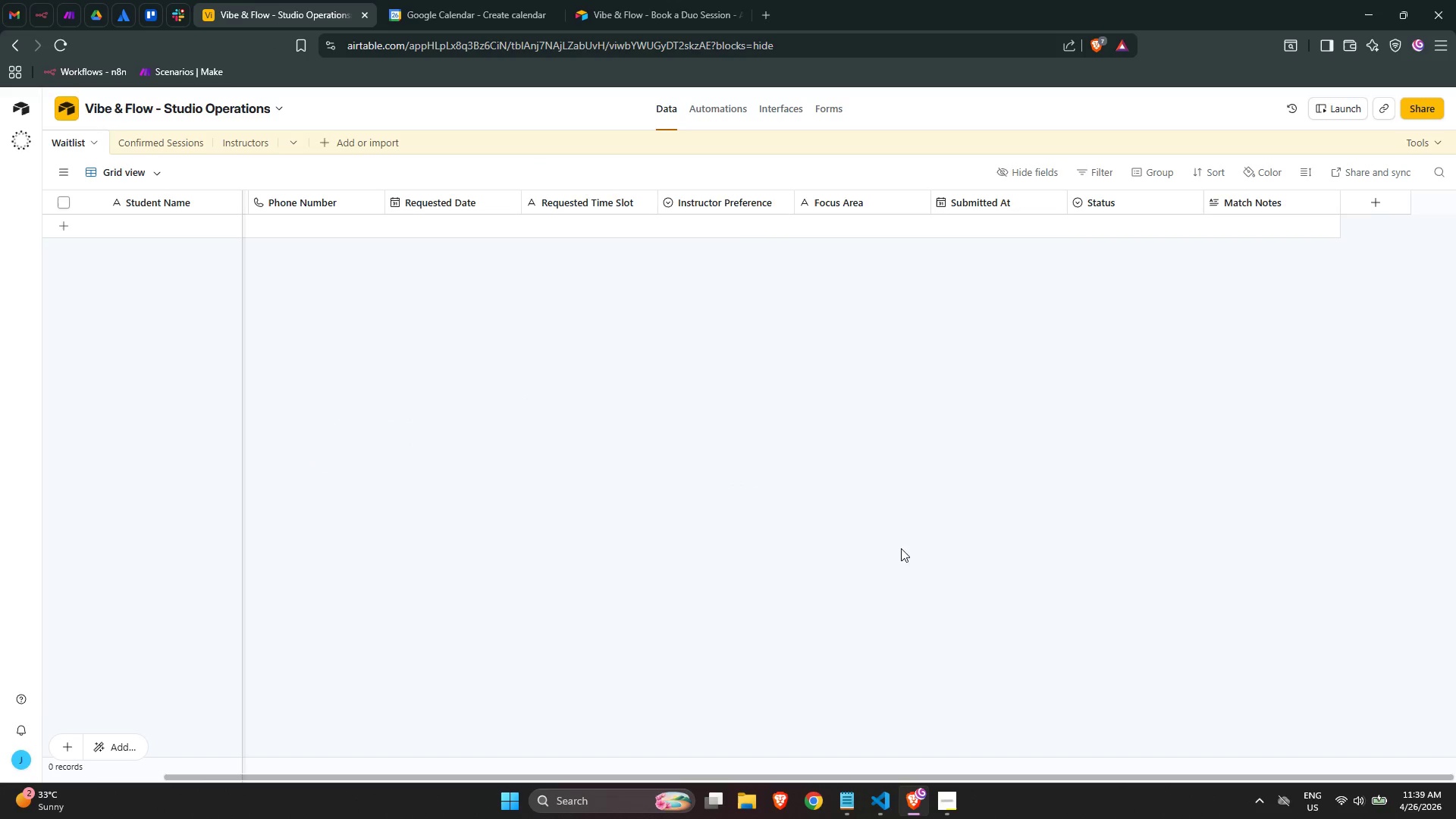 
left_click([1012, 200])
 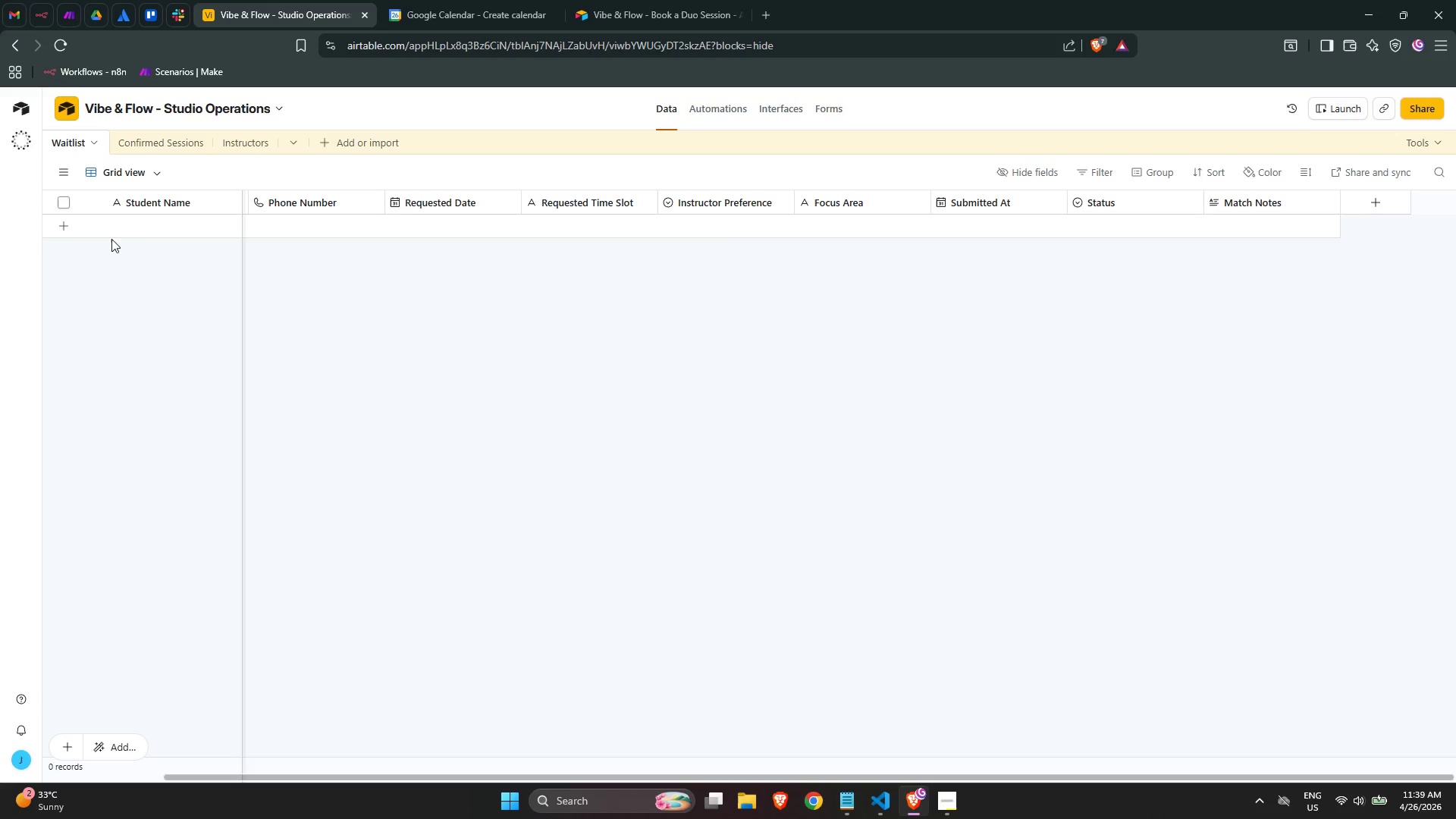 
left_click([61, 227])
 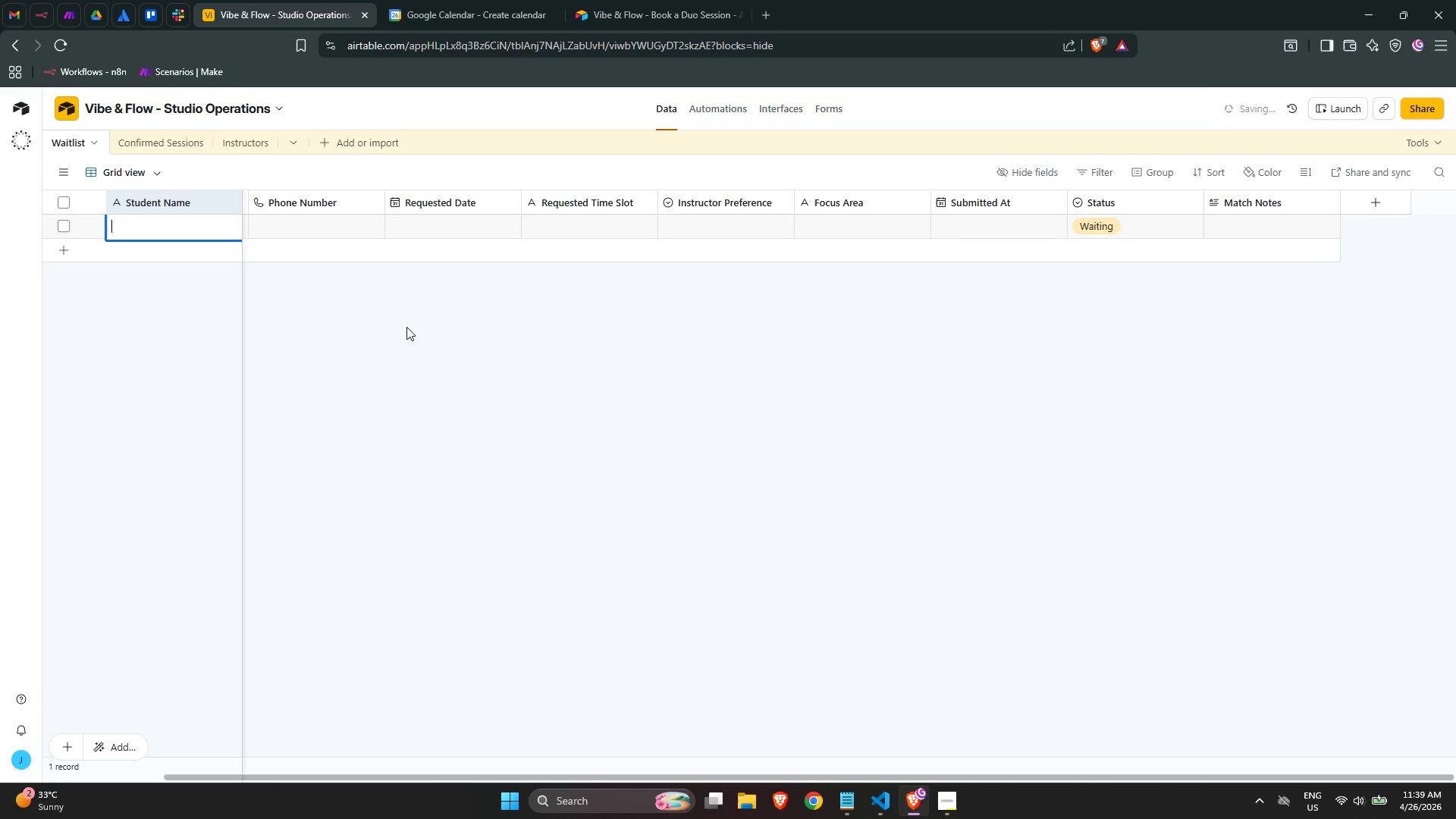 
left_click([524, 356])
 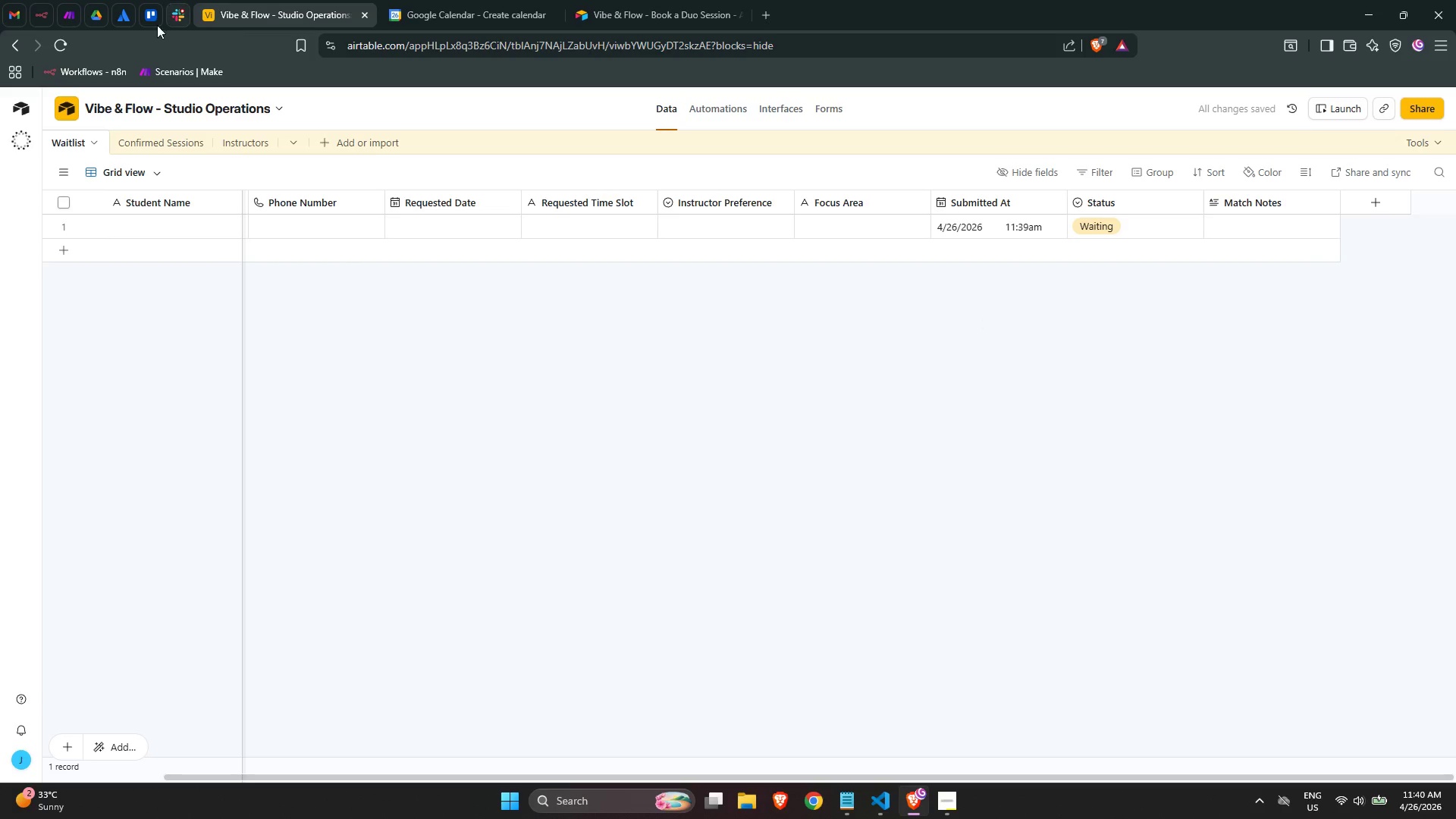 
left_click([70, 12])
 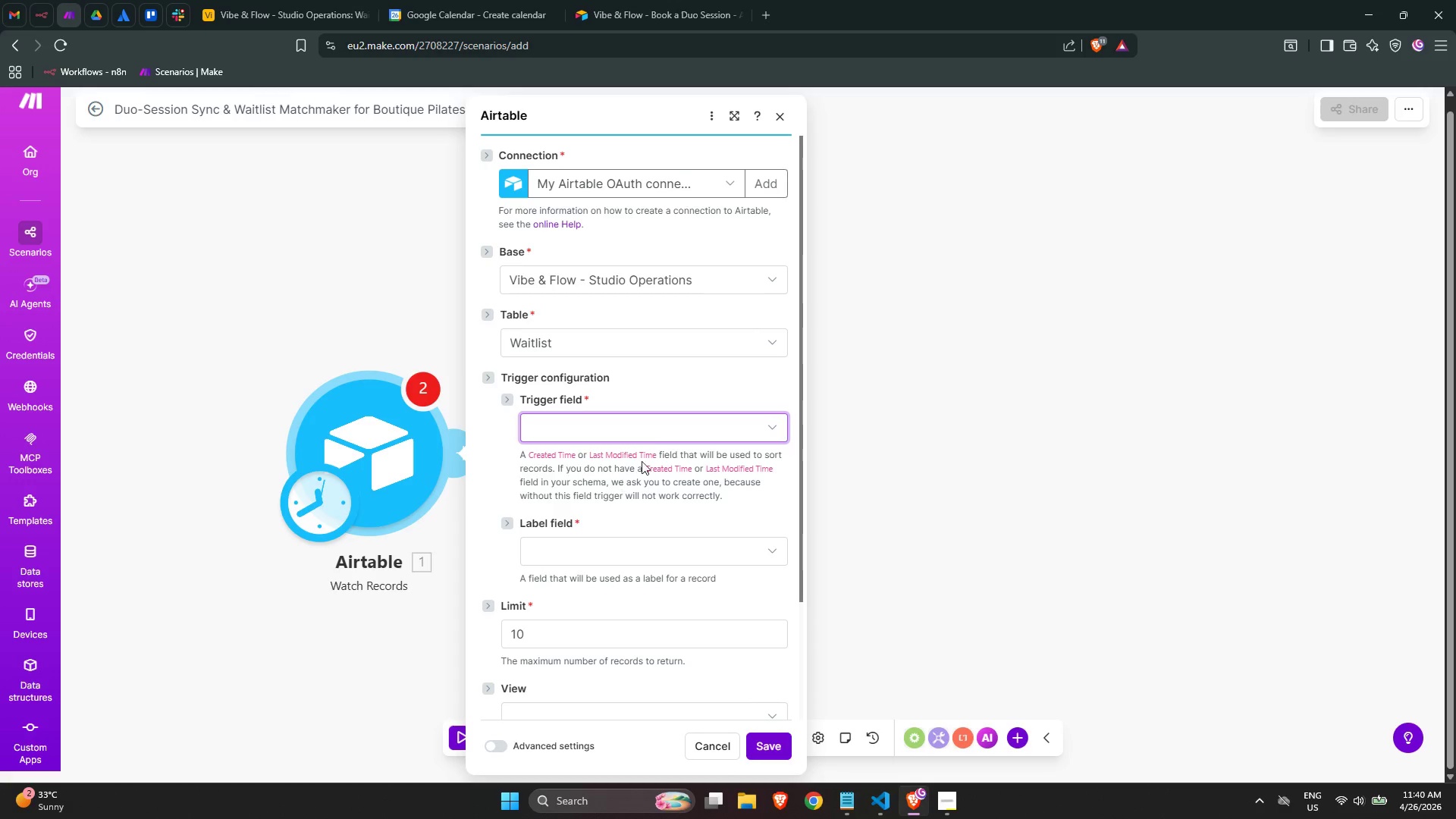 
left_click_drag(start_coordinate=[645, 417], to_coordinate=[639, 415])
 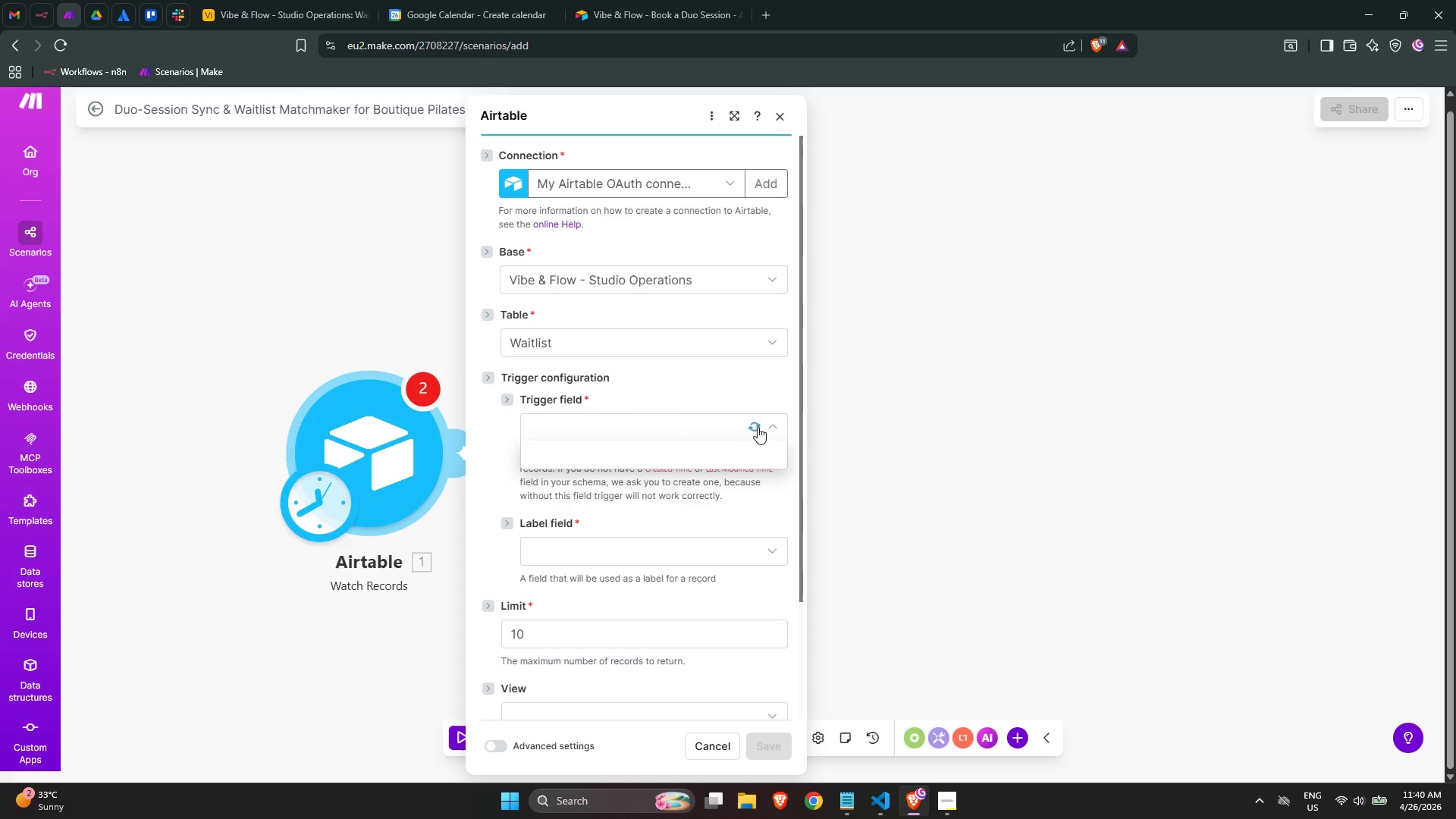 
left_click([756, 427])
 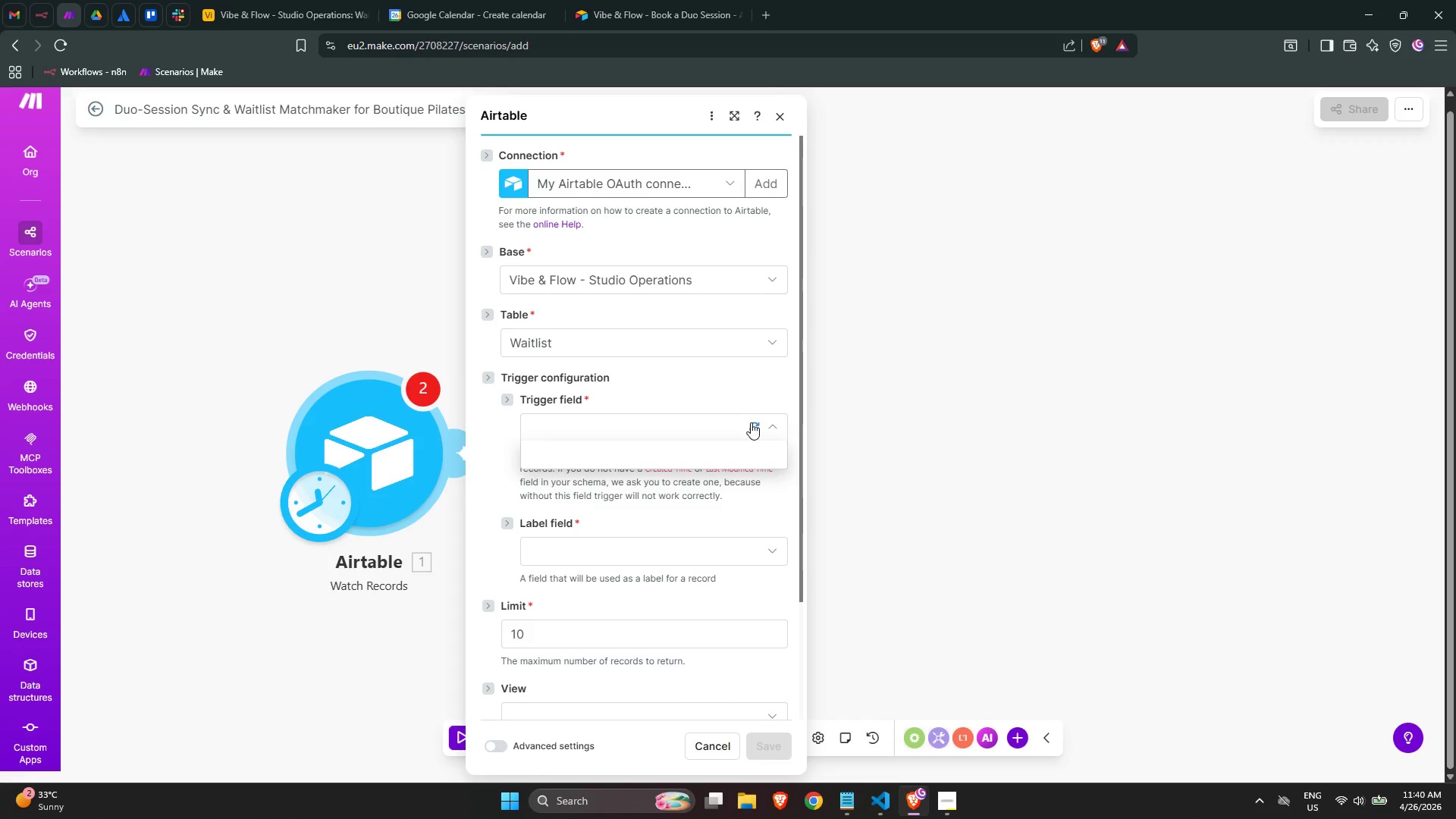 
double_click([749, 422])
 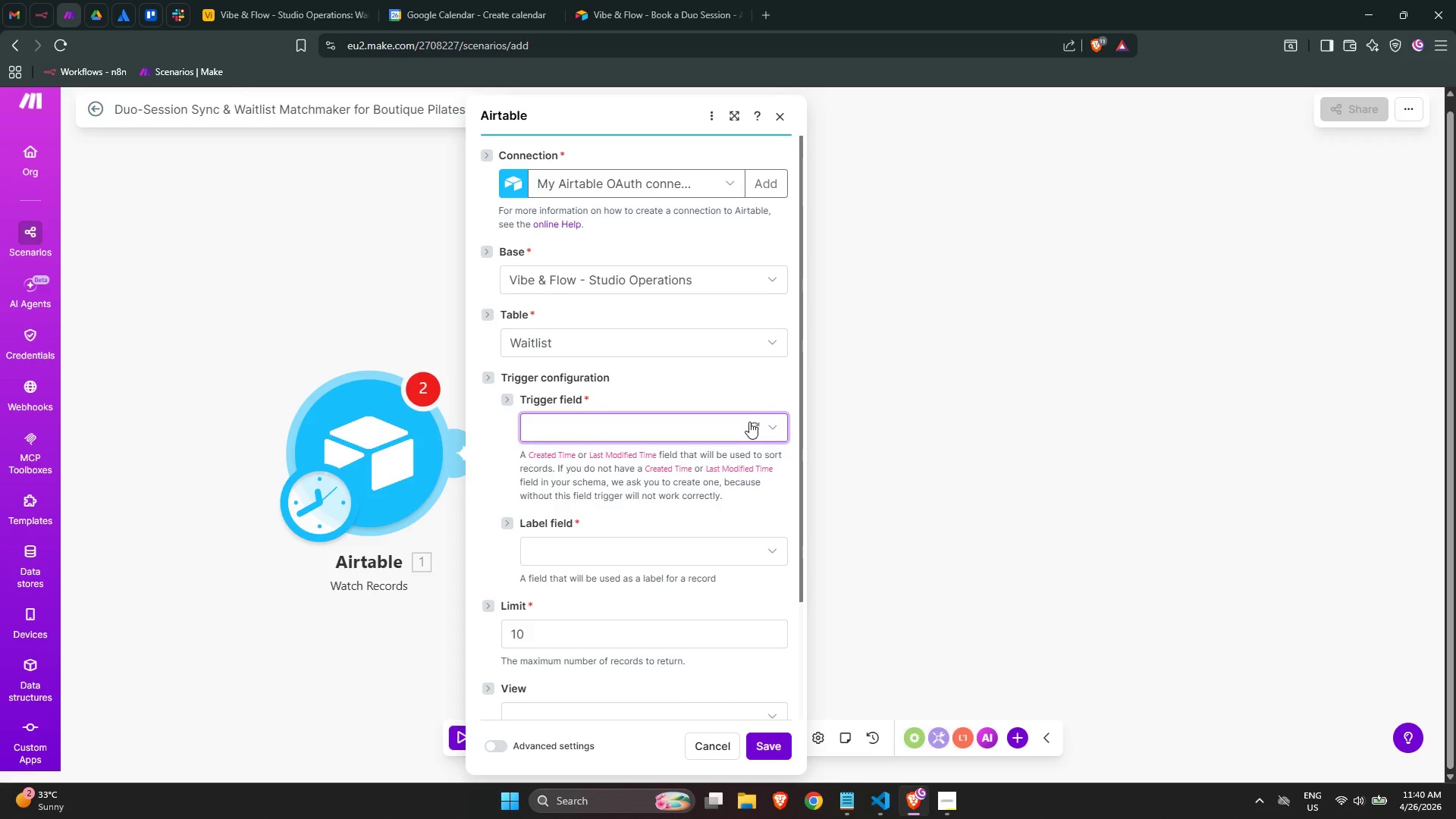 
triple_click([749, 422])
 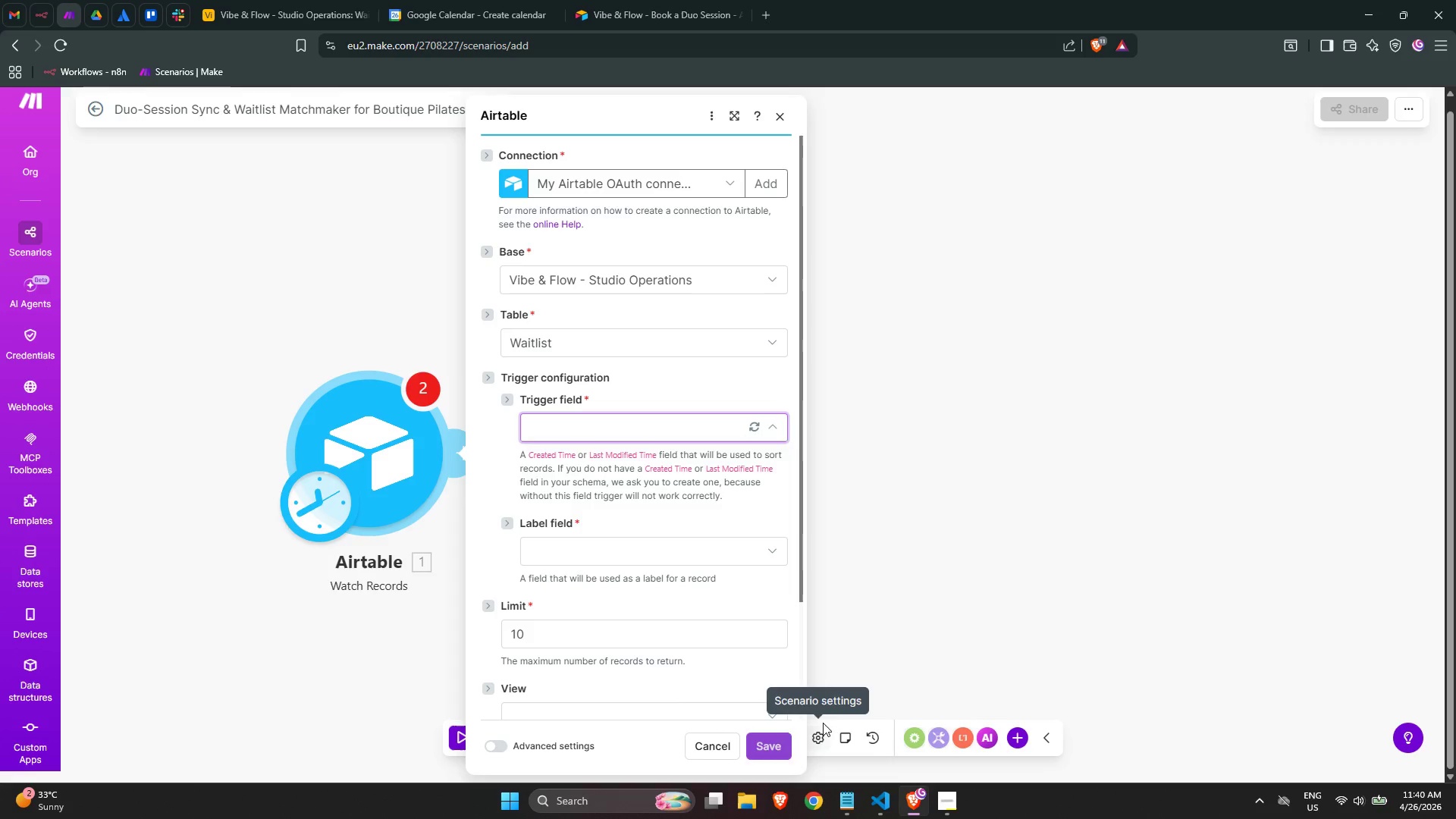 
left_click([705, 741])
 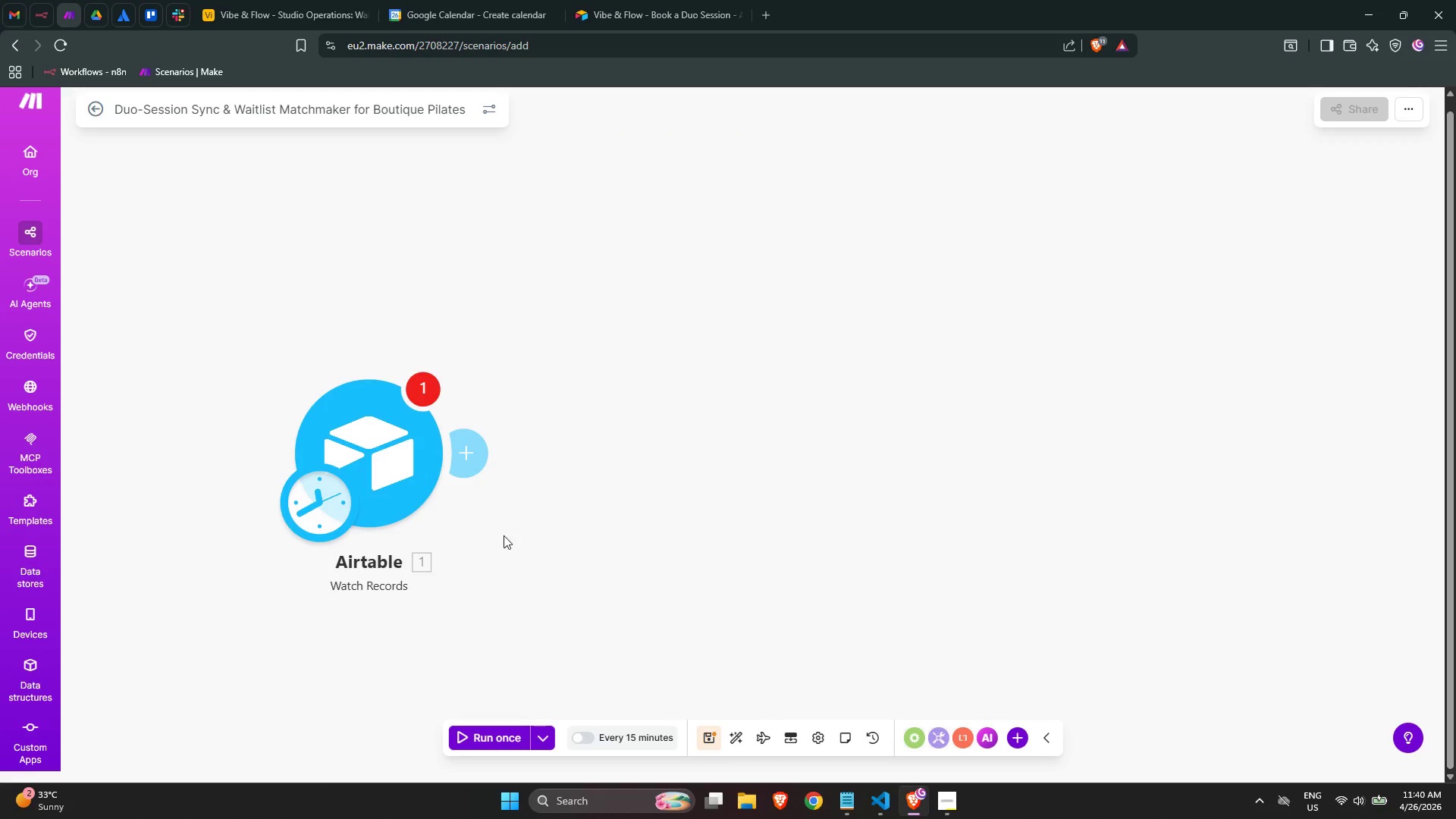 
right_click([401, 469])
 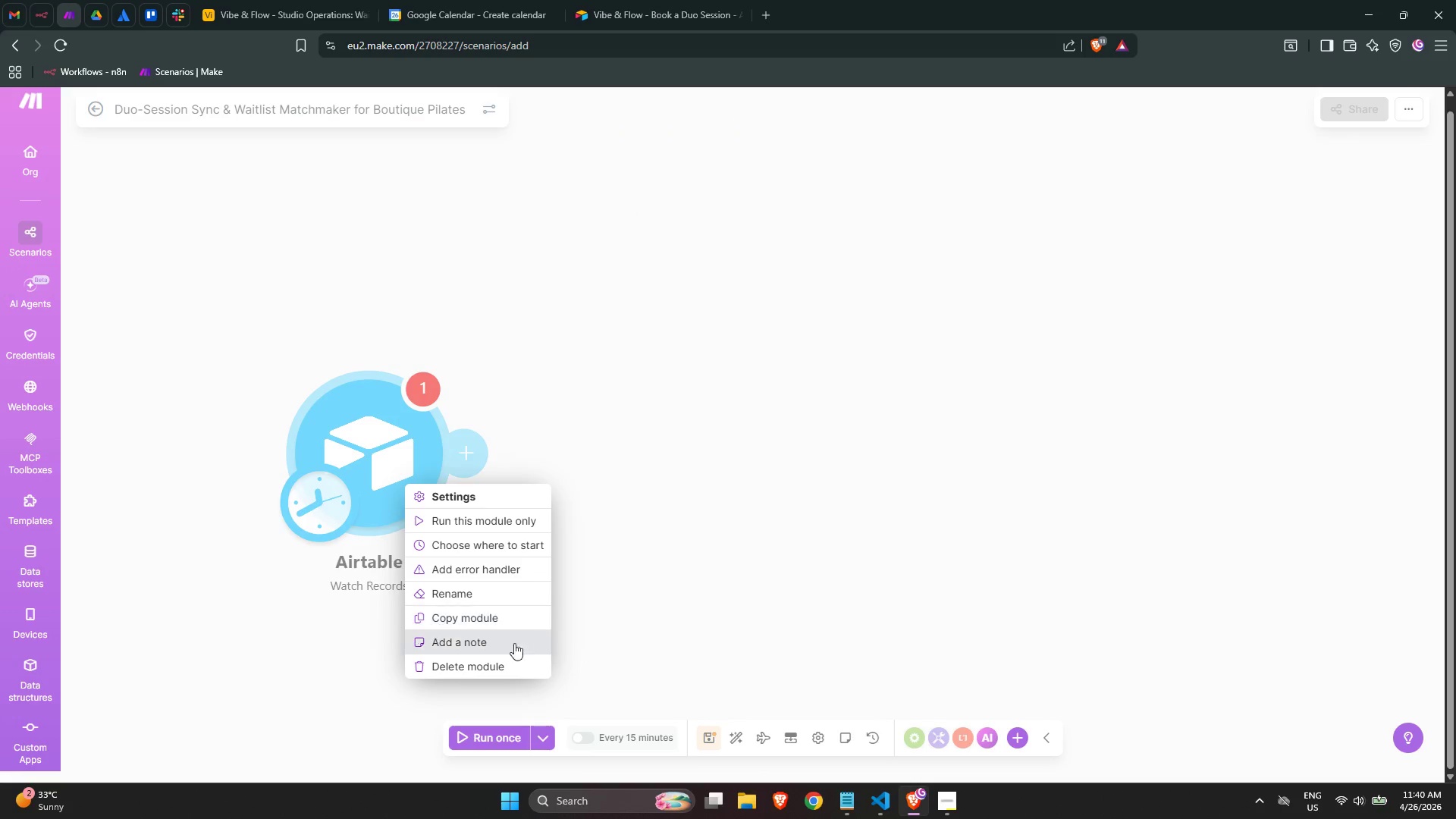 
left_click([513, 655])
 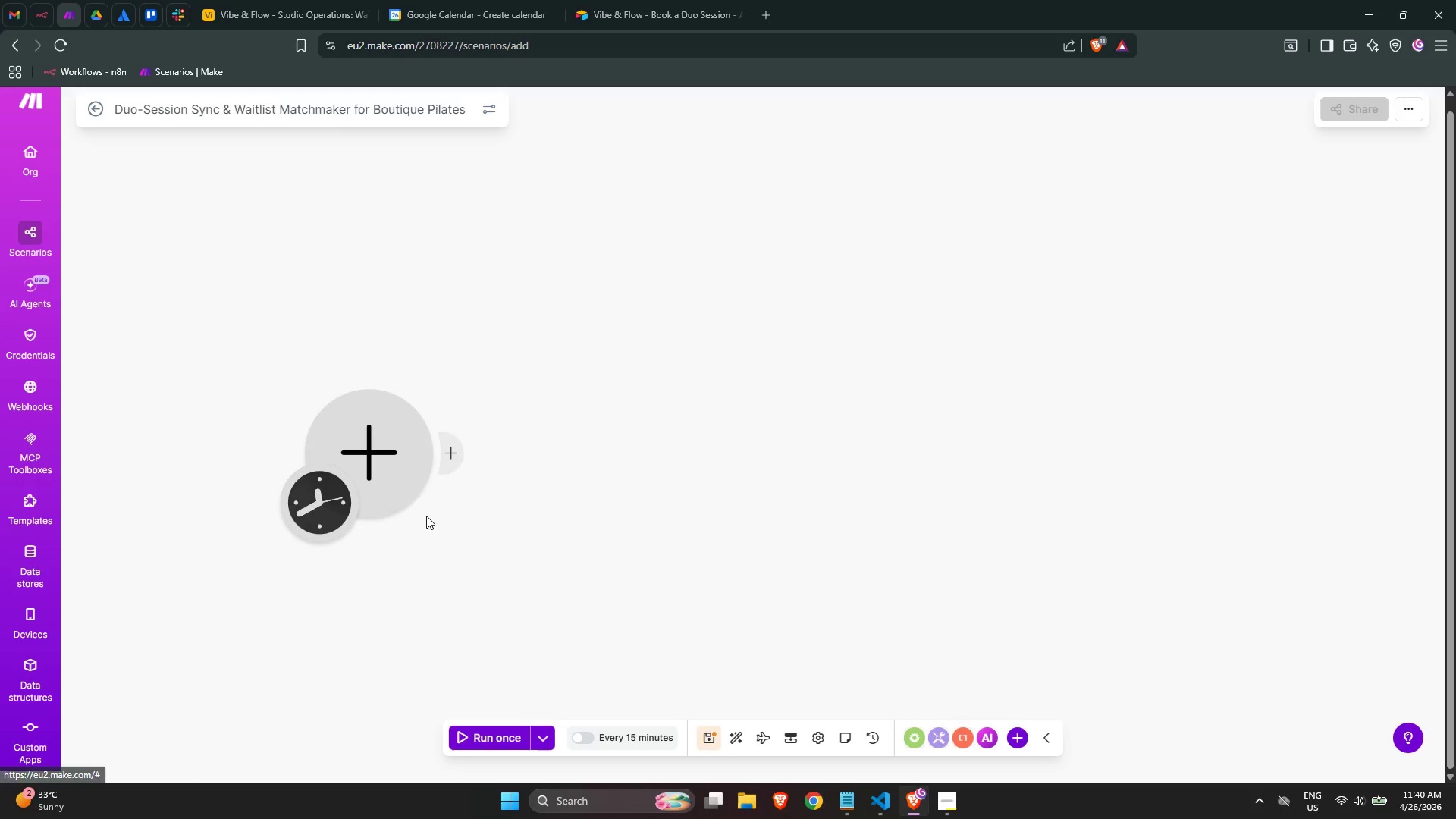 
left_click([397, 480])
 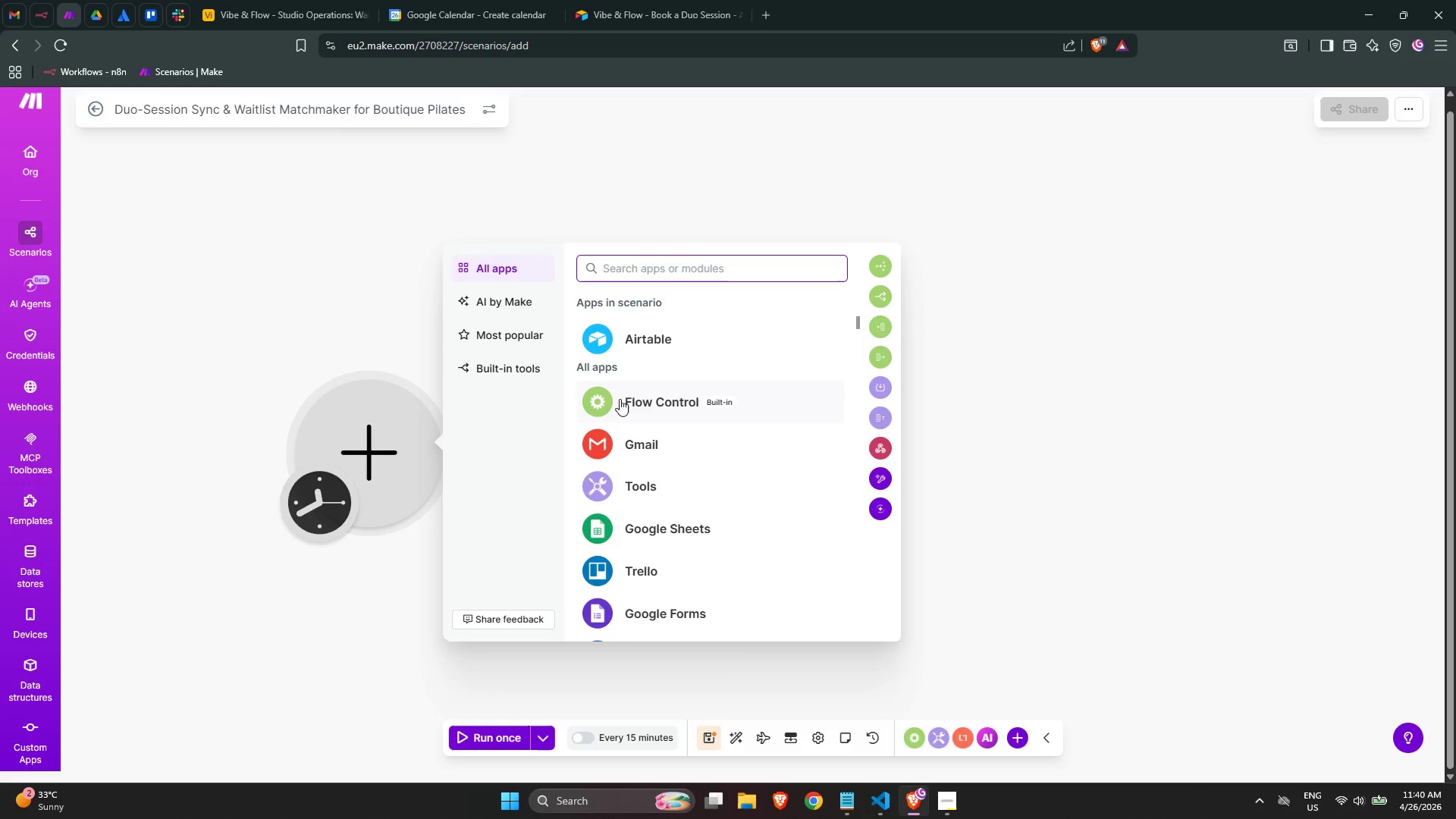 
left_click([717, 335])
 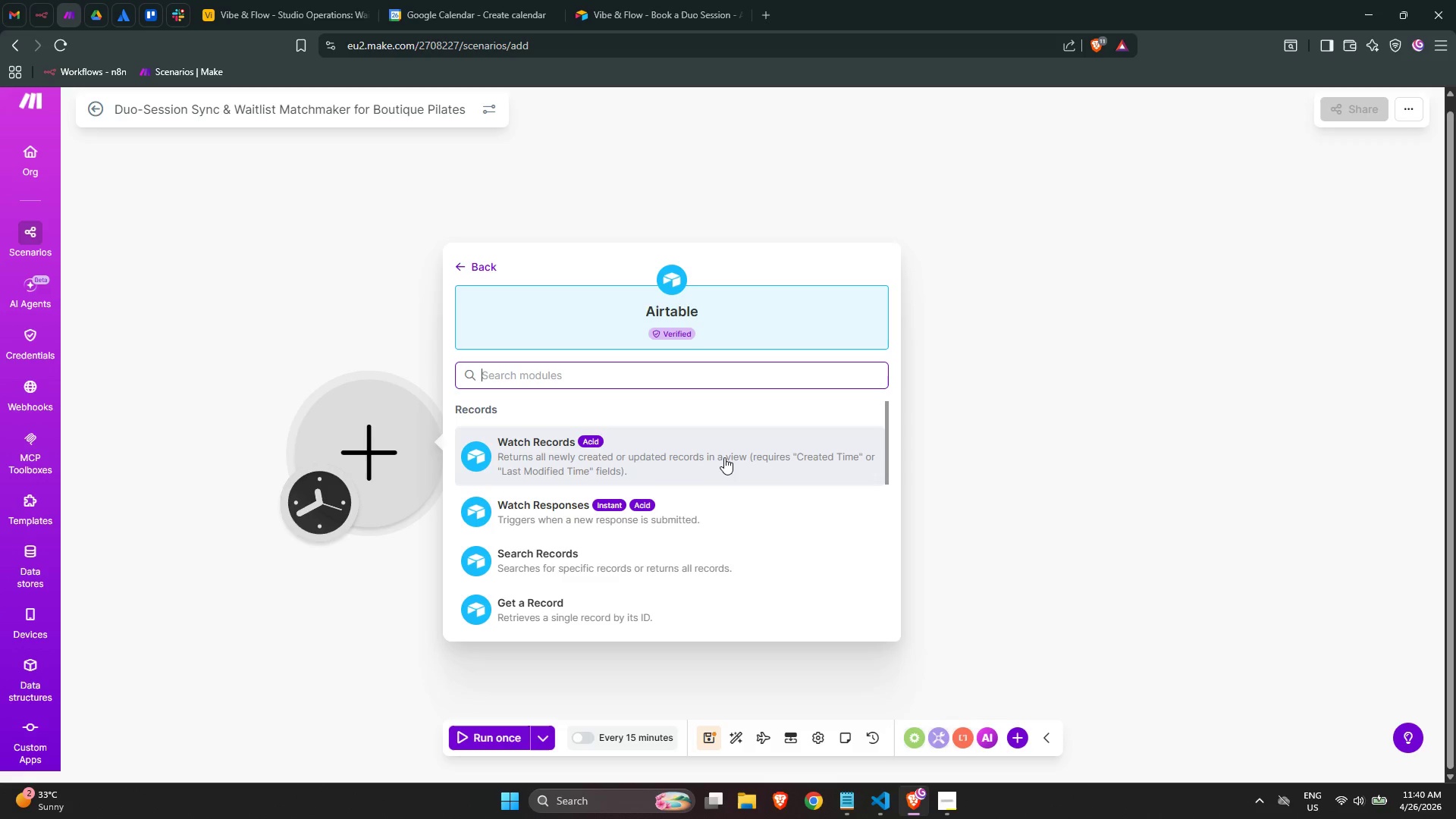 
left_click([723, 457])
 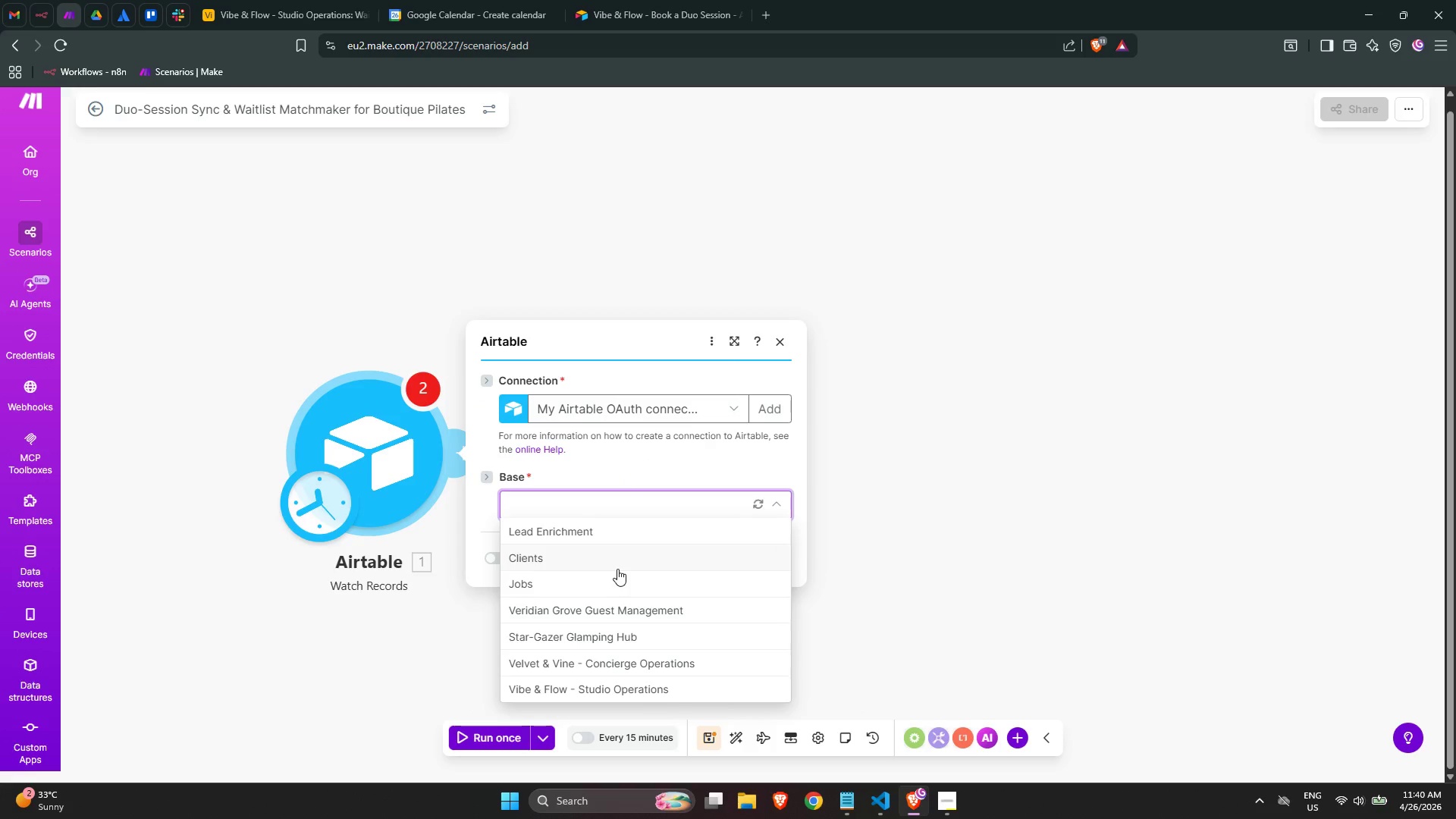 
wait(5.69)
 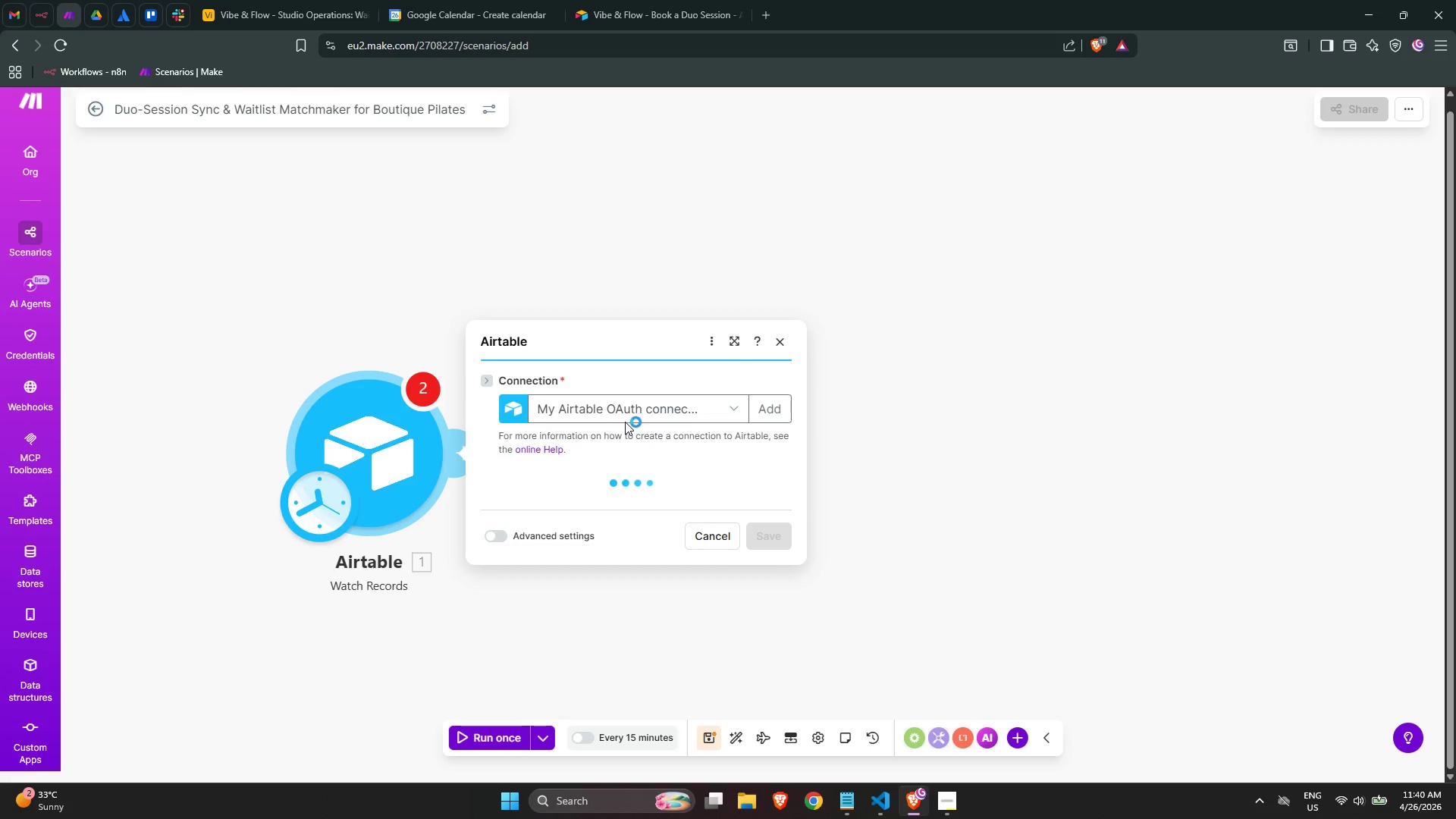 
left_click([632, 693])
 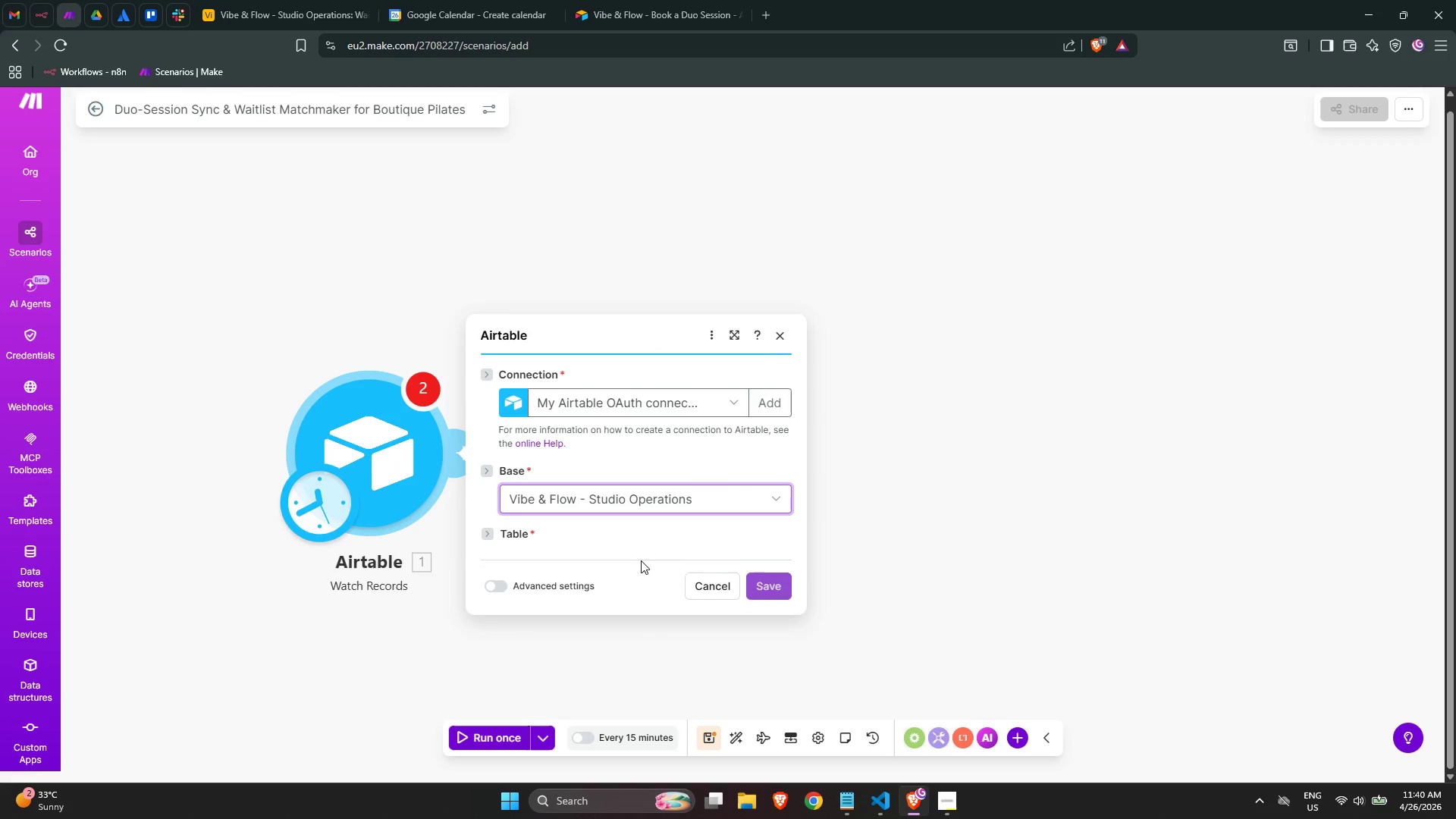 
left_click([642, 527])
 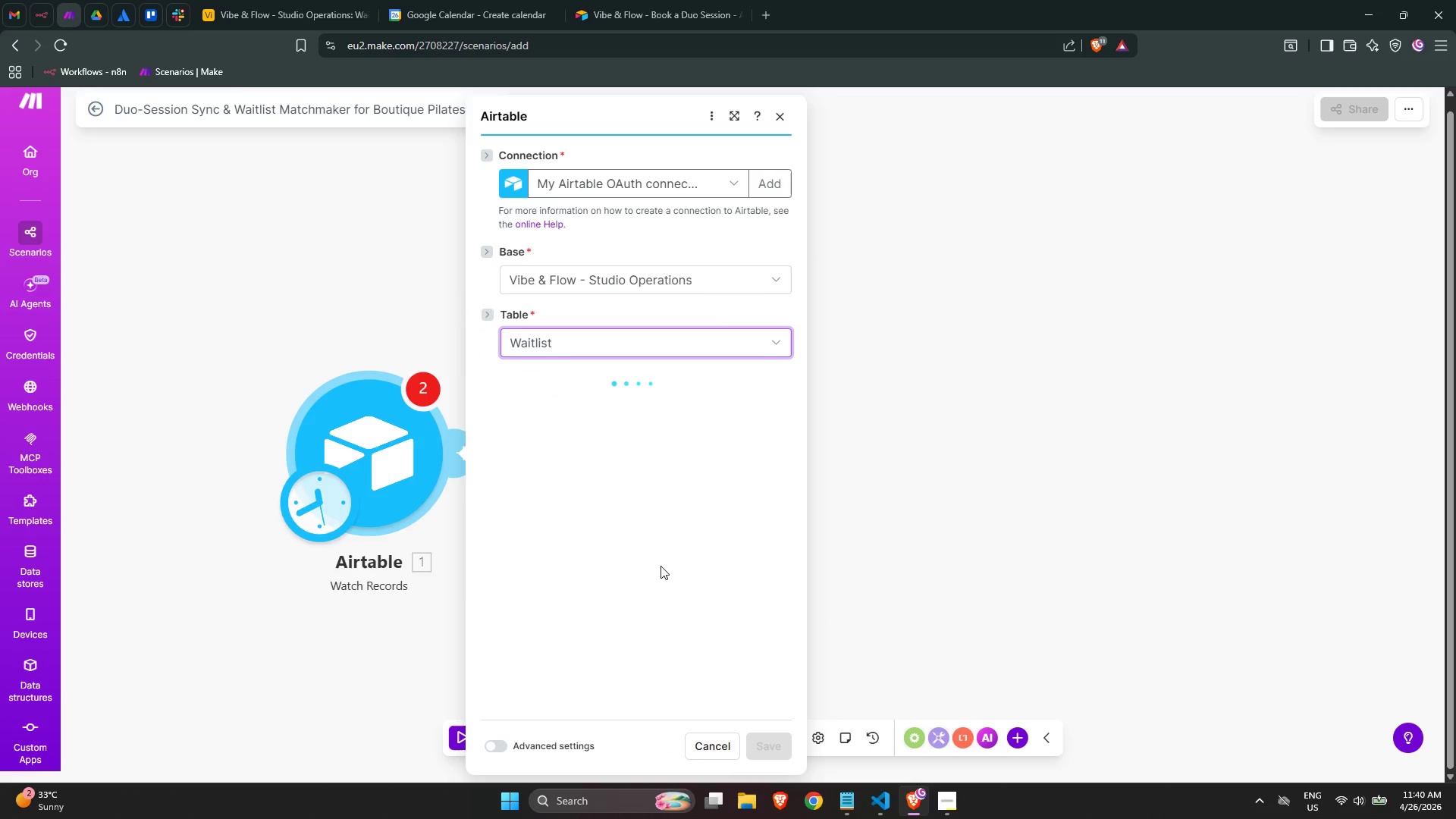 
scroll: coordinate [660, 529], scroll_direction: down, amount: 1.0
 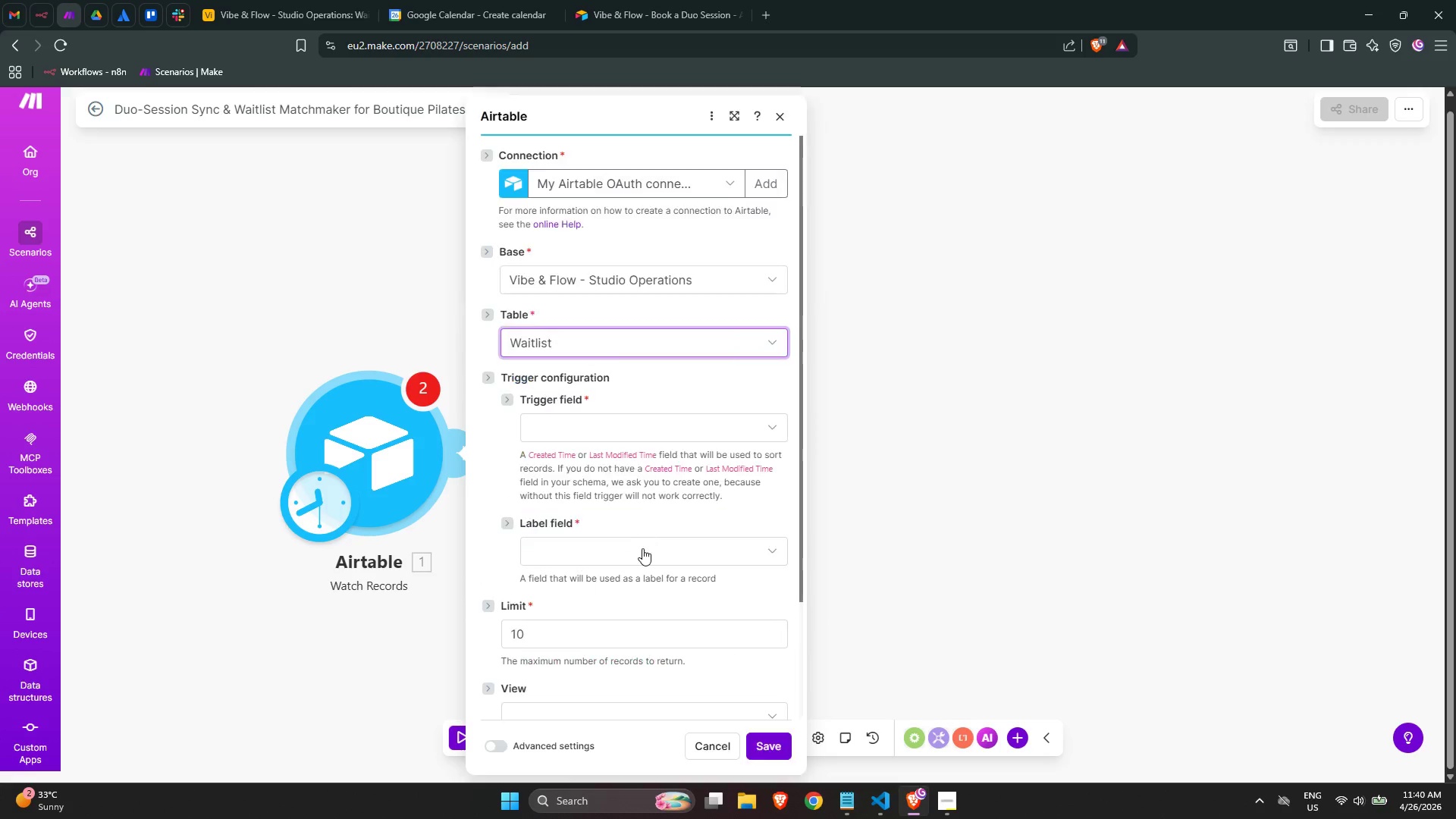 
left_click([610, 426])
 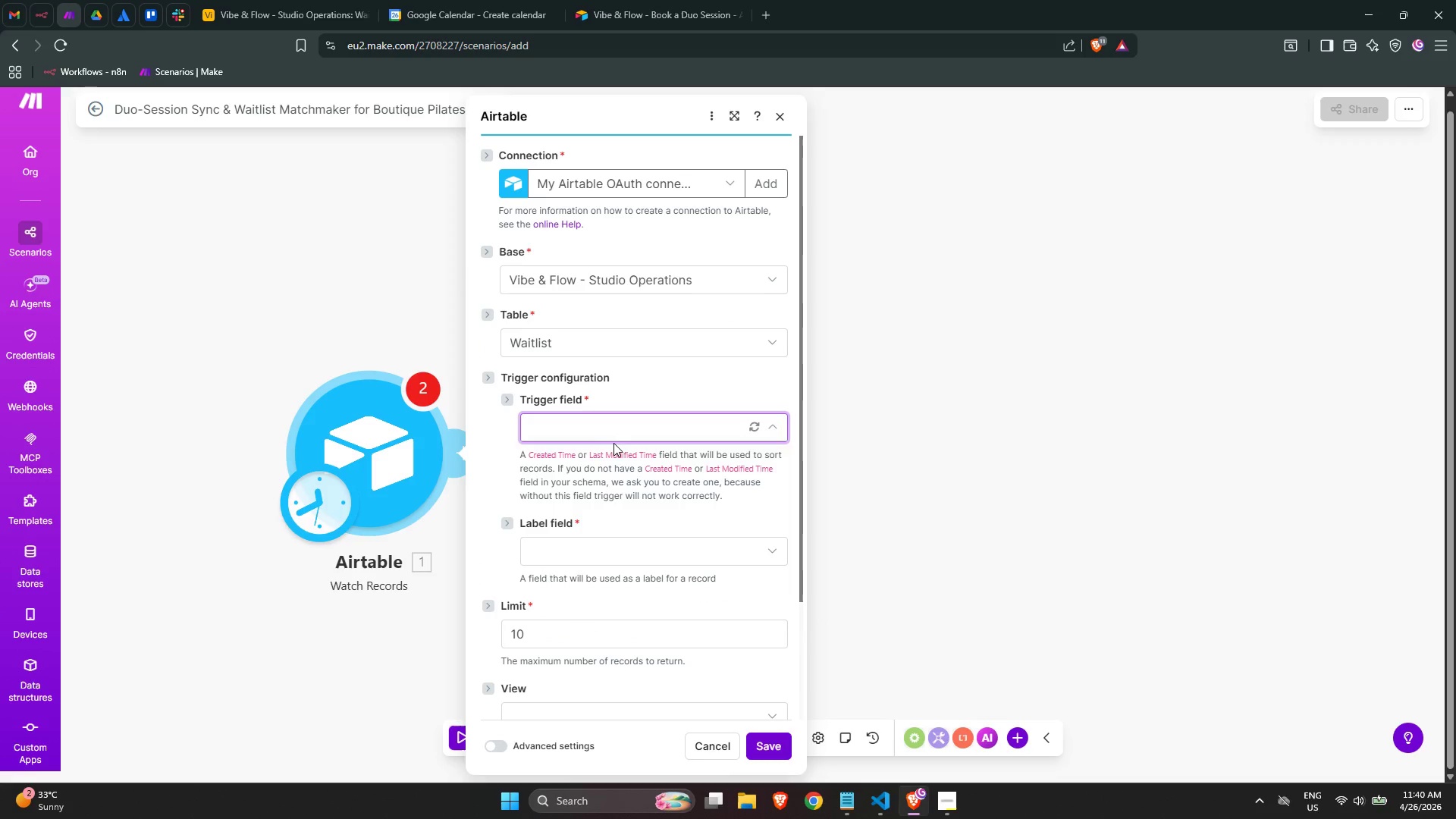 
left_click([620, 433])
 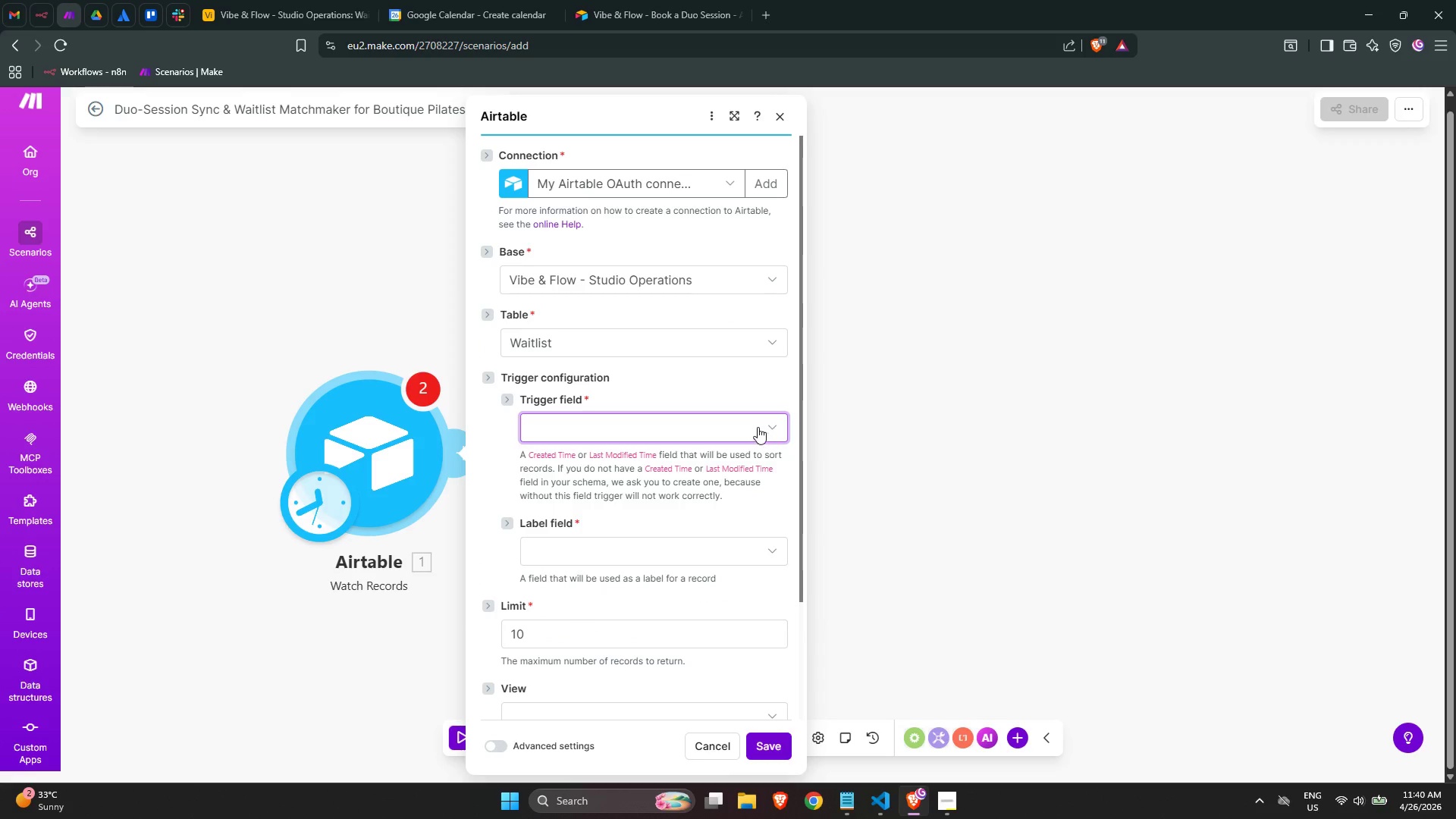 
double_click([758, 427])
 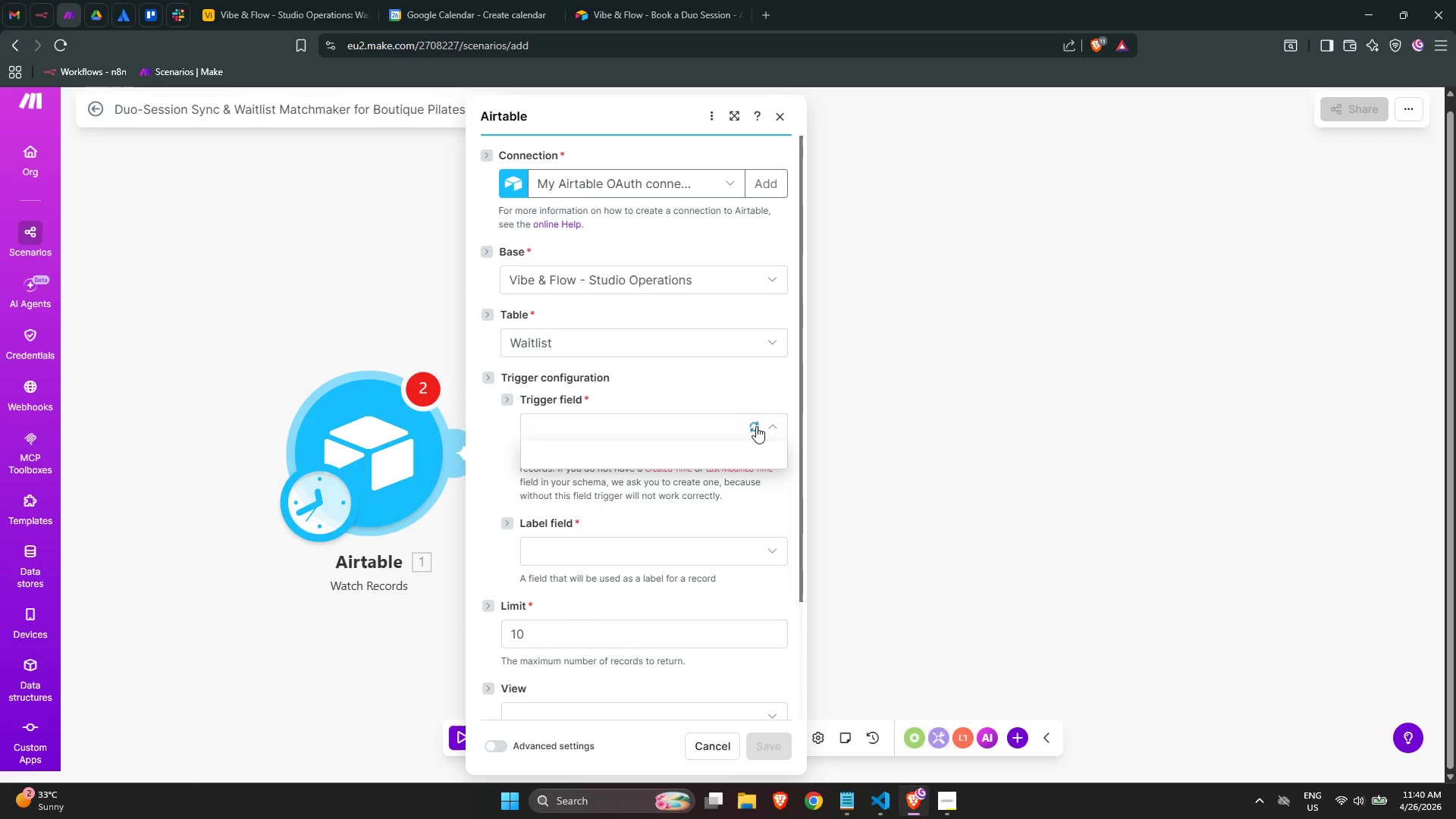 
left_click([748, 516])
 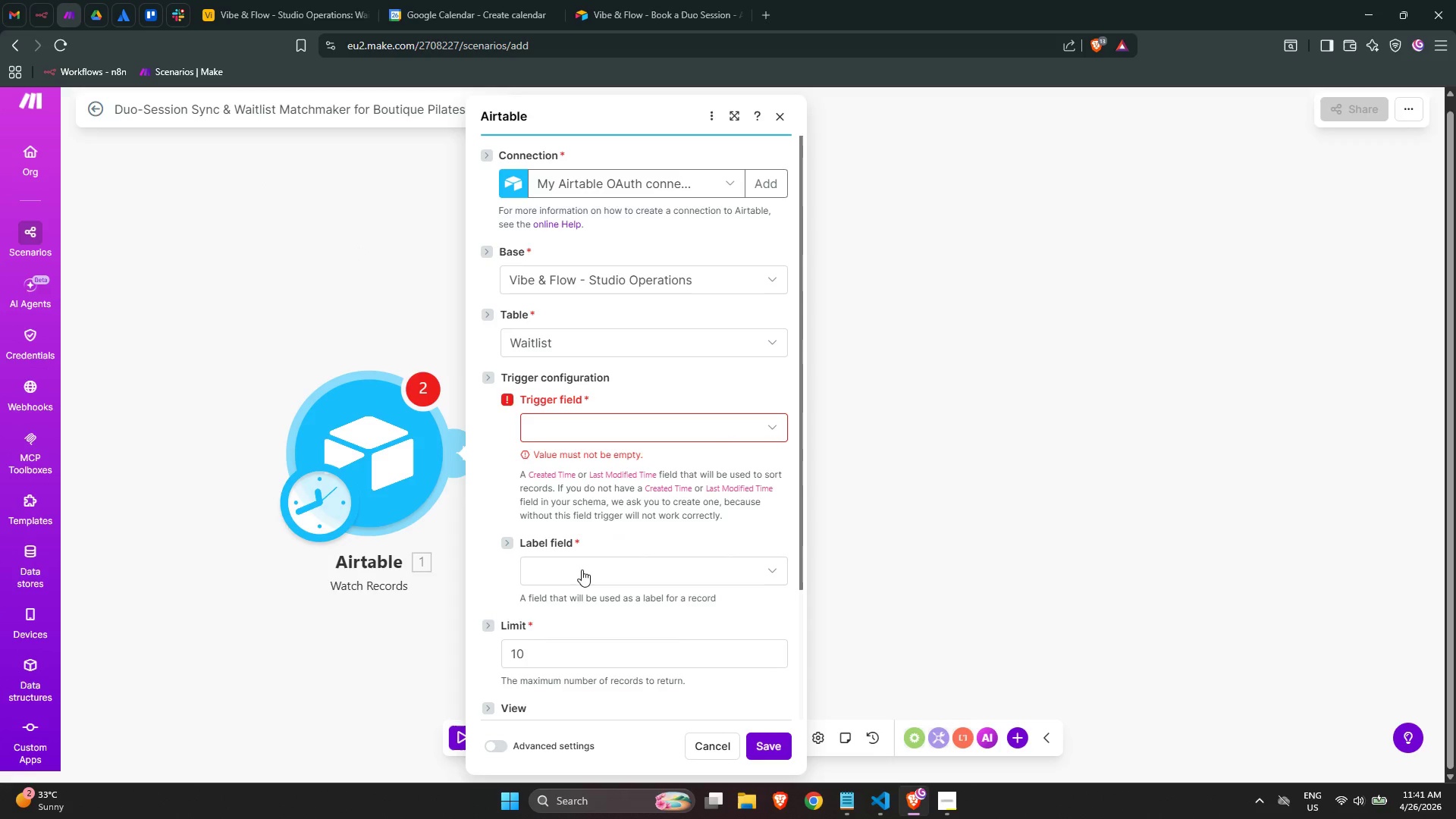 
wait(34.93)
 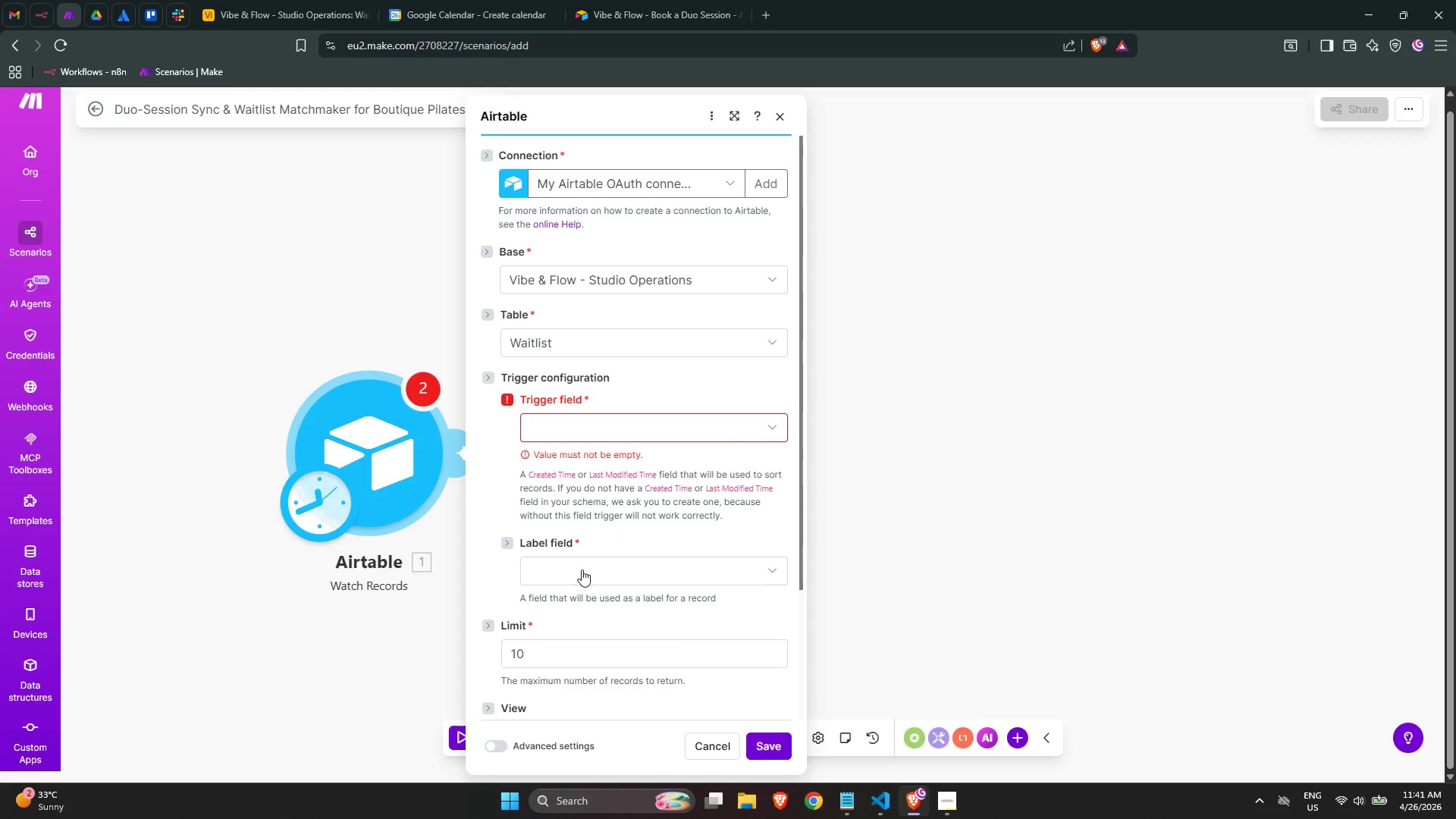 
mouse_move([70, 25])
 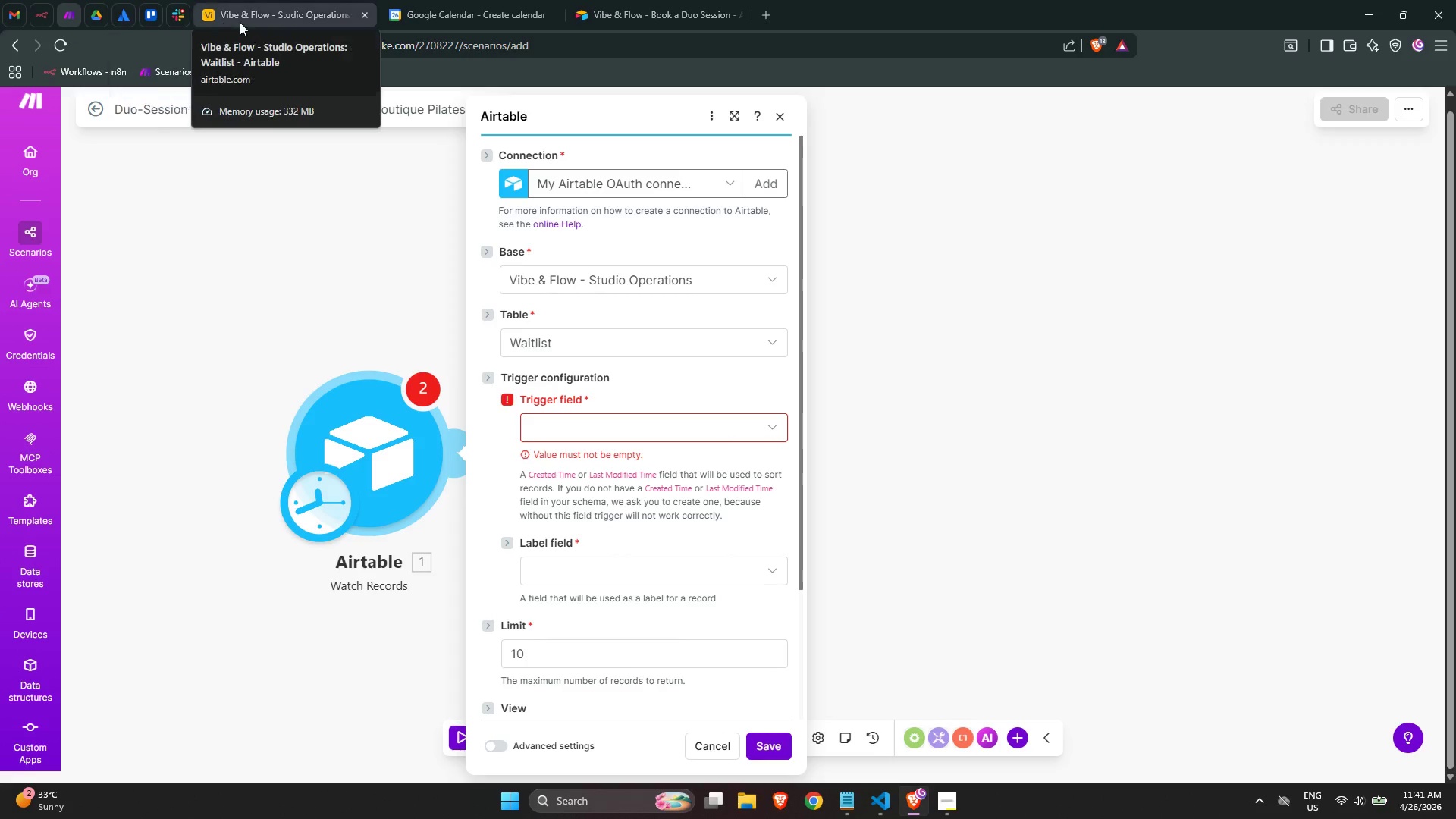 
left_click([243, 14])
 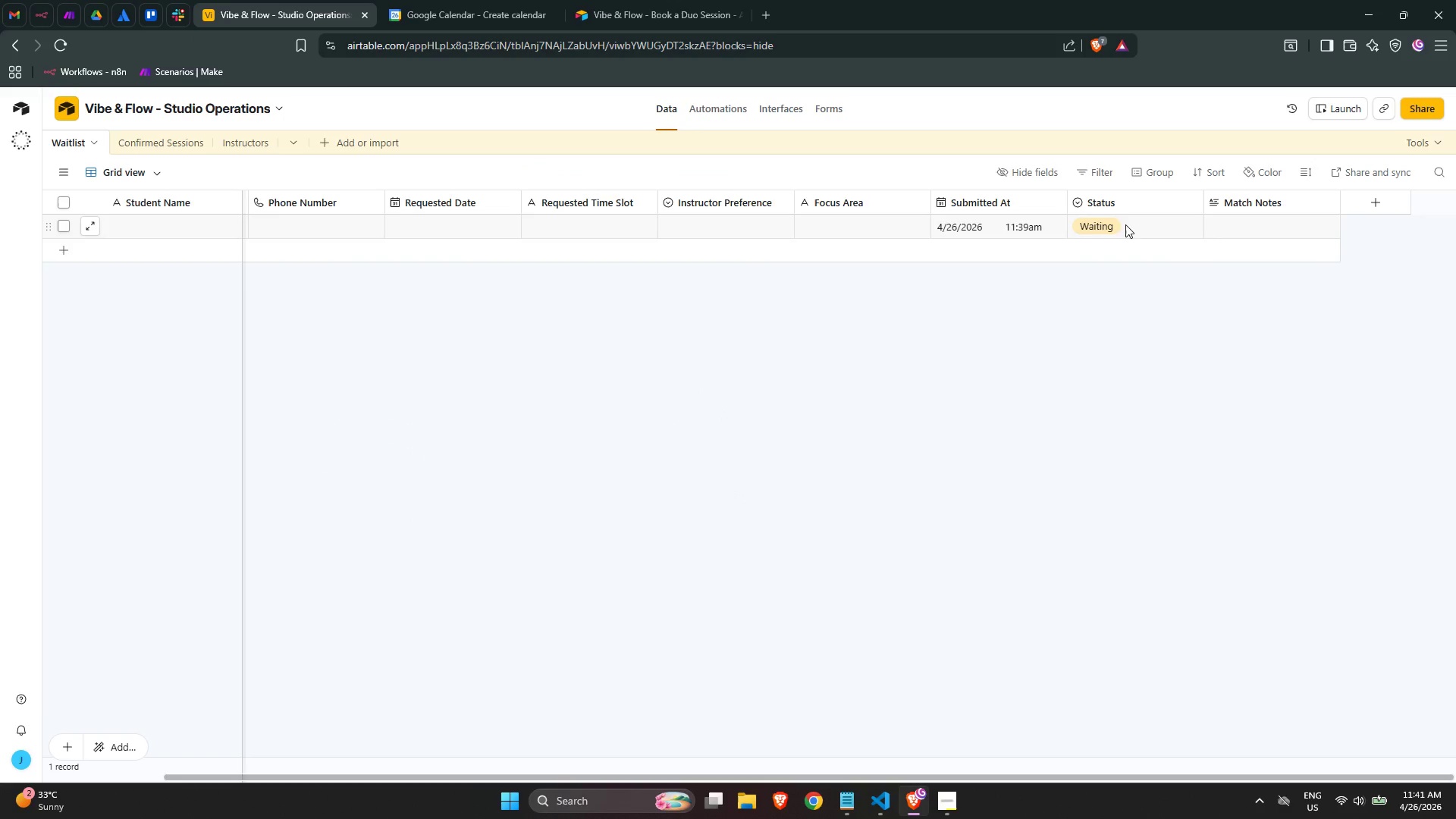 
mouse_move([1050, 226])
 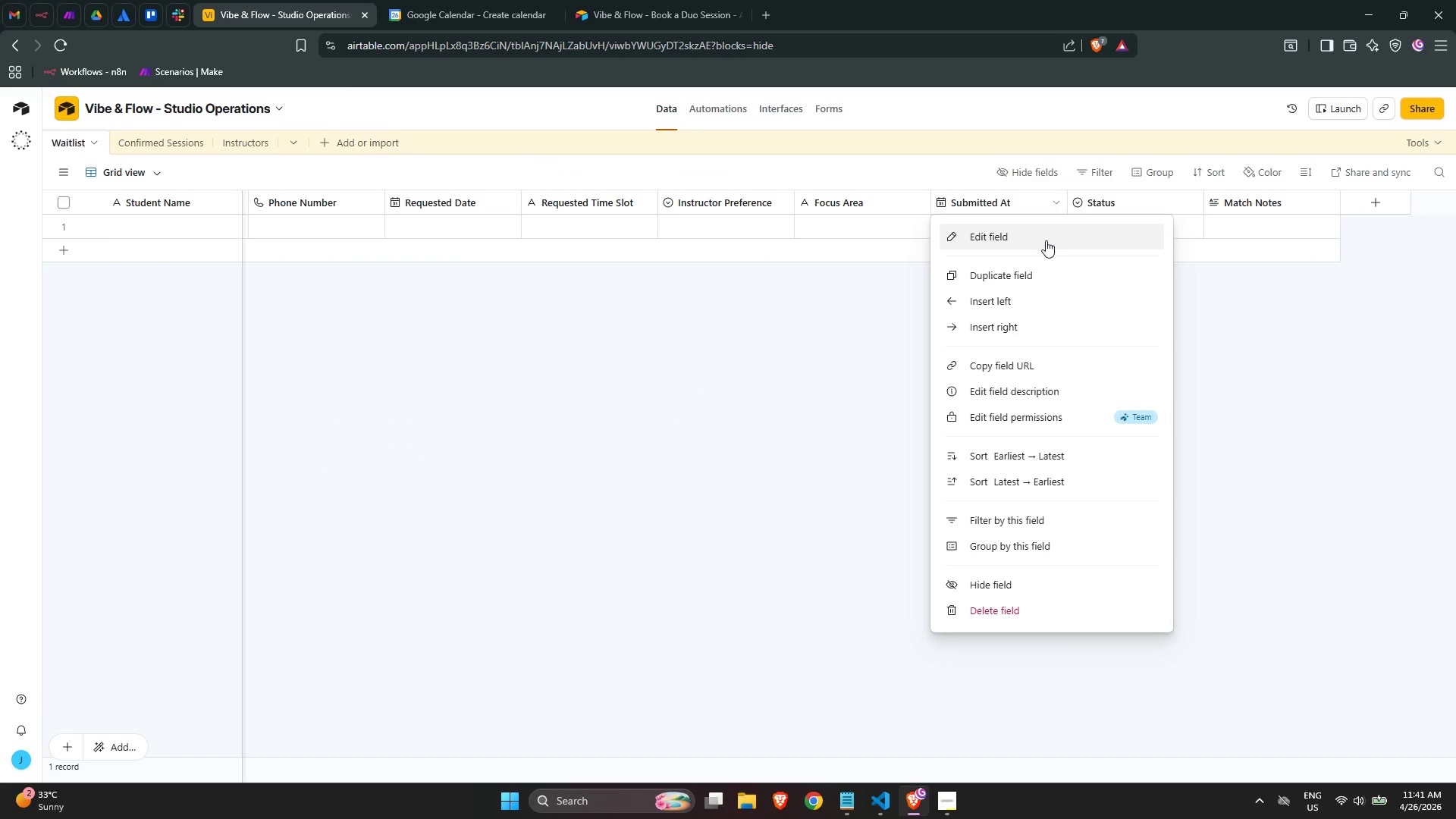 
left_click([1046, 240])
 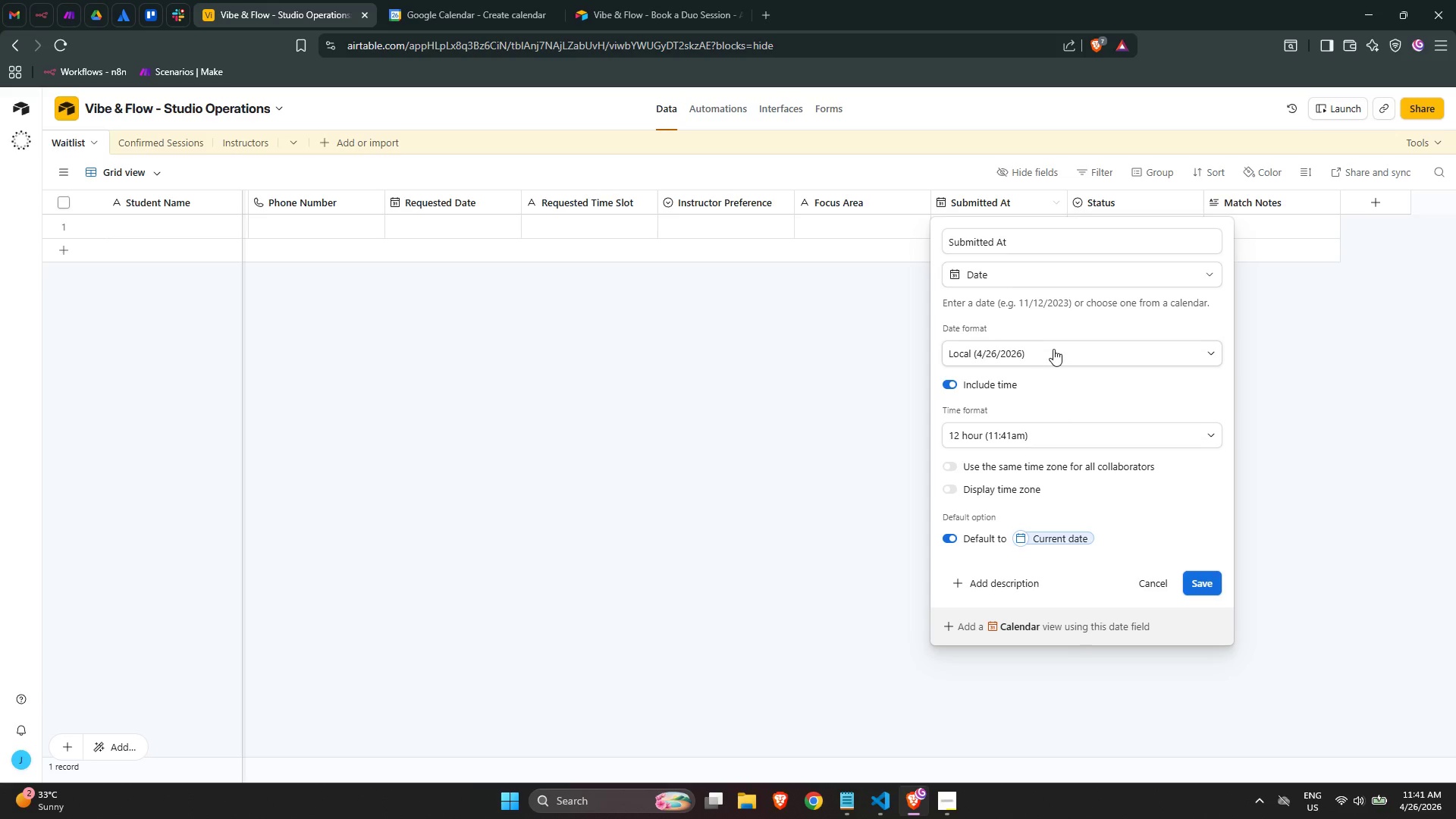 
left_click([1071, 271])
 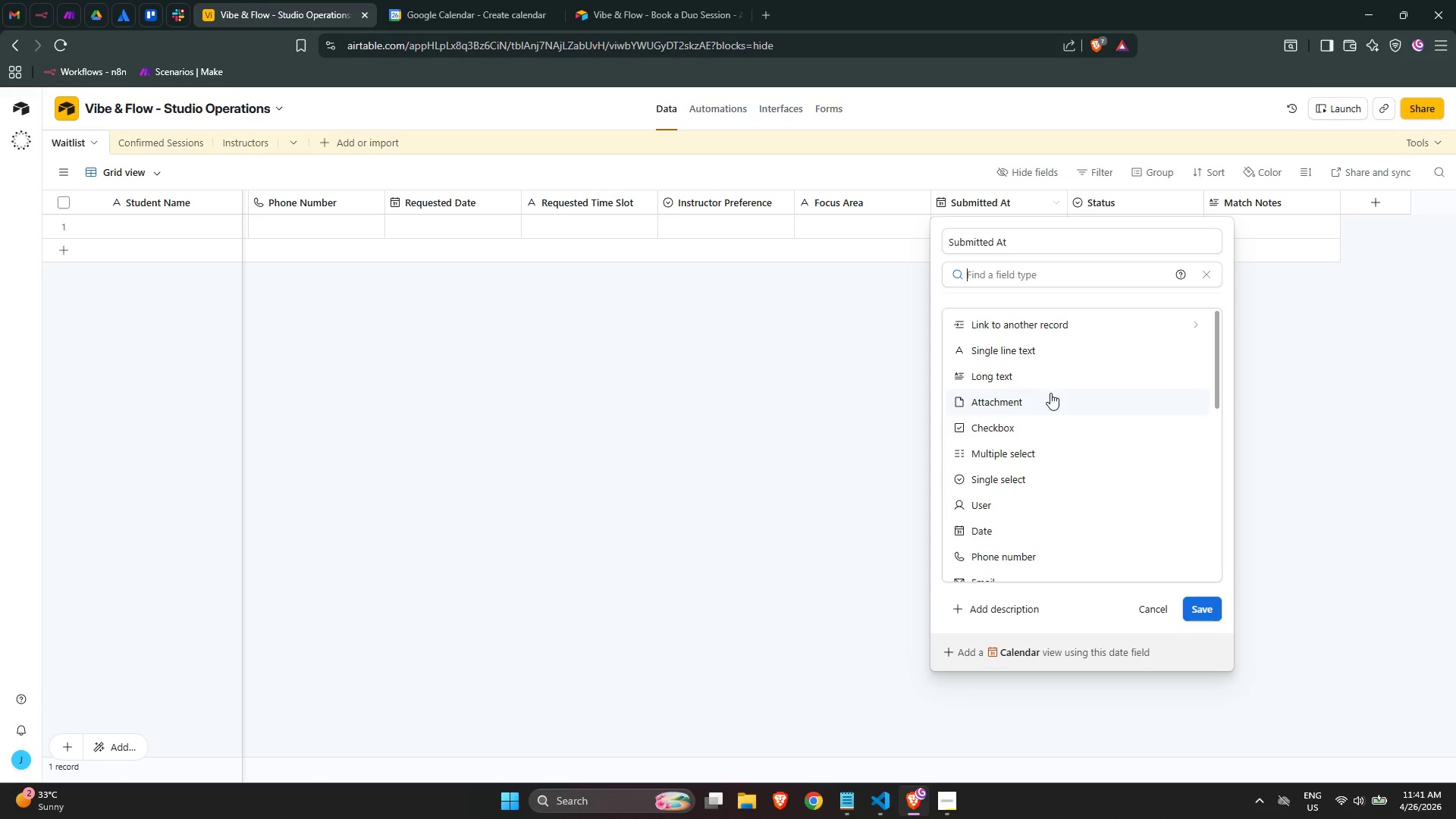 
type(create)
 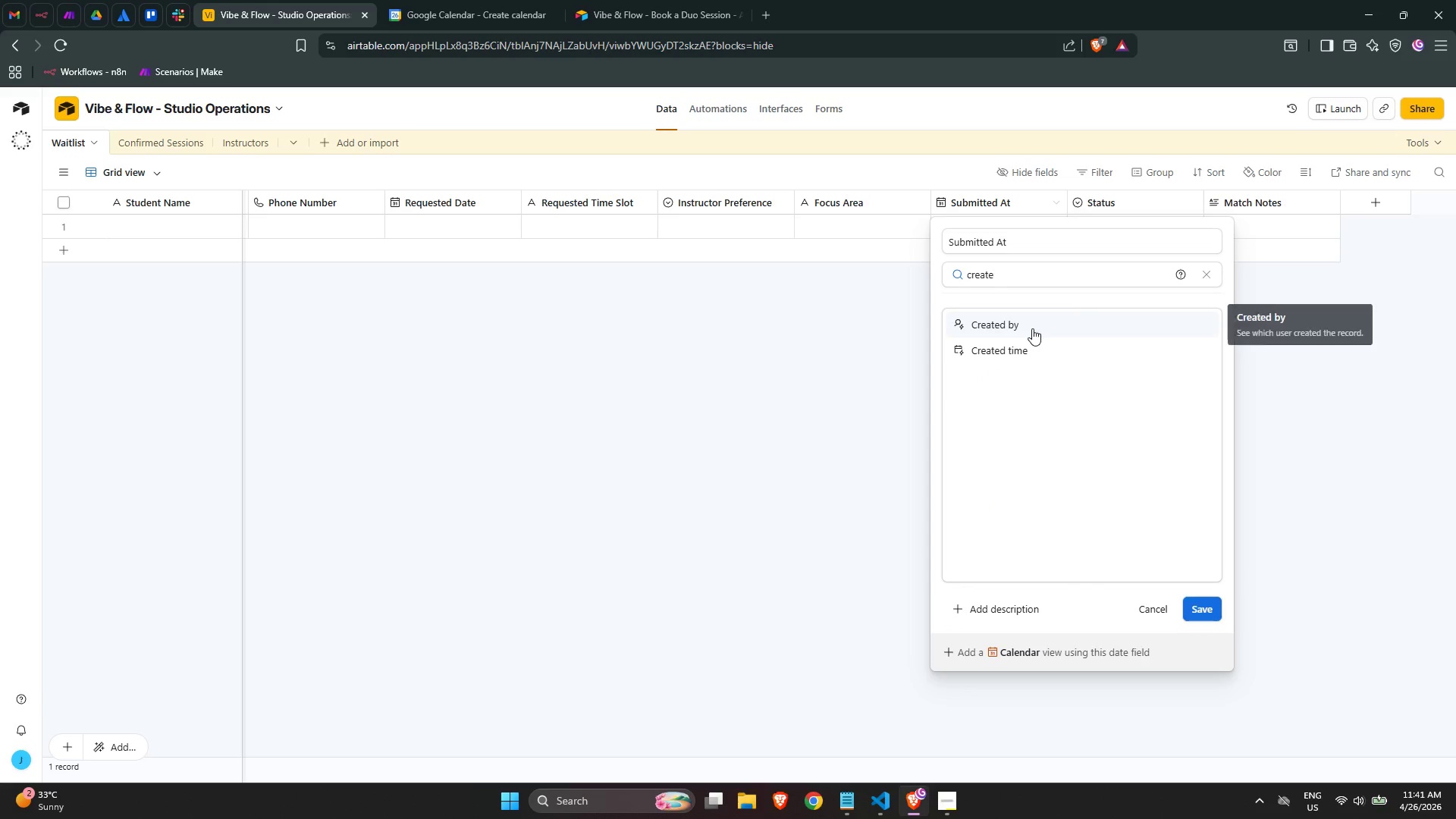 
left_click([1045, 352])
 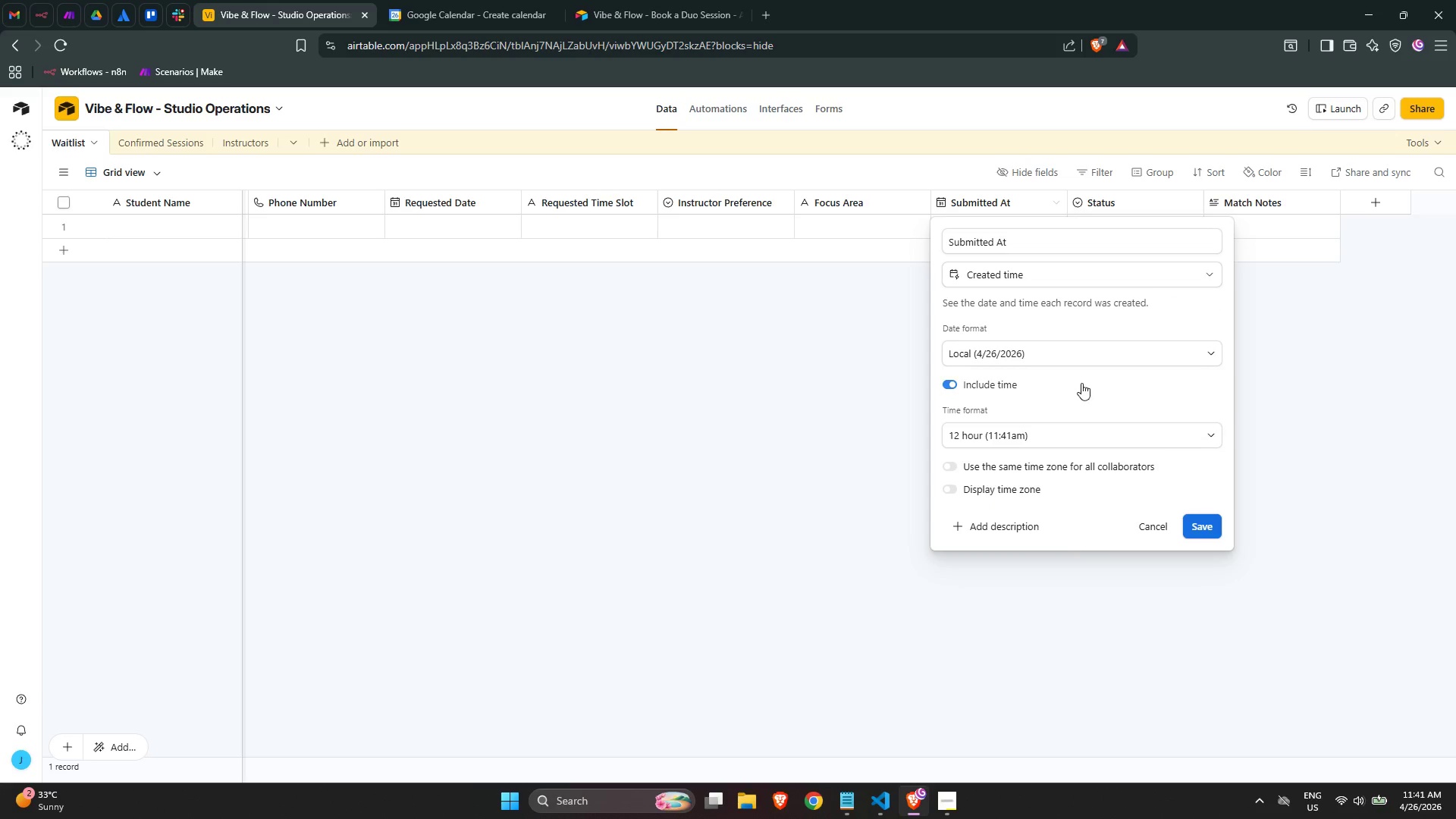 
scroll: coordinate [1087, 412], scroll_direction: down, amount: 1.0
 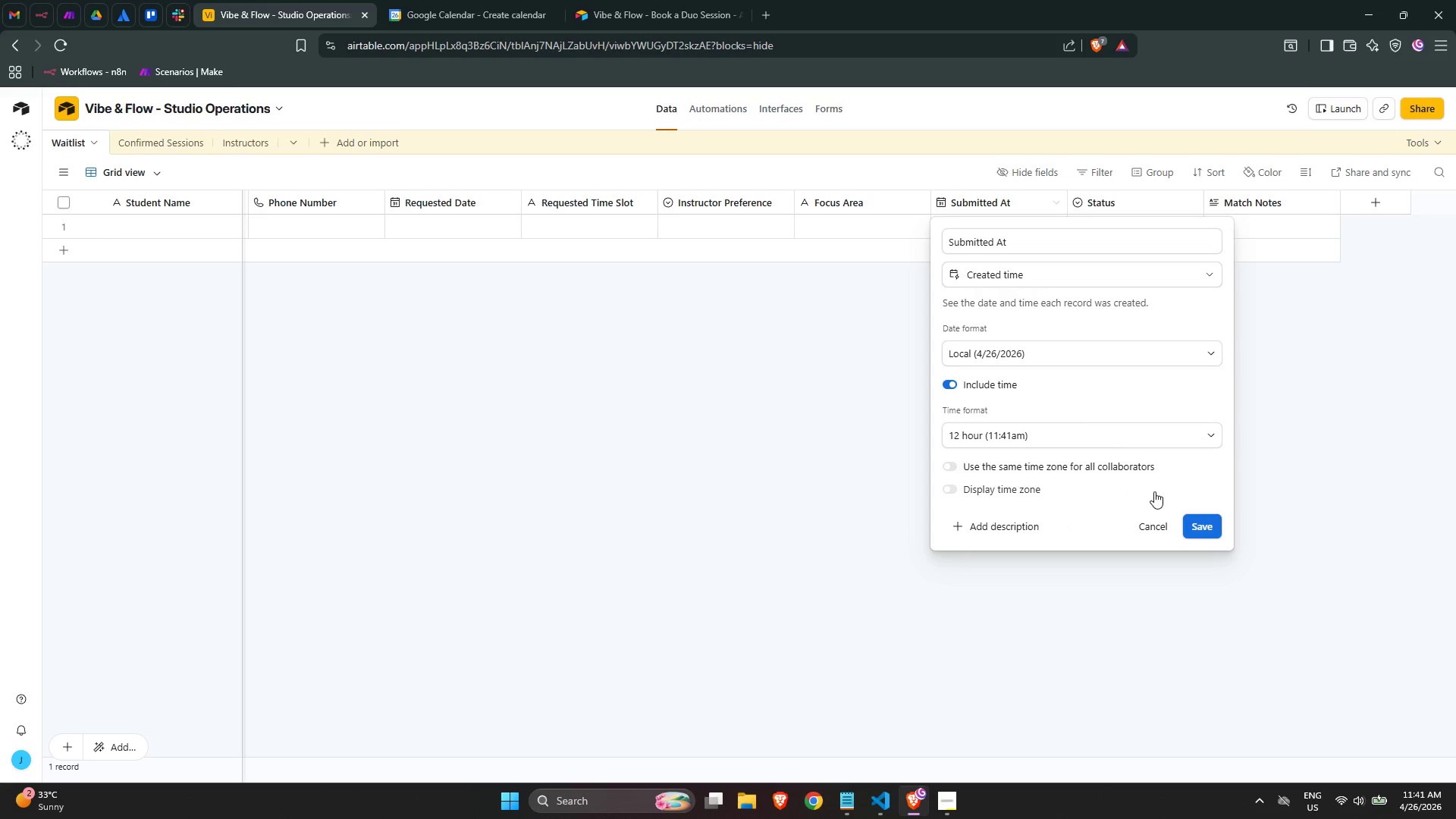 
left_click([1204, 523])
 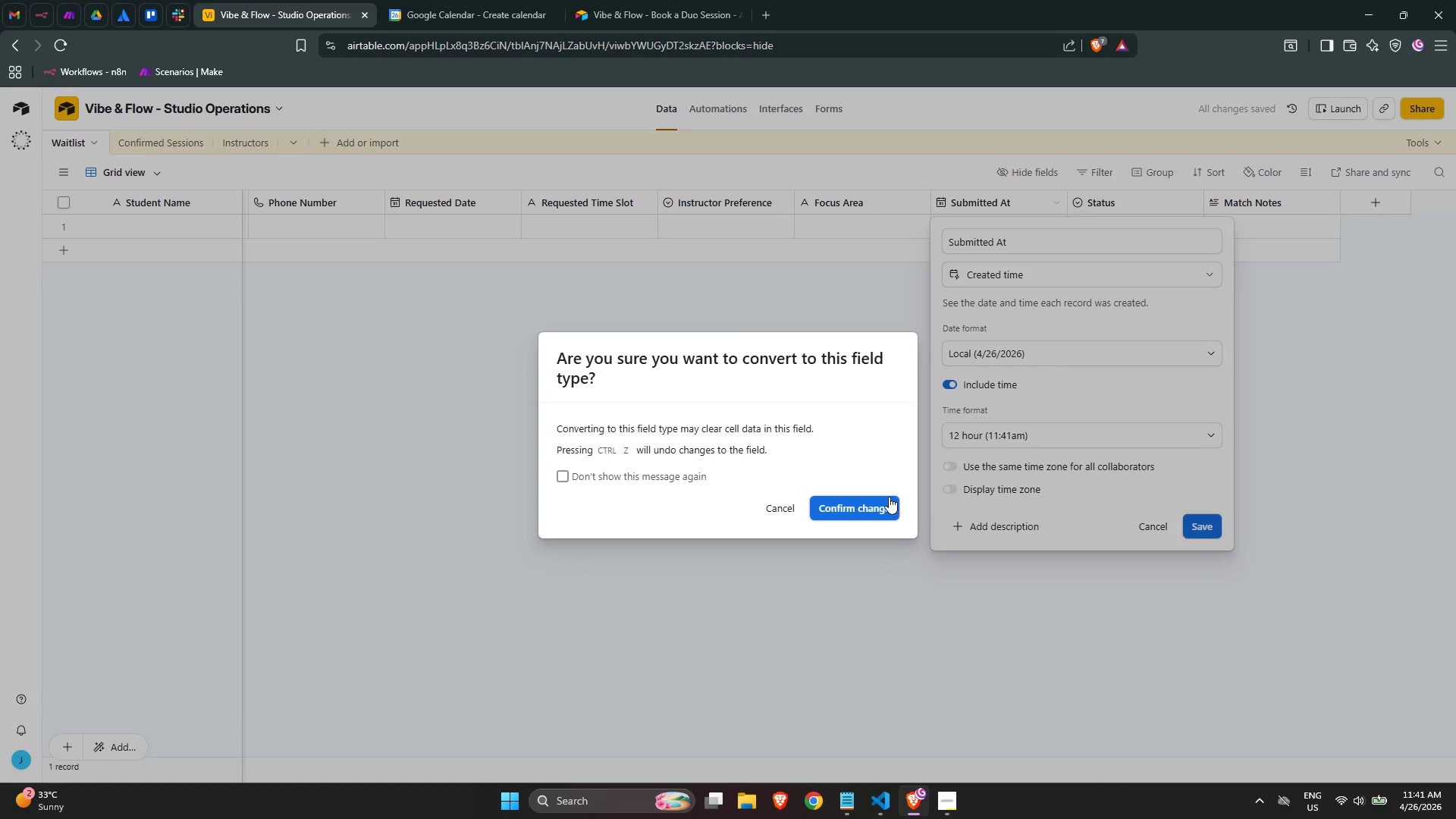 
left_click([888, 500])
 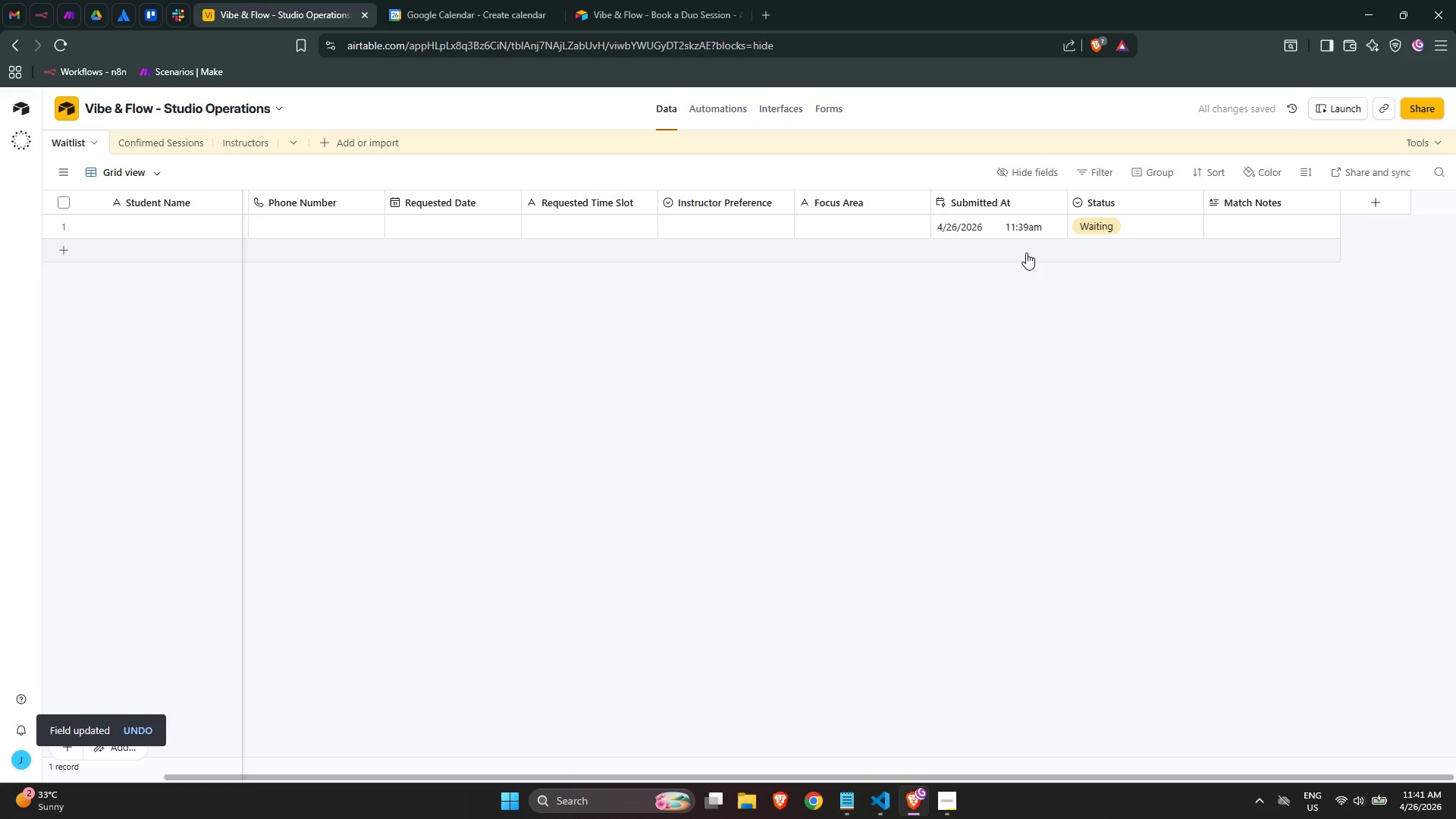 
mouse_move([93, 258])
 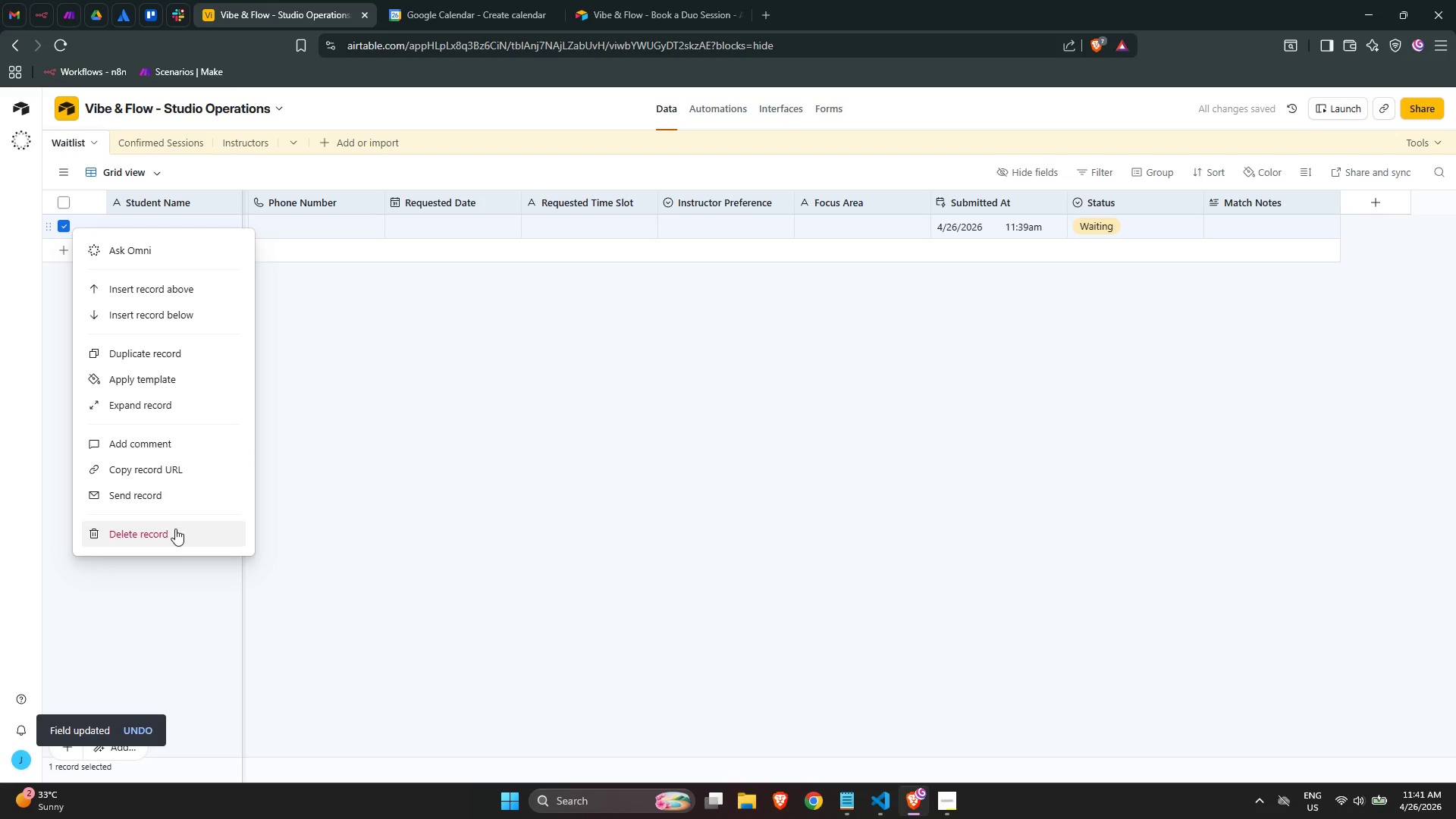 
left_click([176, 530])
 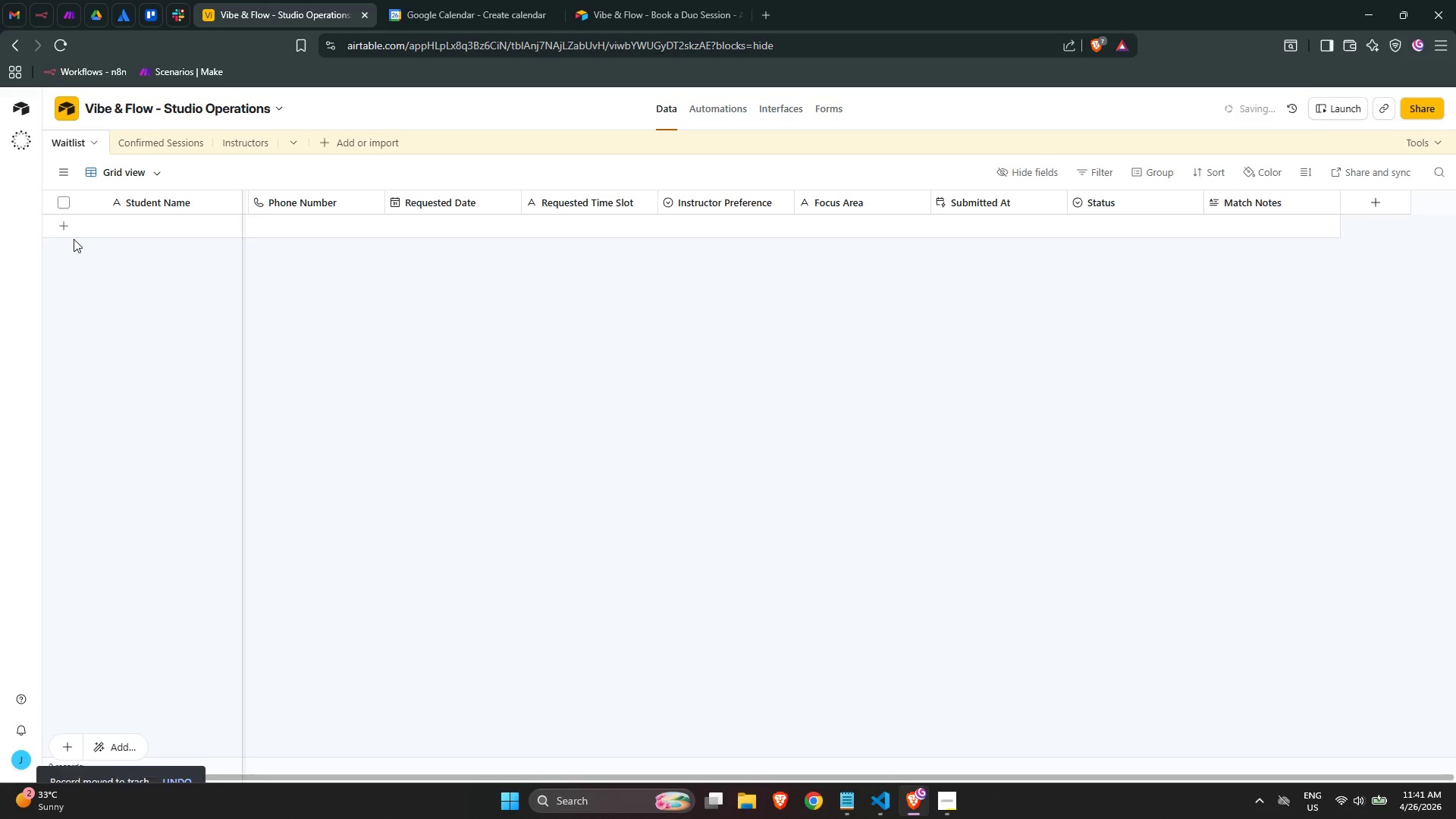 
left_click([63, 234])
 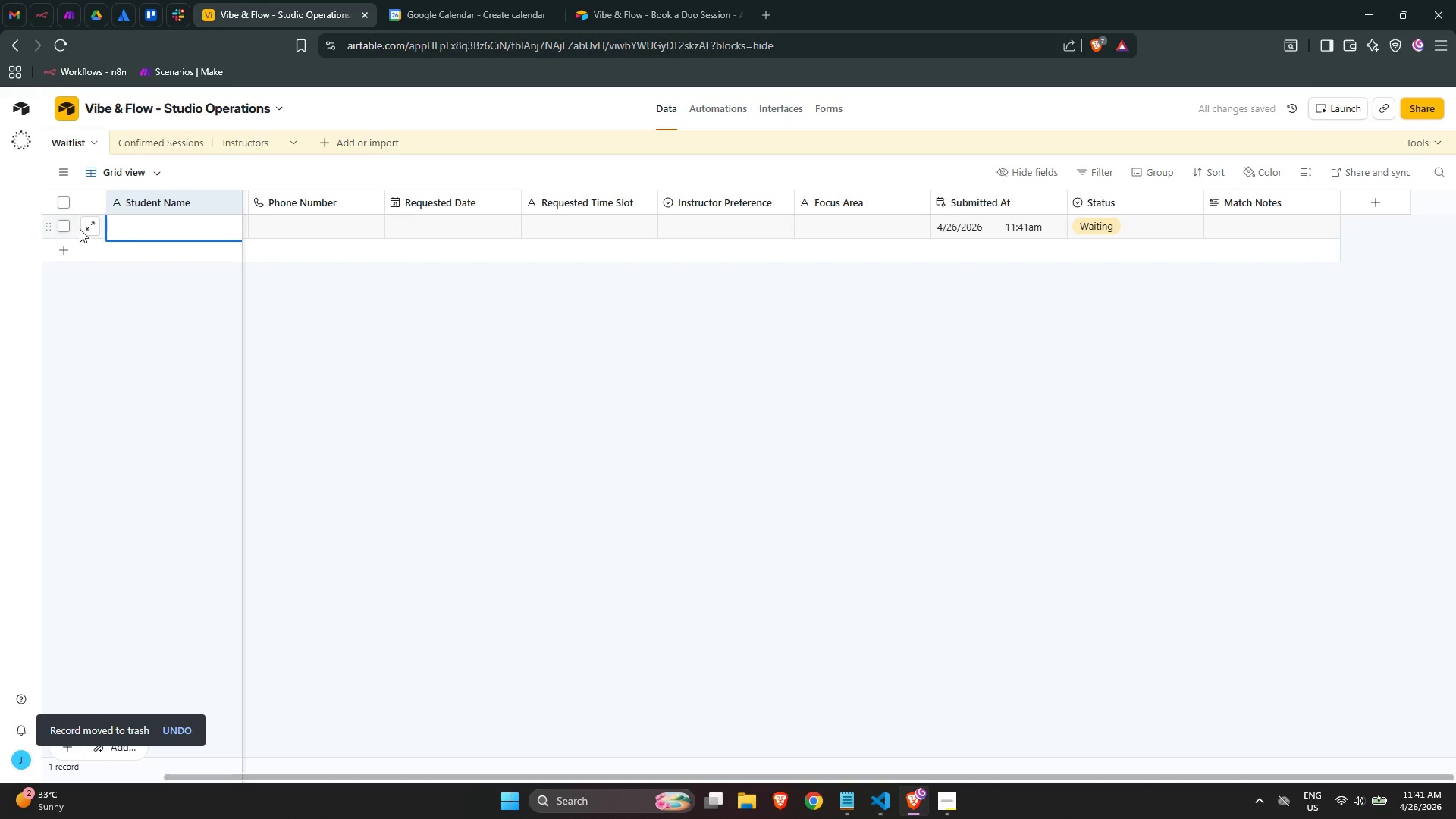 
left_click([65, 226])
 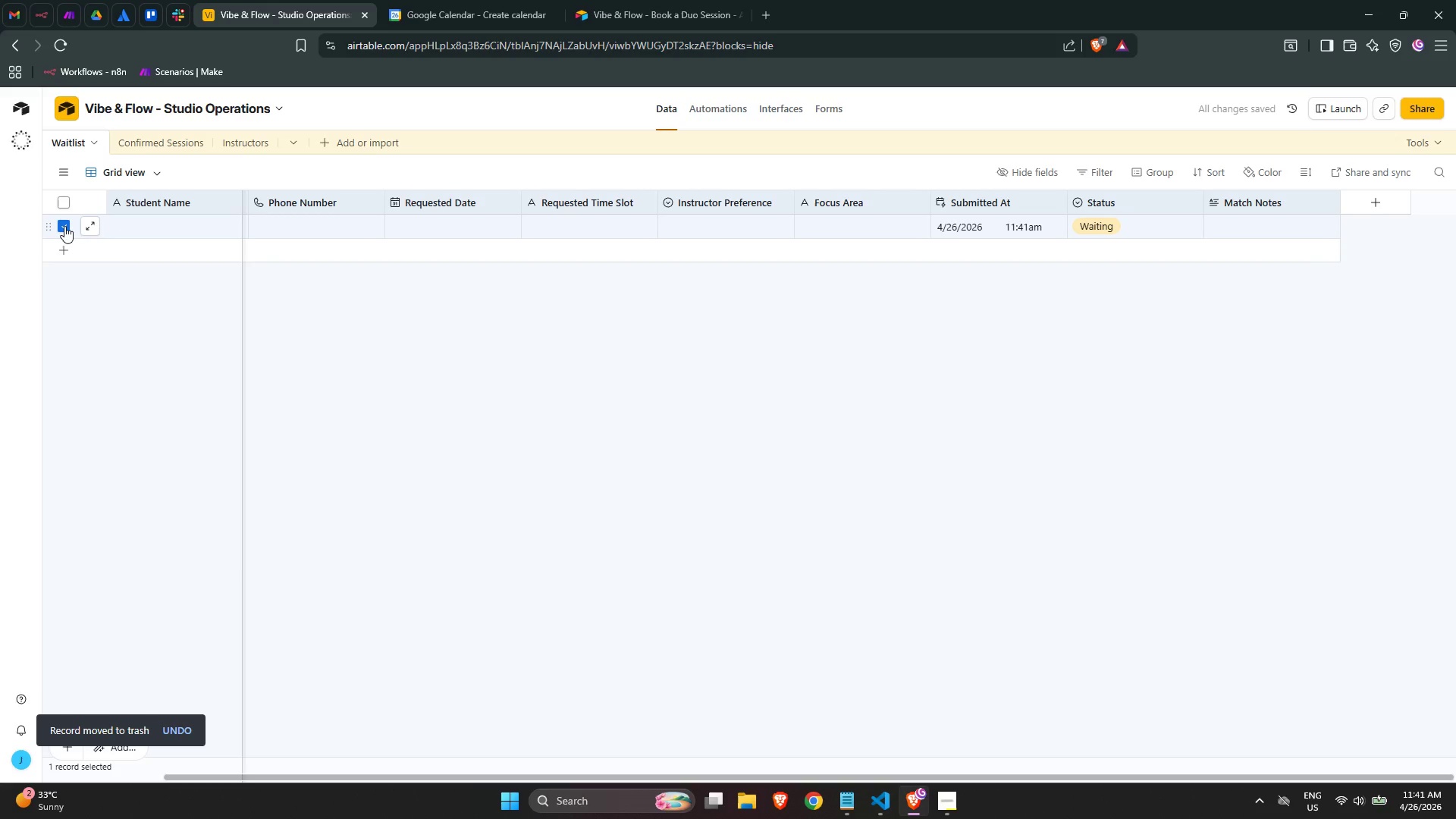 
right_click([64, 225])
 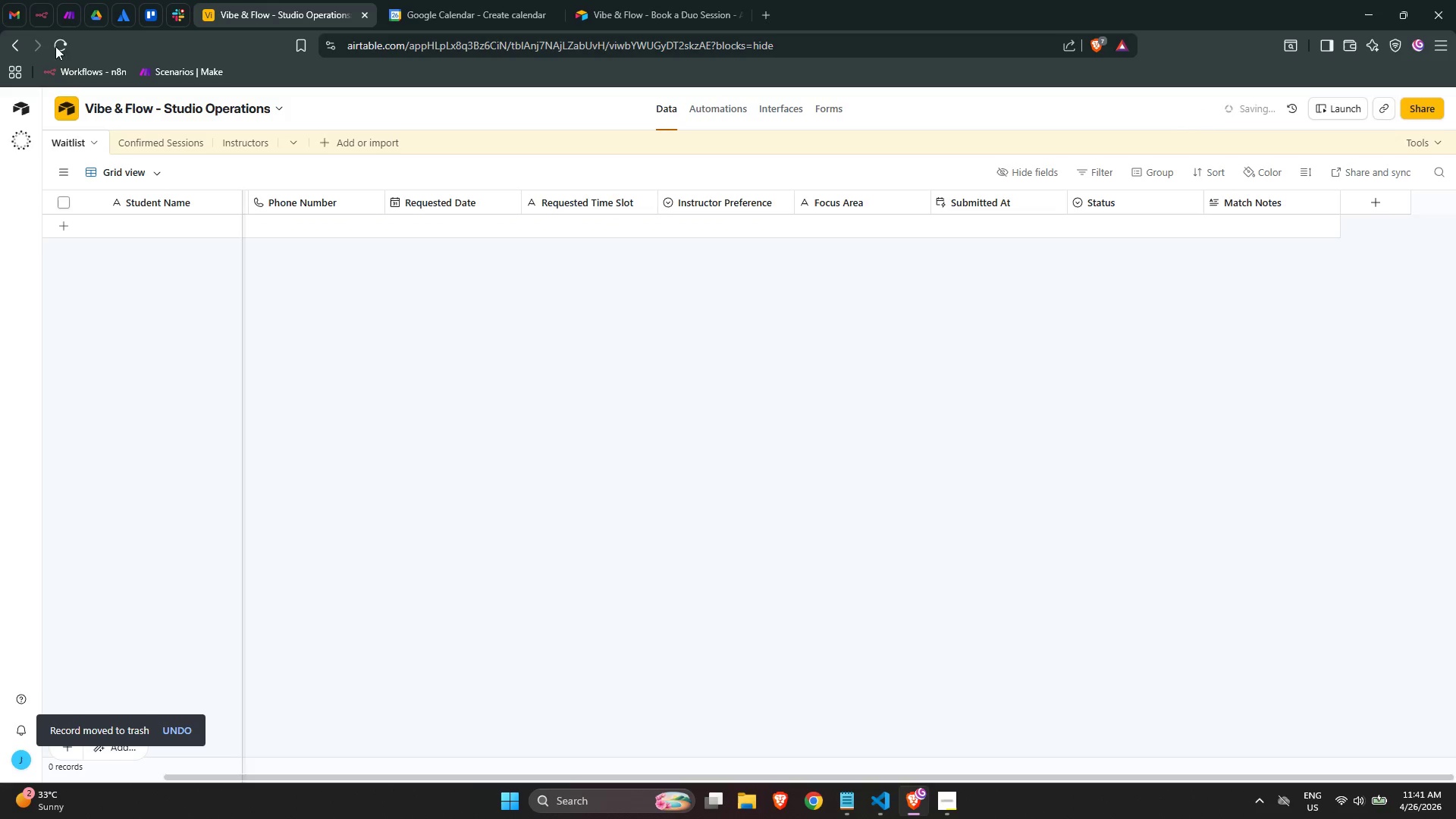 
left_click([73, 17])
 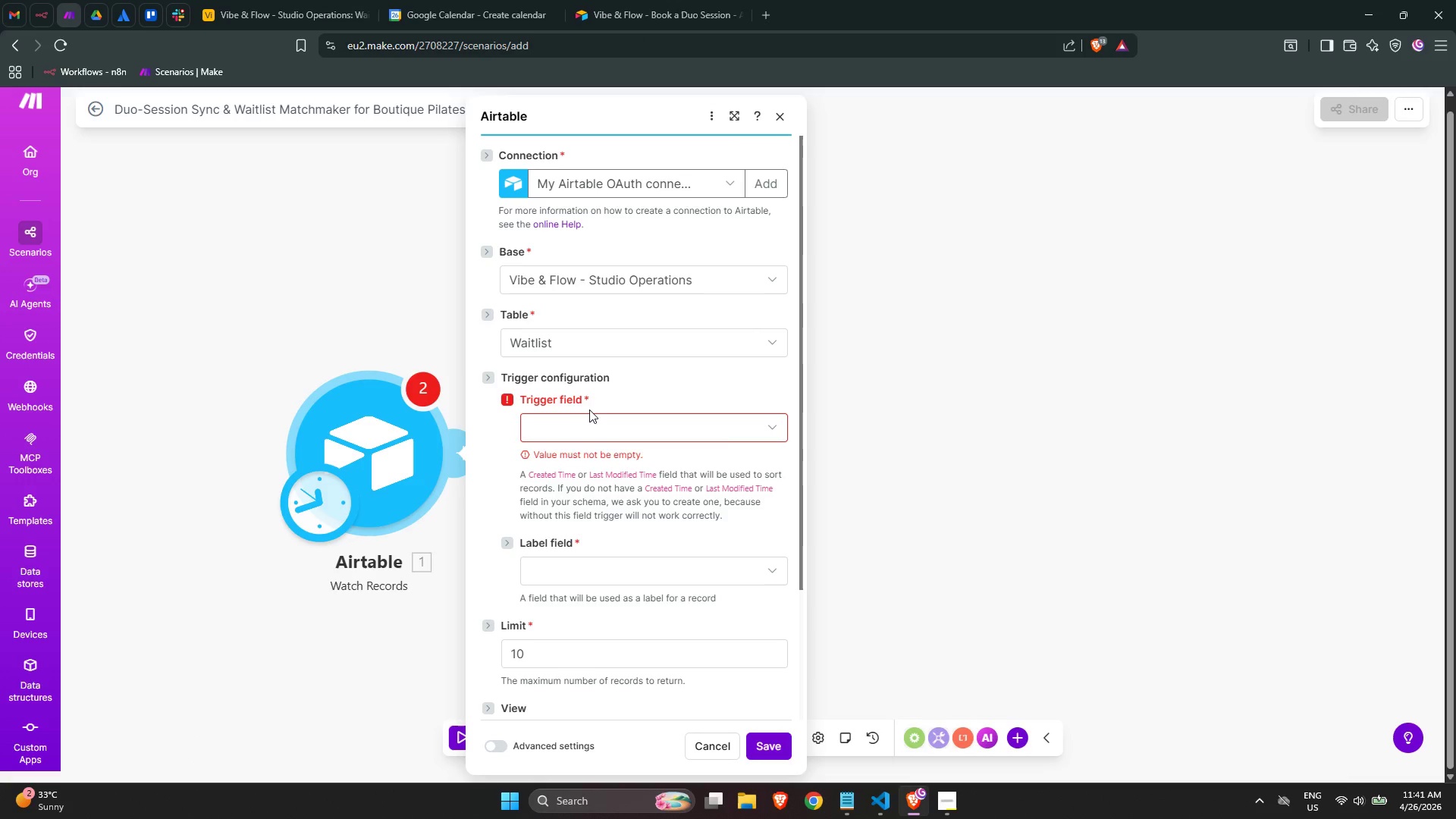 
left_click([598, 414])
 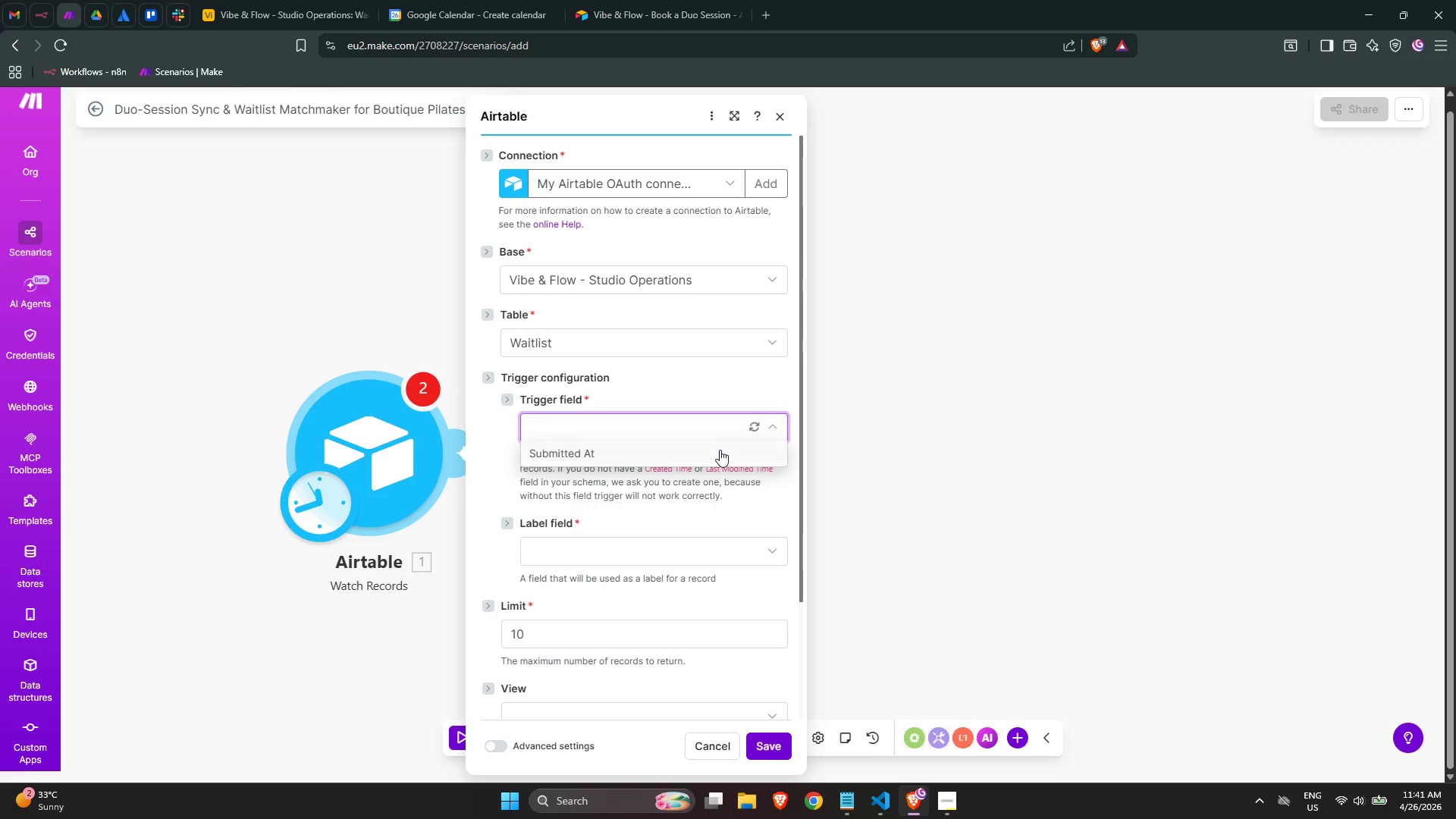 
left_click([573, 562])
 